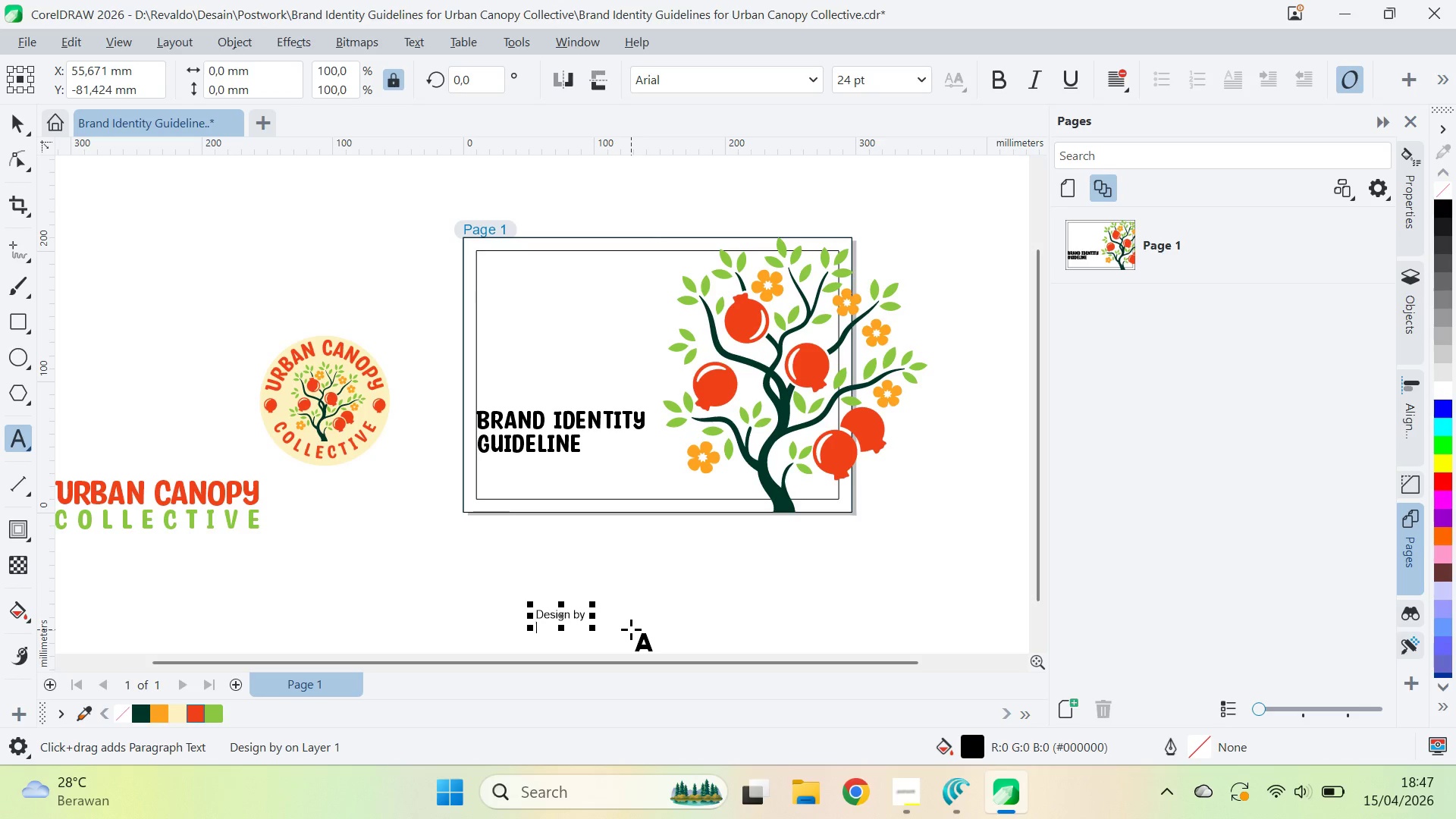 
 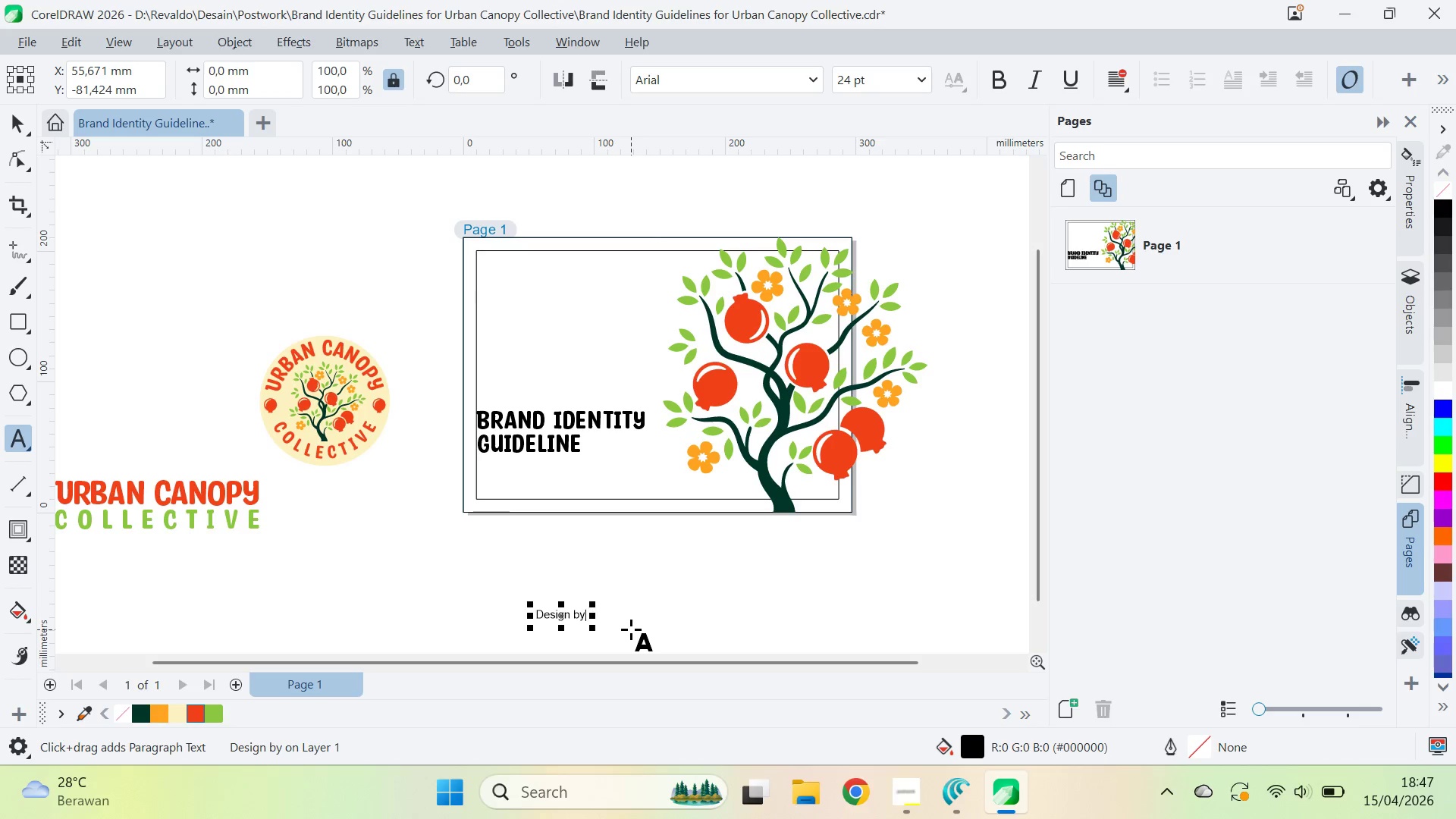 
key(Enter)
 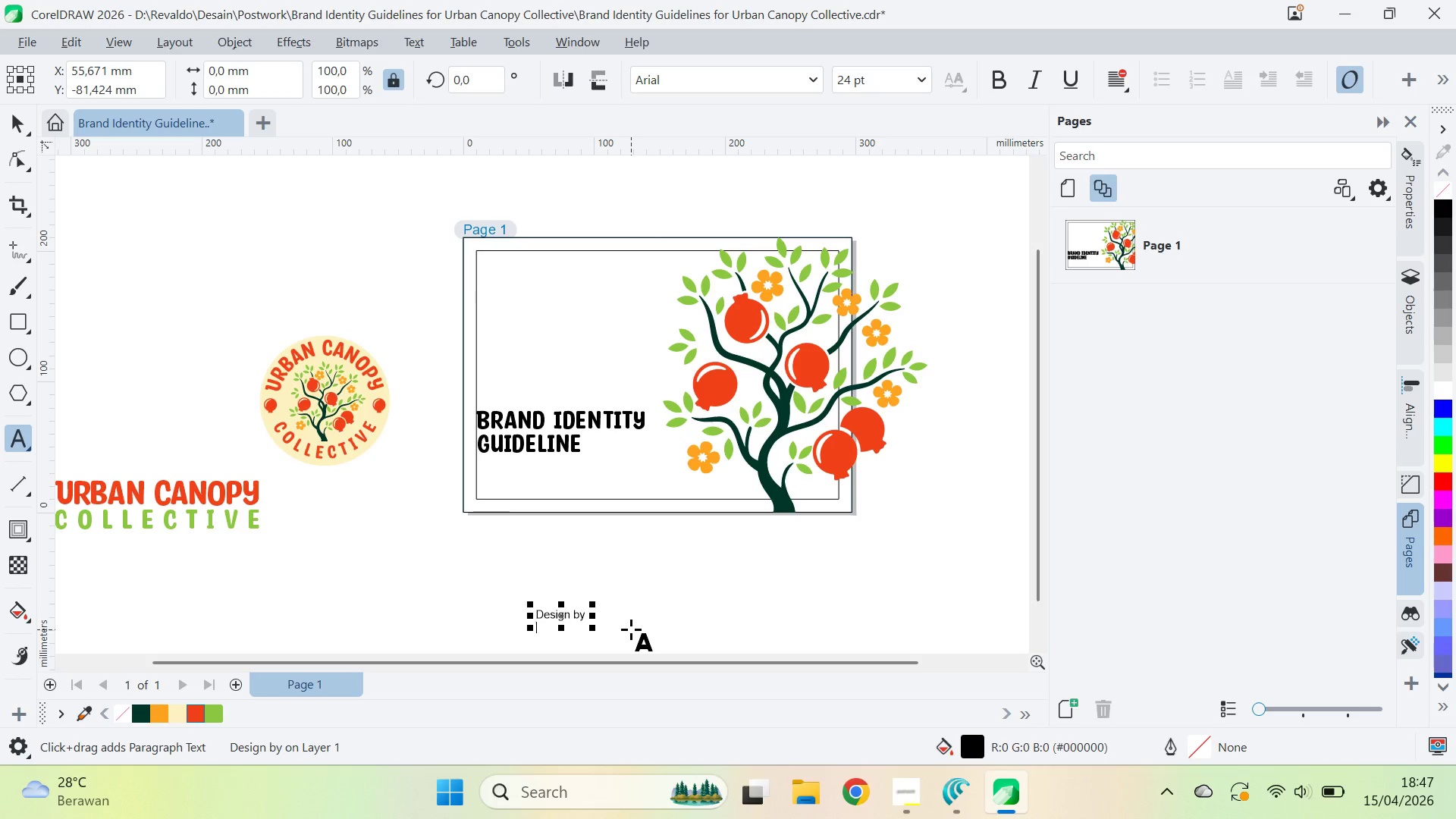 
type(Revaldo Fadel )
key(Backspace)
 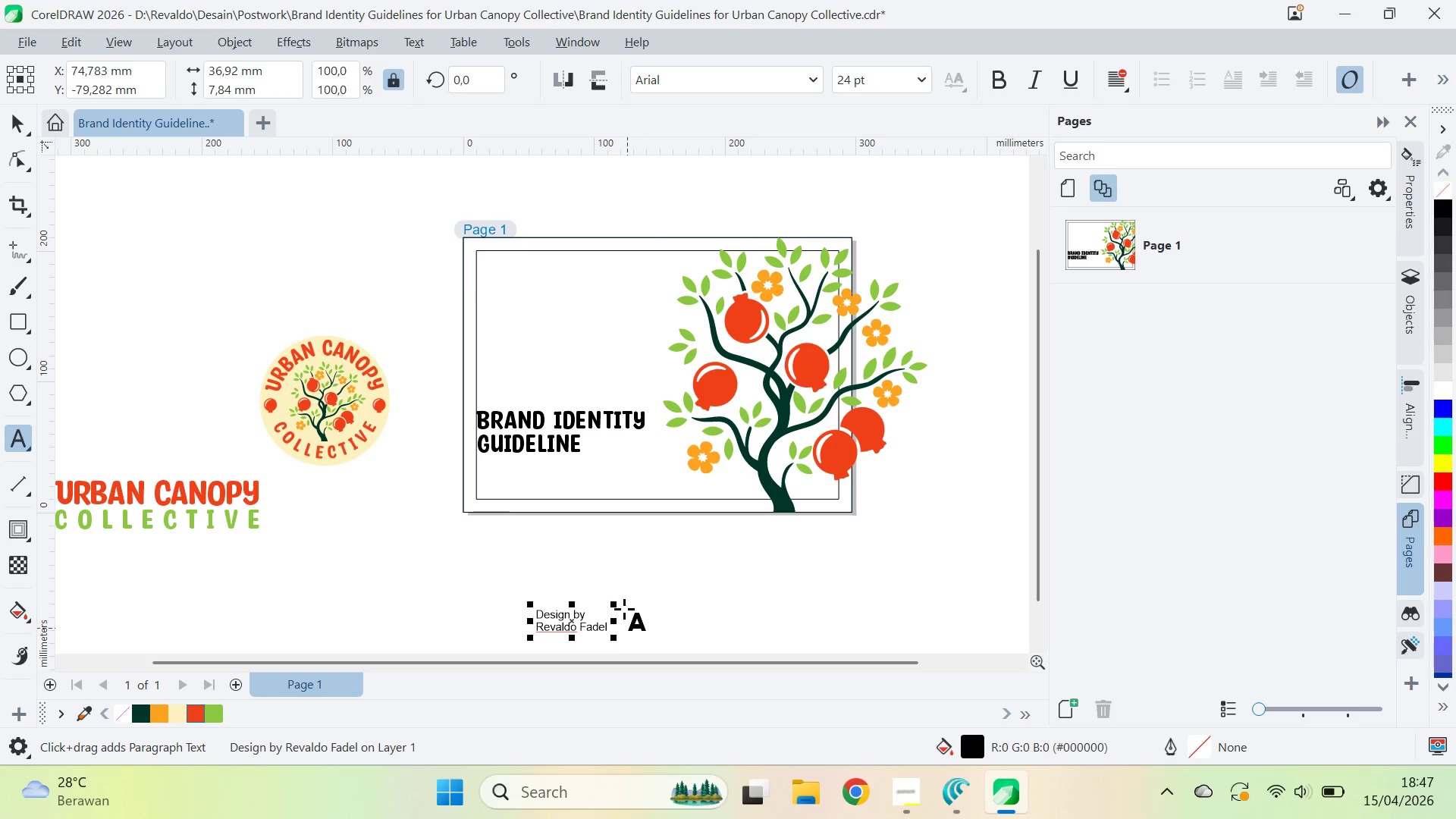 
key(Alt+AltLeft)
 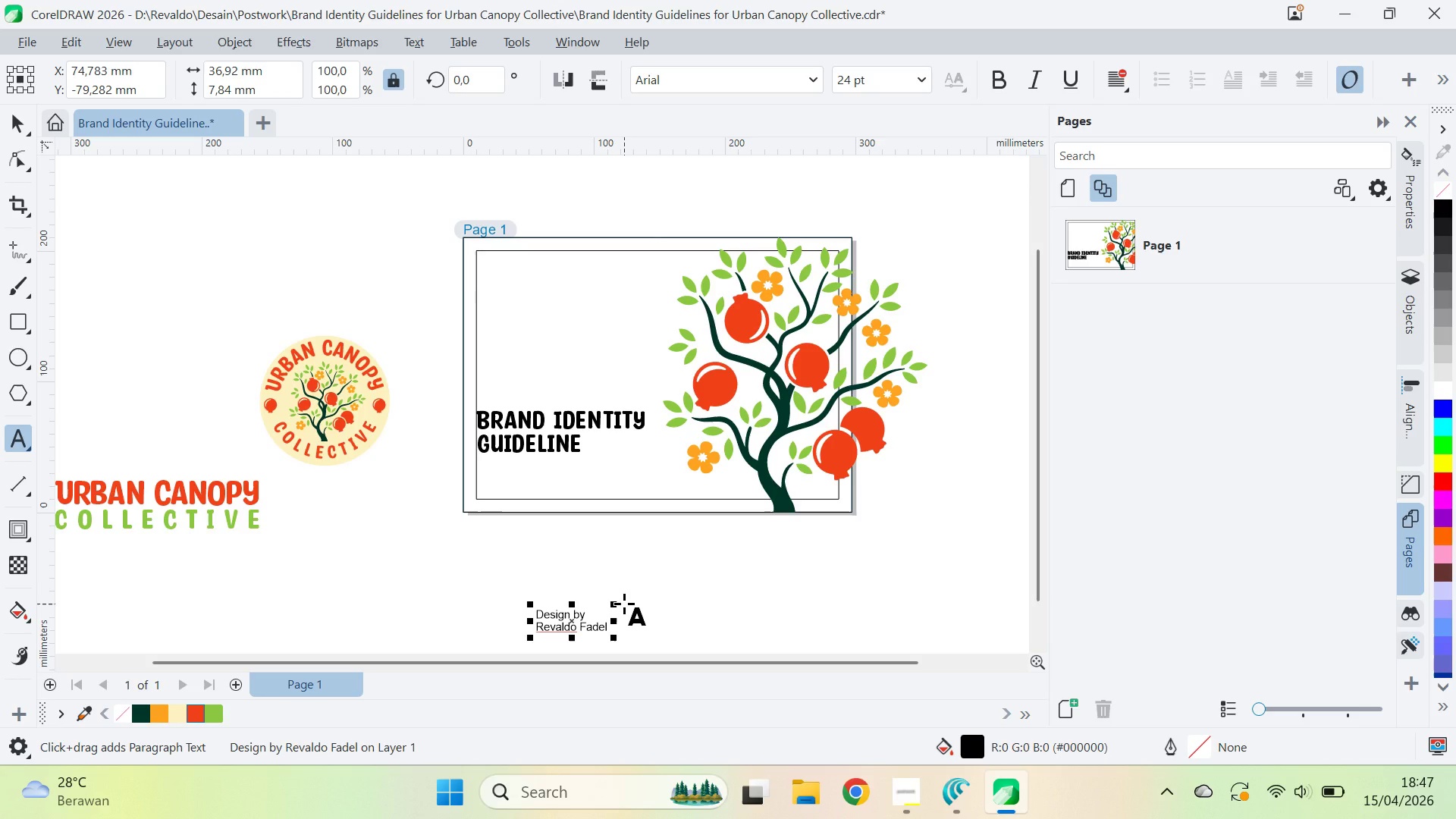 
key(Alt+Tab)
 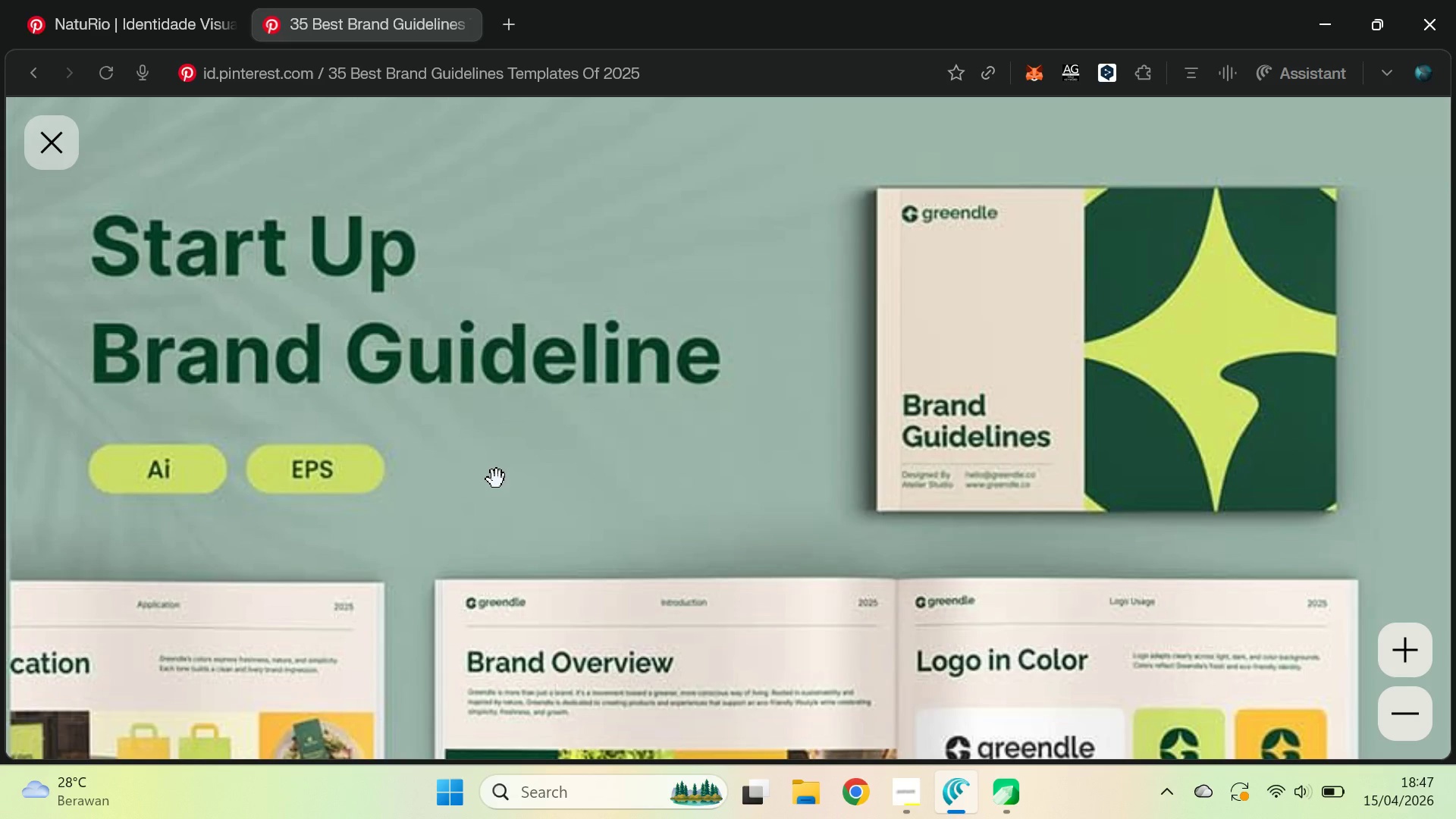 
key(Alt+AltLeft)
 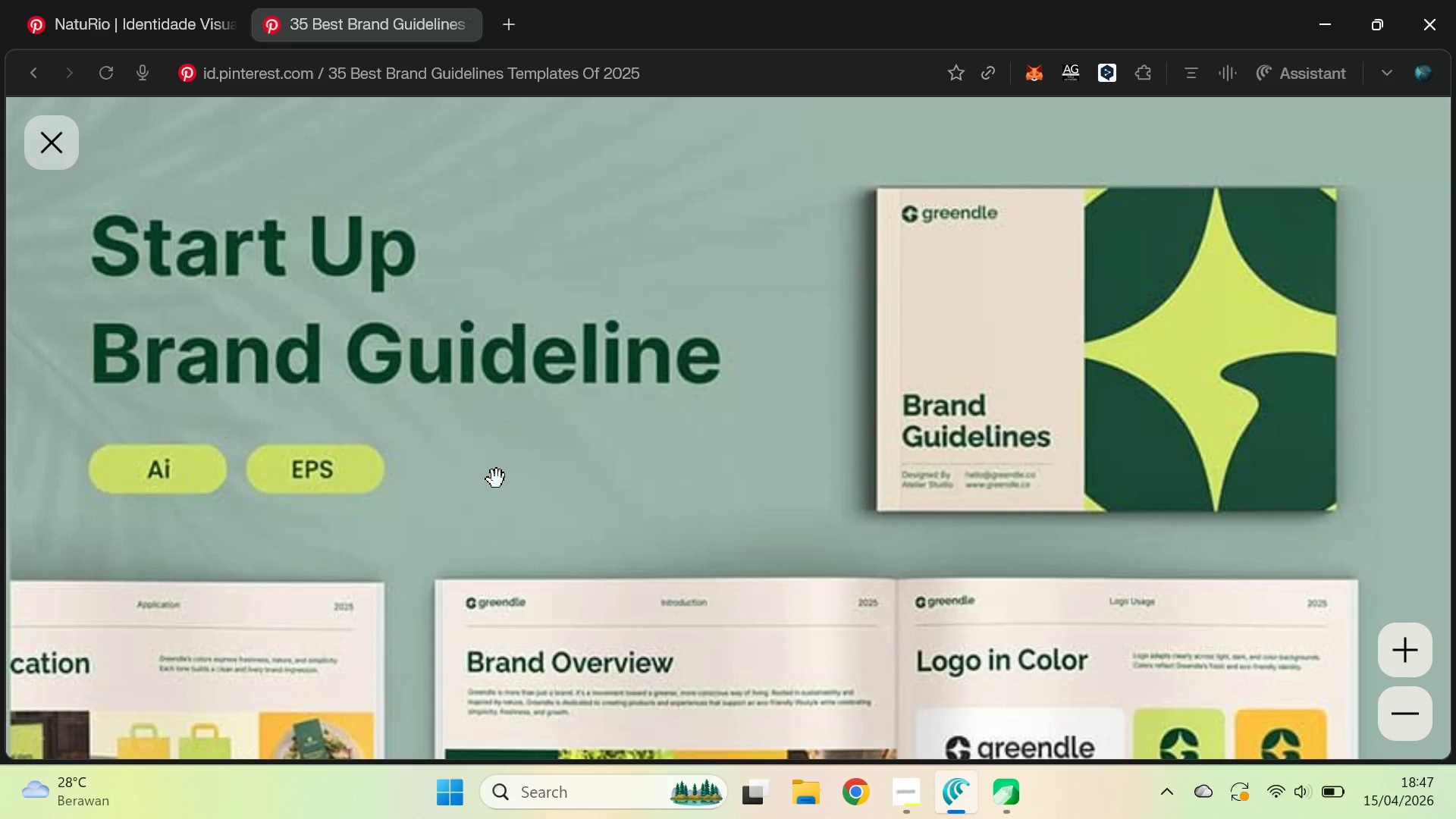 
key(Alt+Tab)
 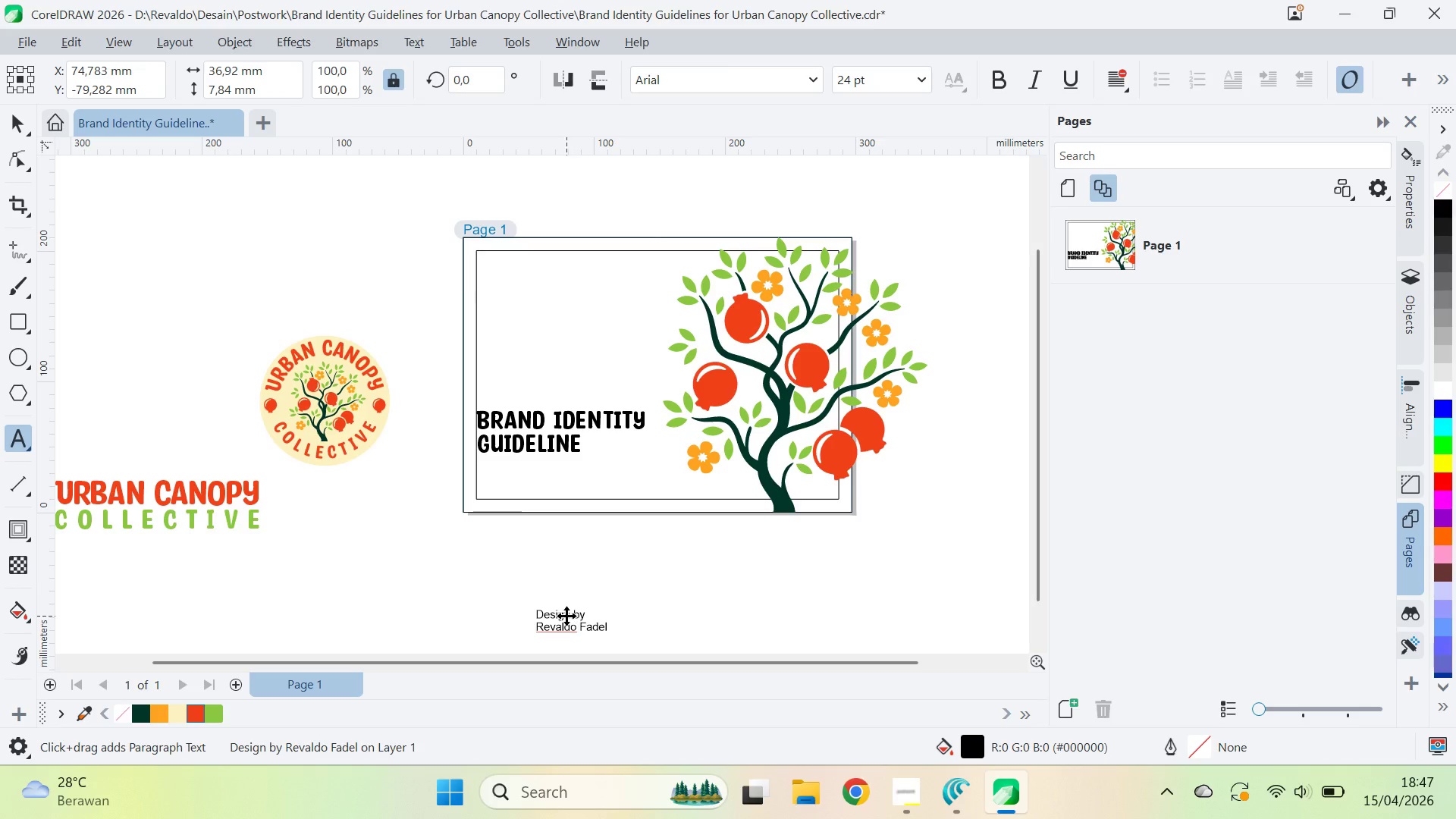 
left_click([564, 616])
 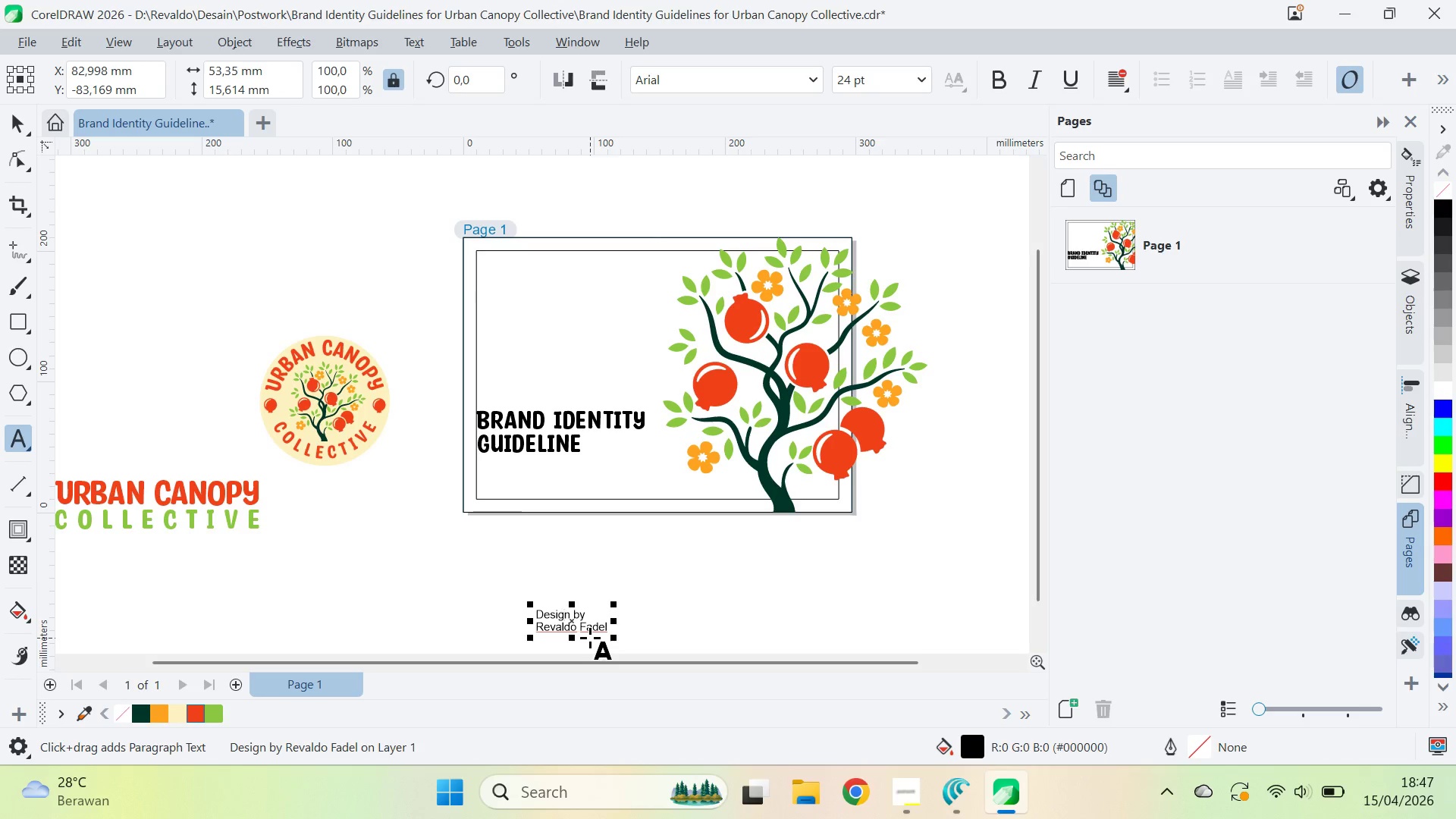 
key(ArrowRight)
 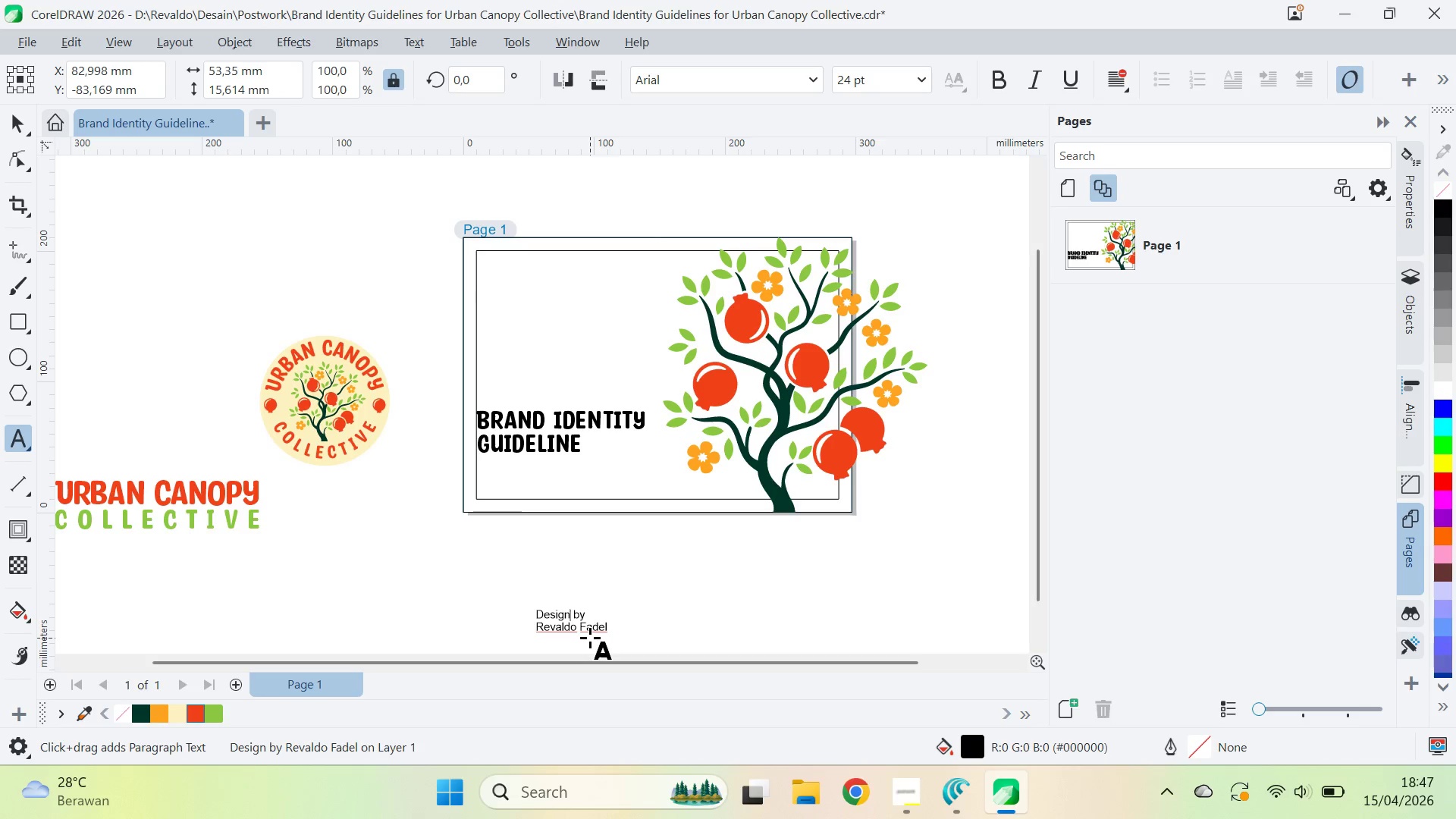 
type(ed)
 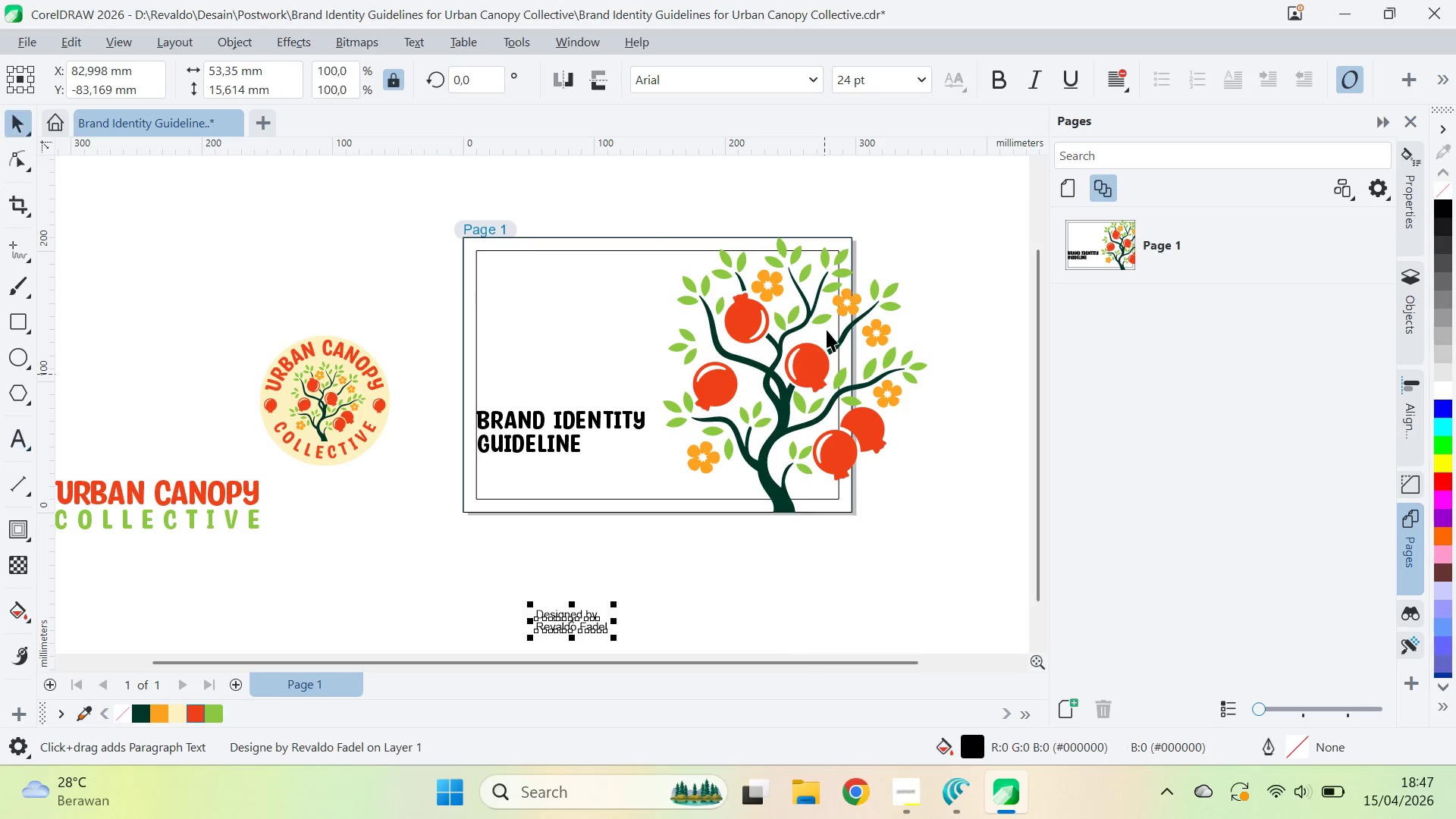 
left_click([811, 78])
 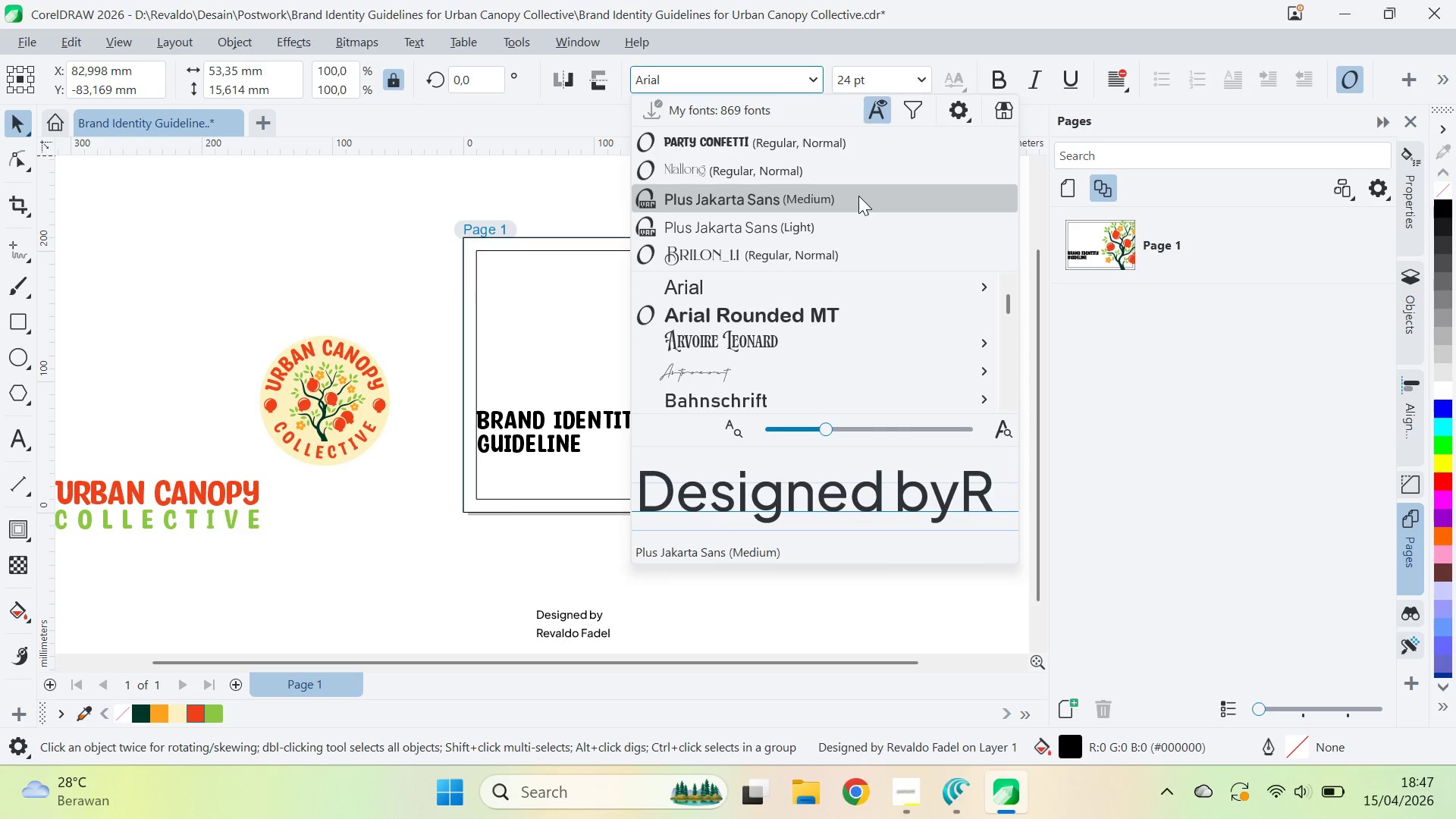 
key(A)
 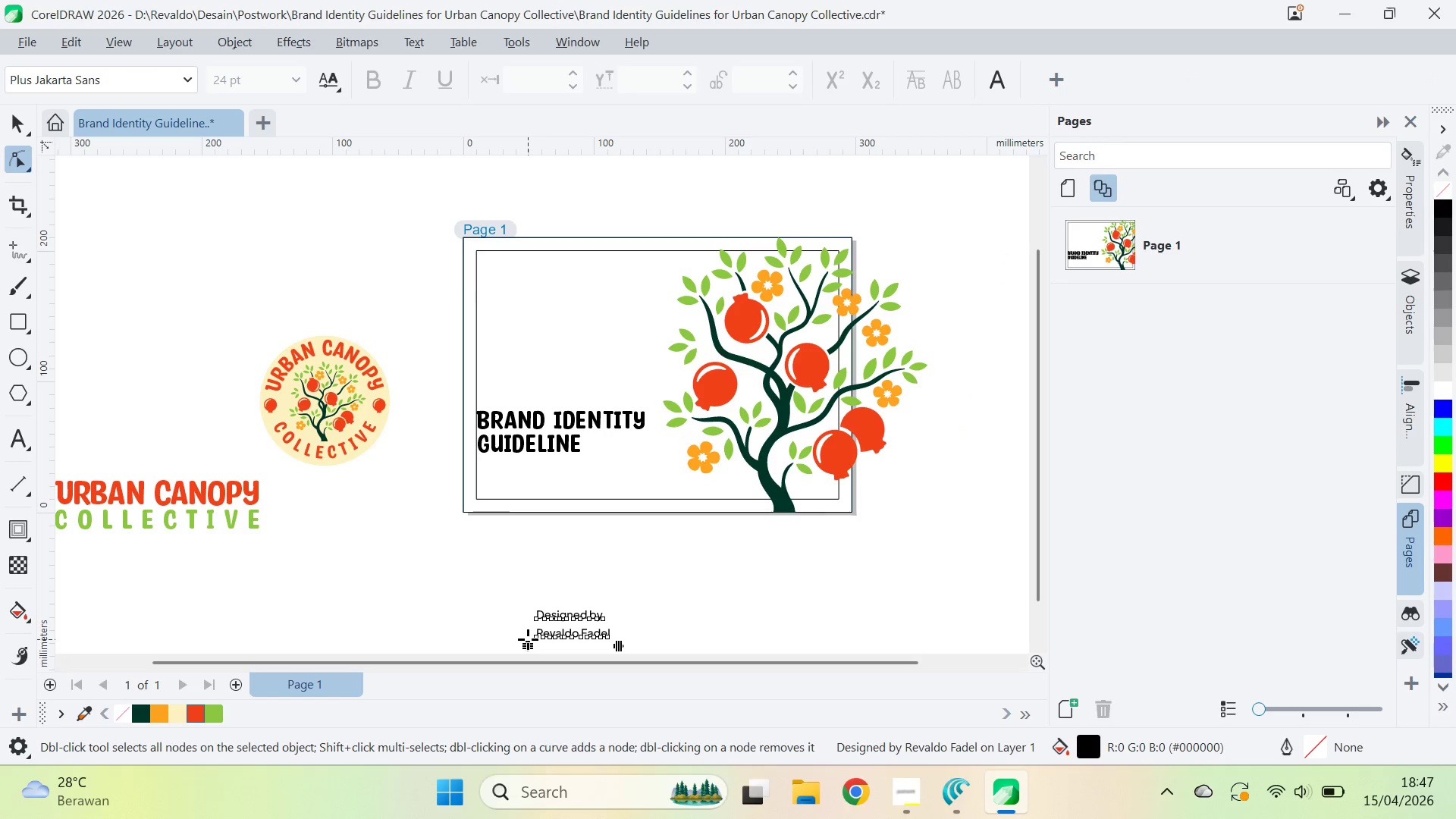 
left_click_drag(start_coordinate=[525, 639], to_coordinate=[504, 629])
 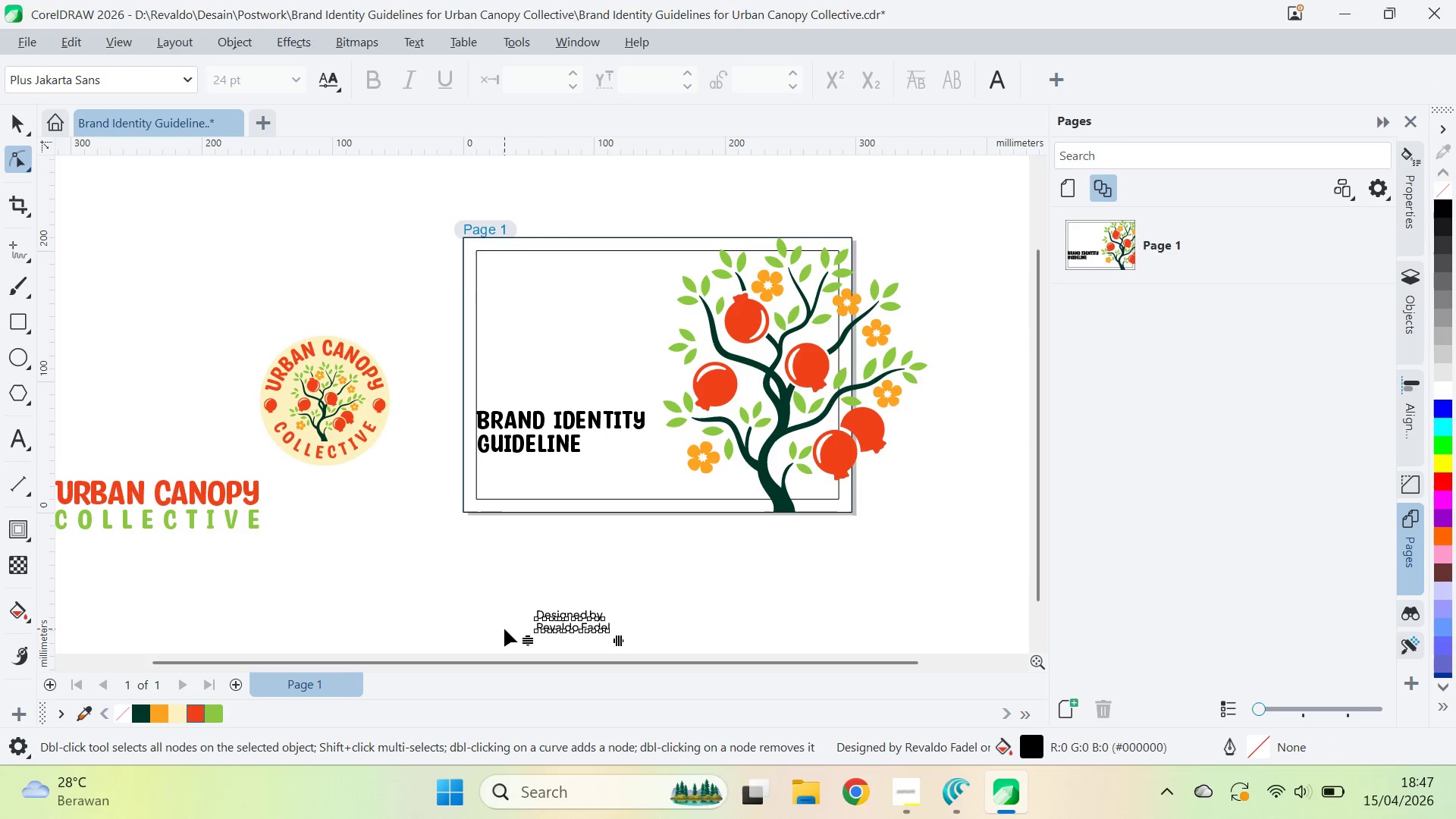 
key(V)
 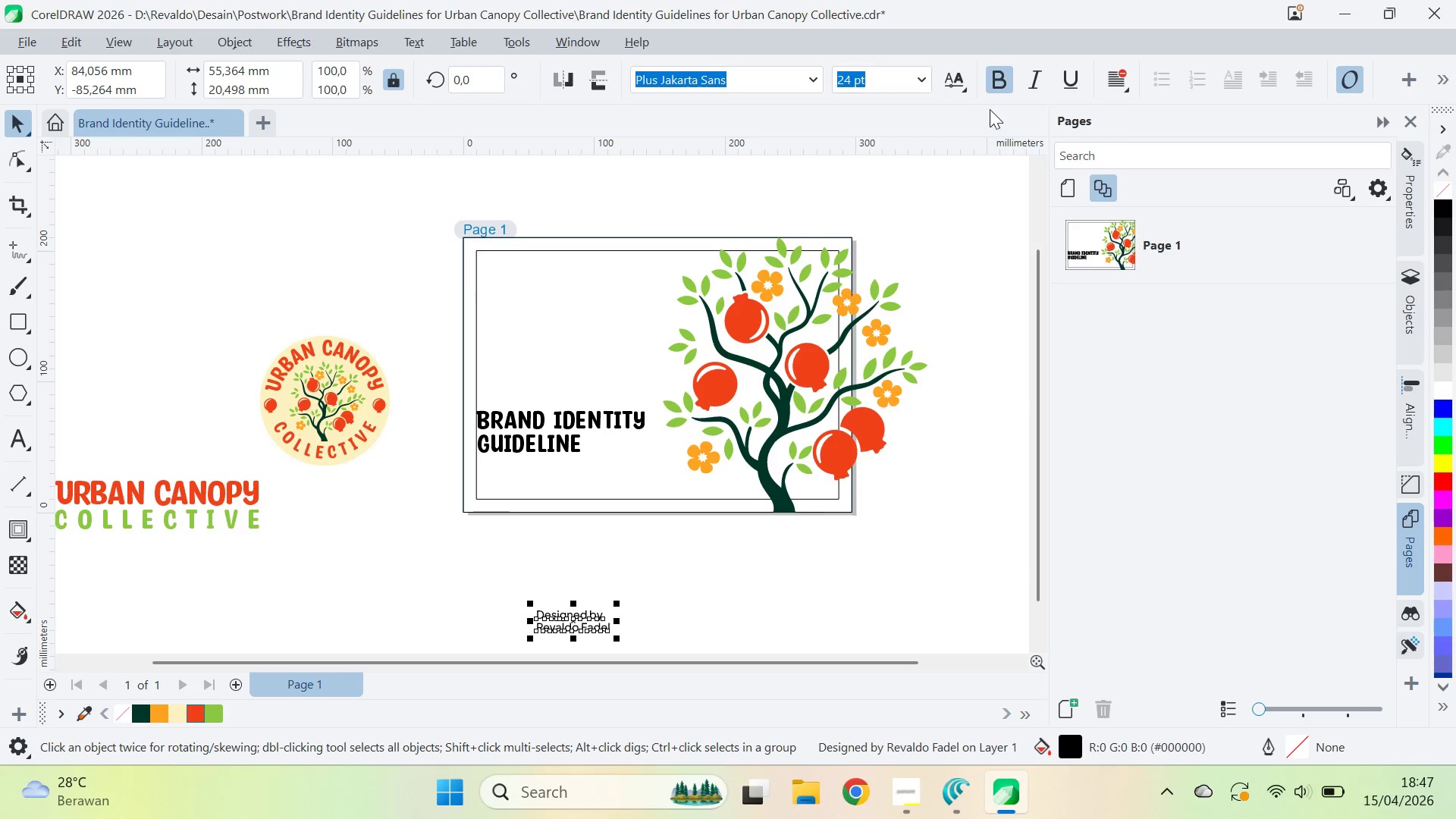 
left_click([1003, 60])
 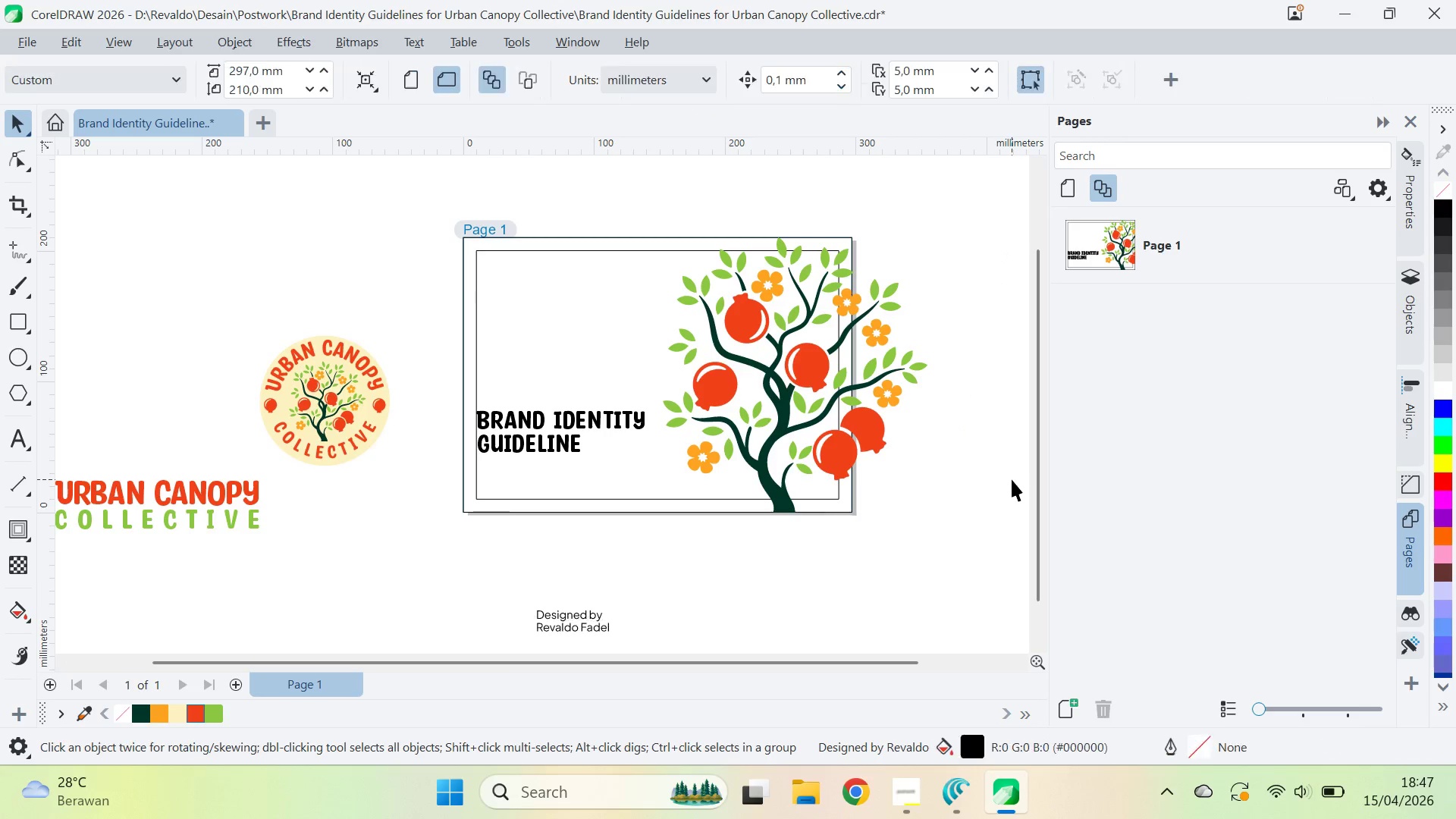 
key(Control+Z)
 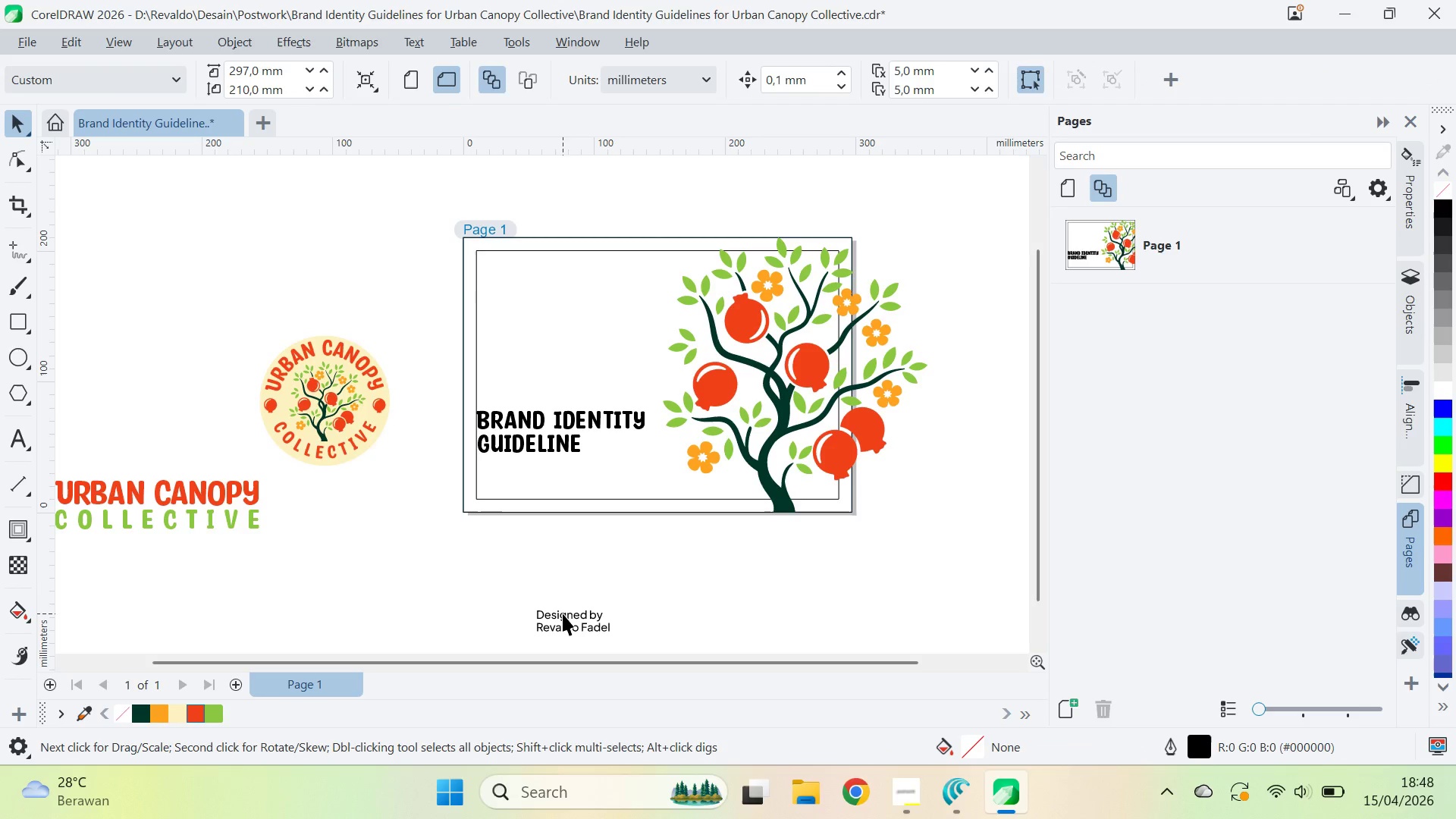 
left_click([563, 613])
 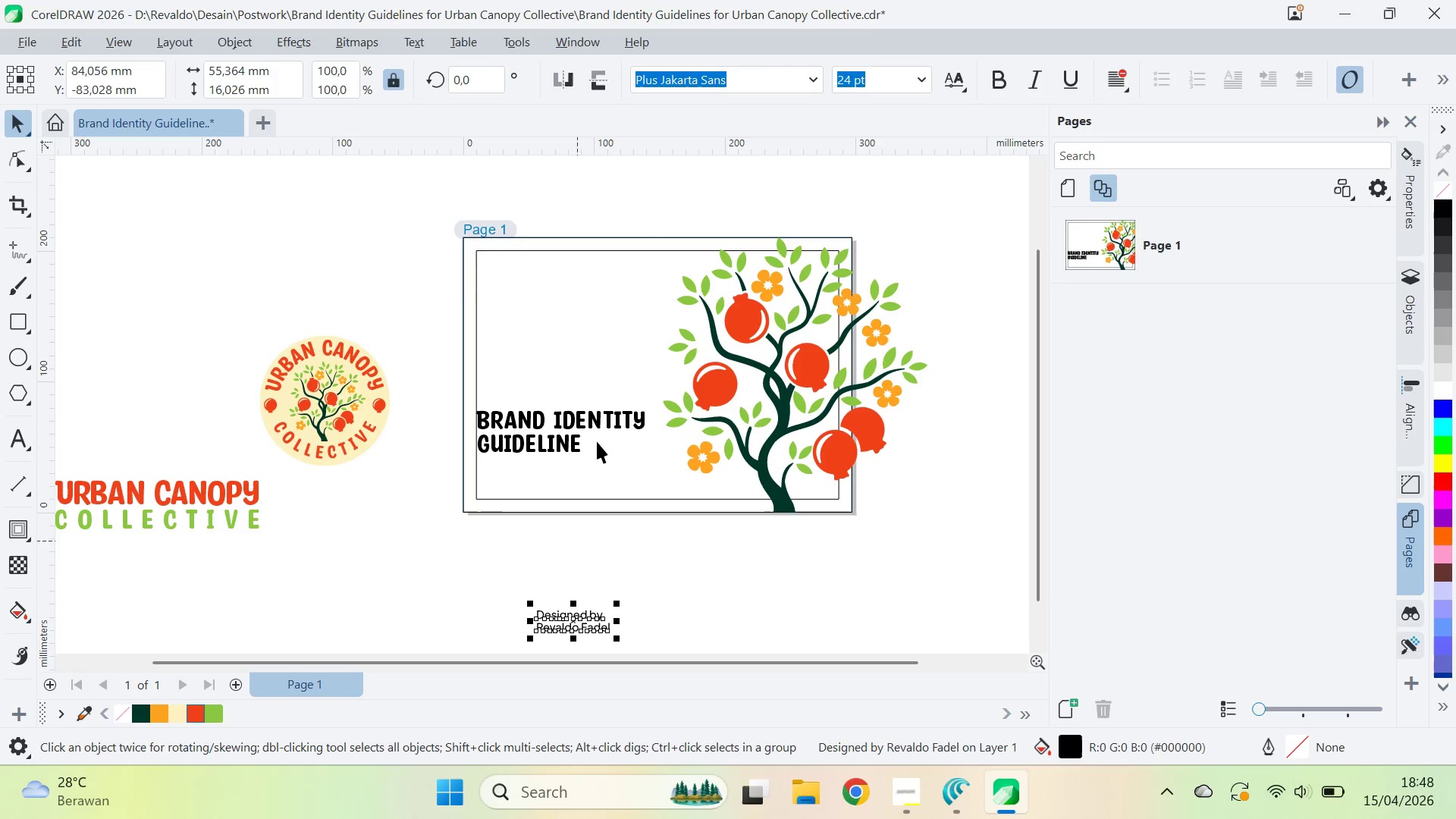 
hold_key(key=ShiftLeft, duration=0.5)
 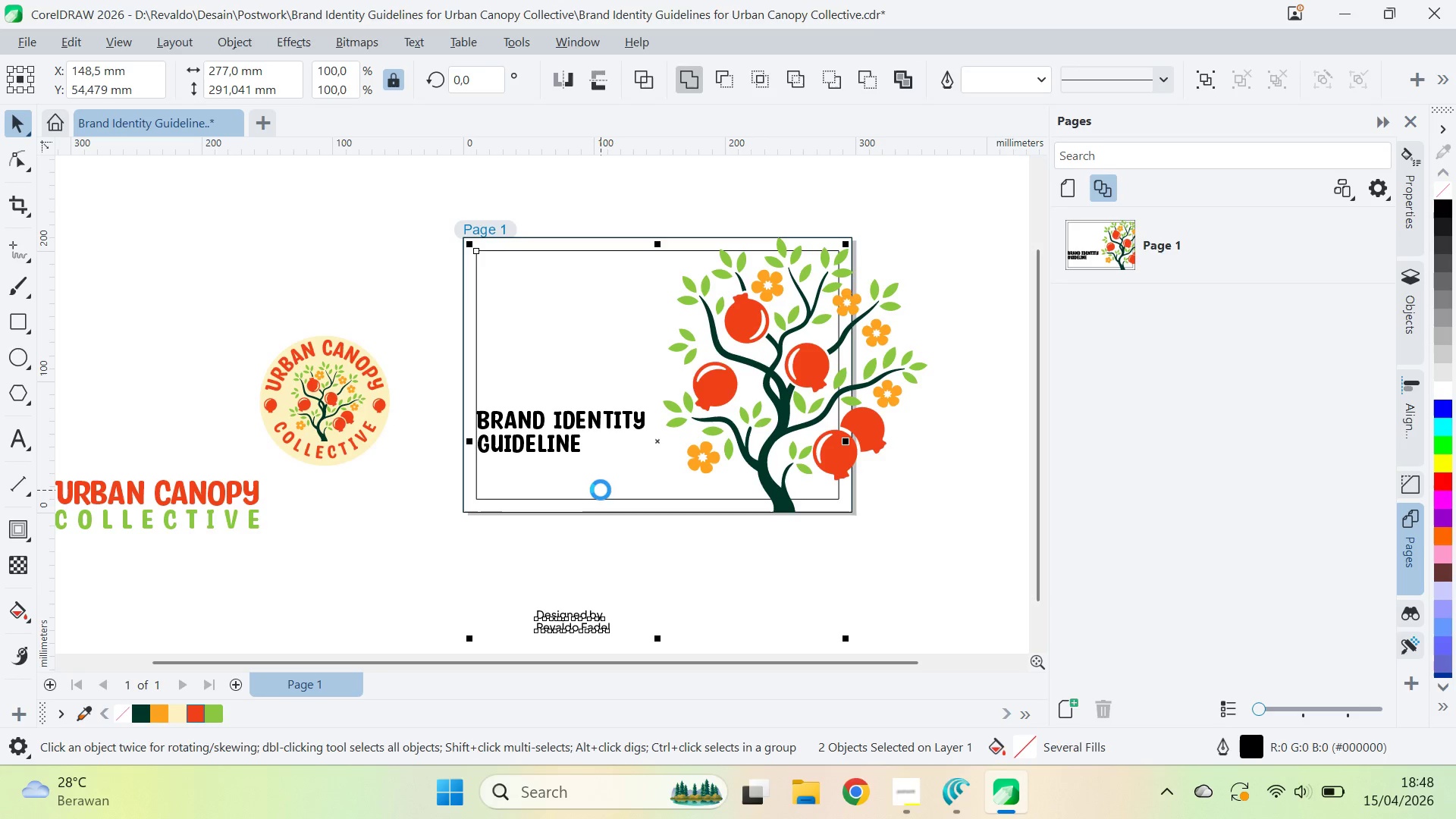 
type(lvb)
 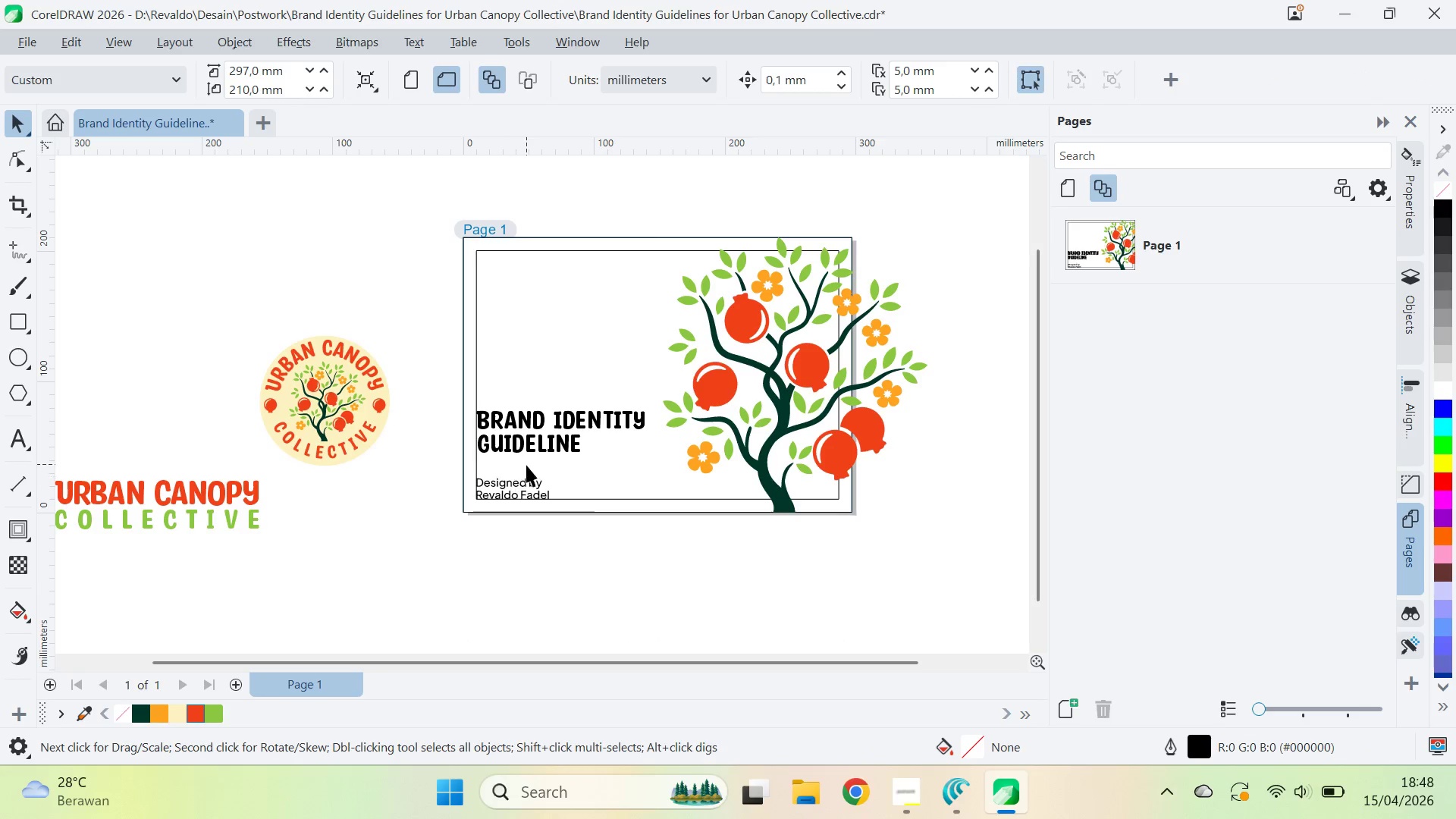 
left_click_drag(start_coordinate=[521, 485], to_coordinate=[521, 469])
 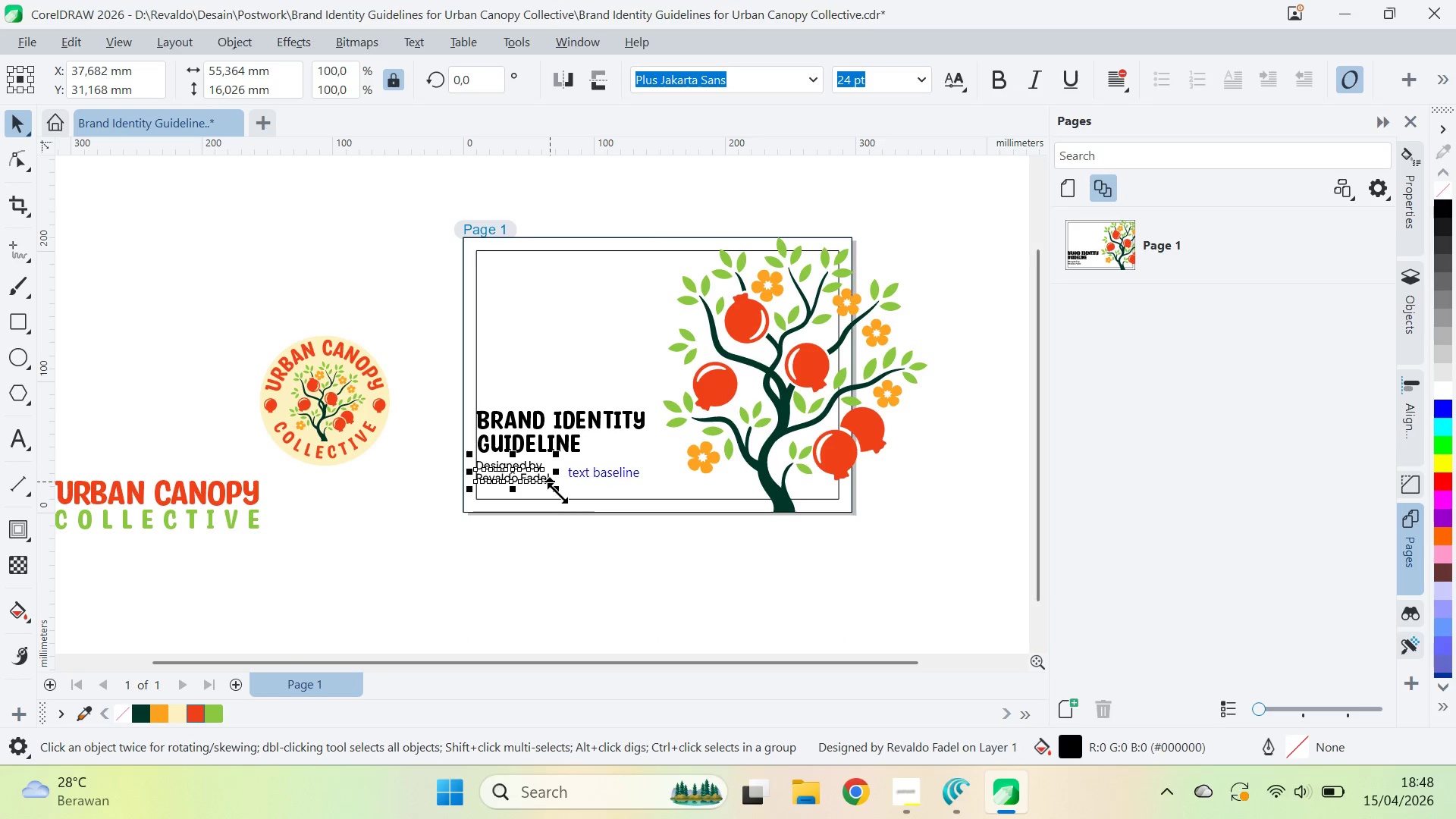 
hold_key(key=ShiftLeft, duration=1.5)
 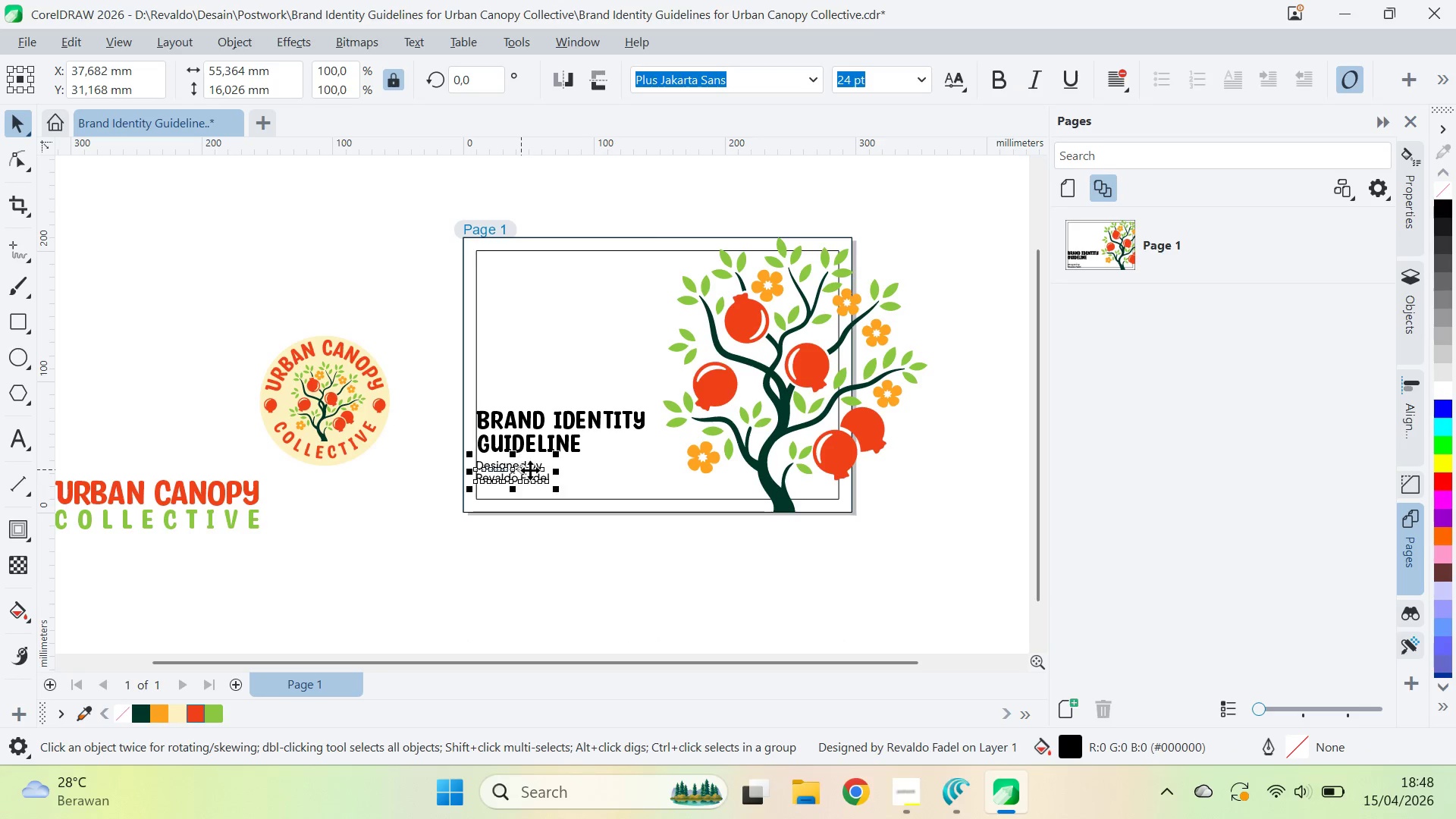 
hold_key(key=ShiftLeft, duration=0.59)
 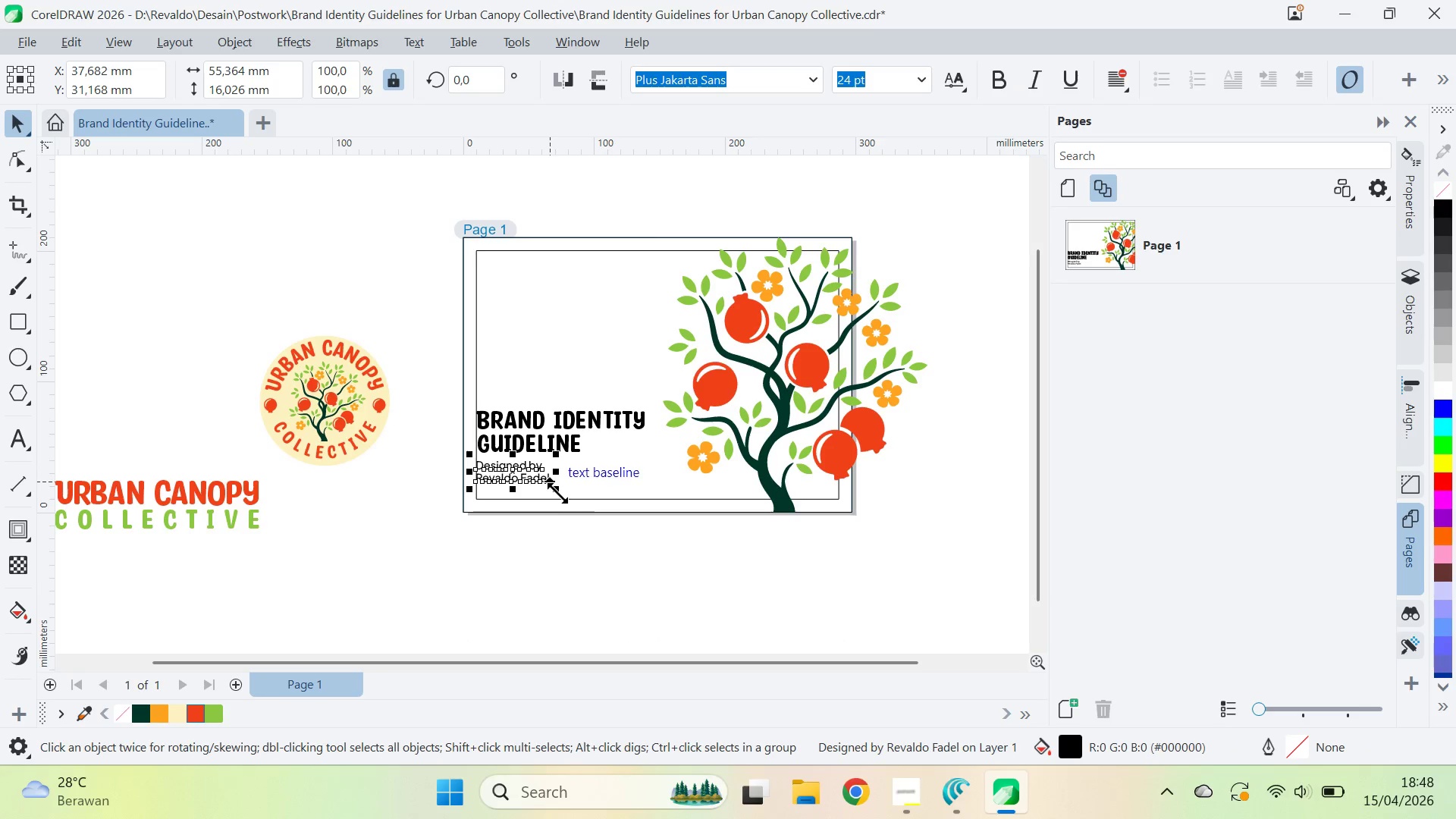 
left_click_drag(start_coordinate=[557, 493], to_coordinate=[539, 519])
 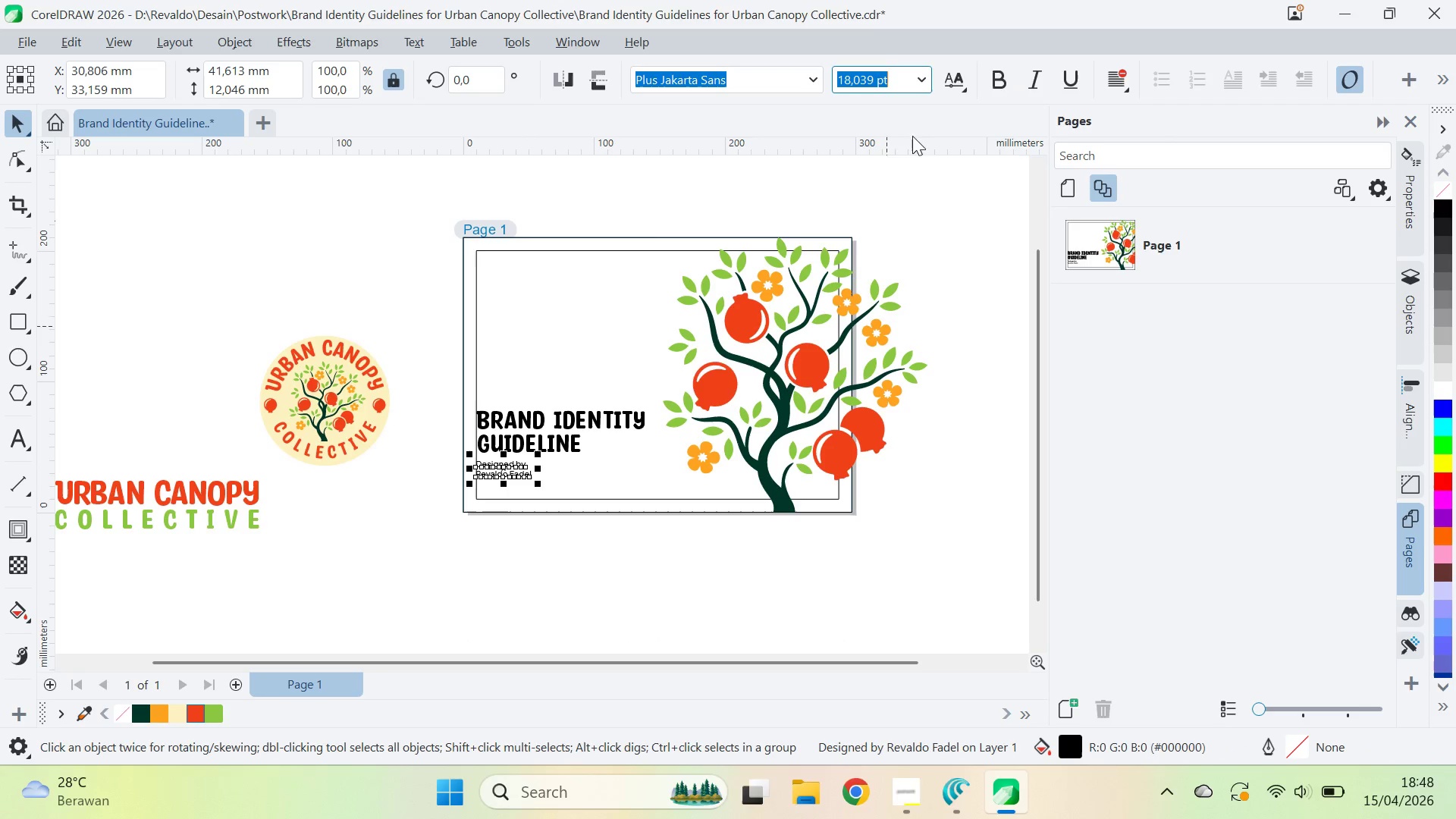 
left_click([927, 76])
 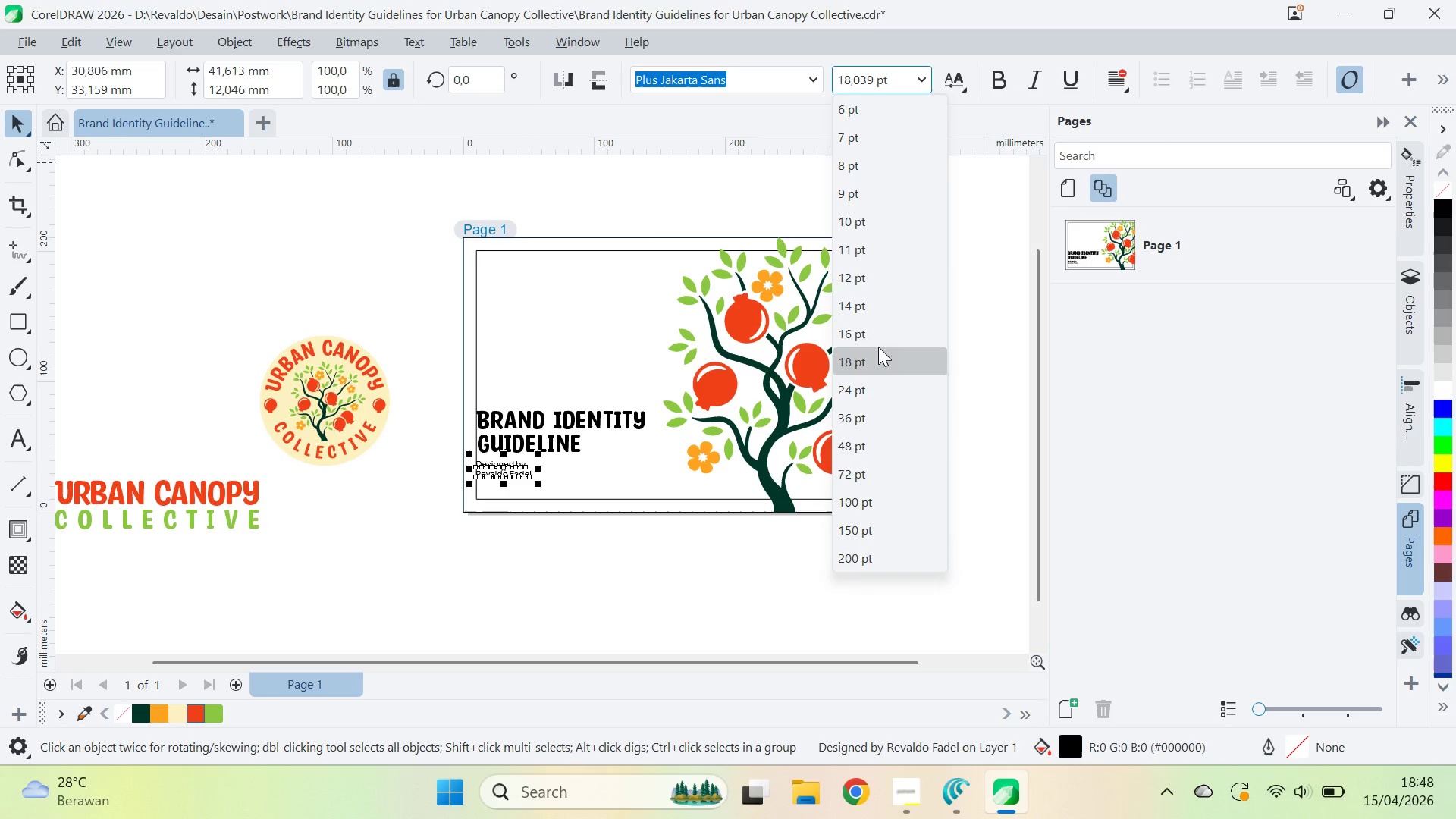 
left_click([878, 350])
 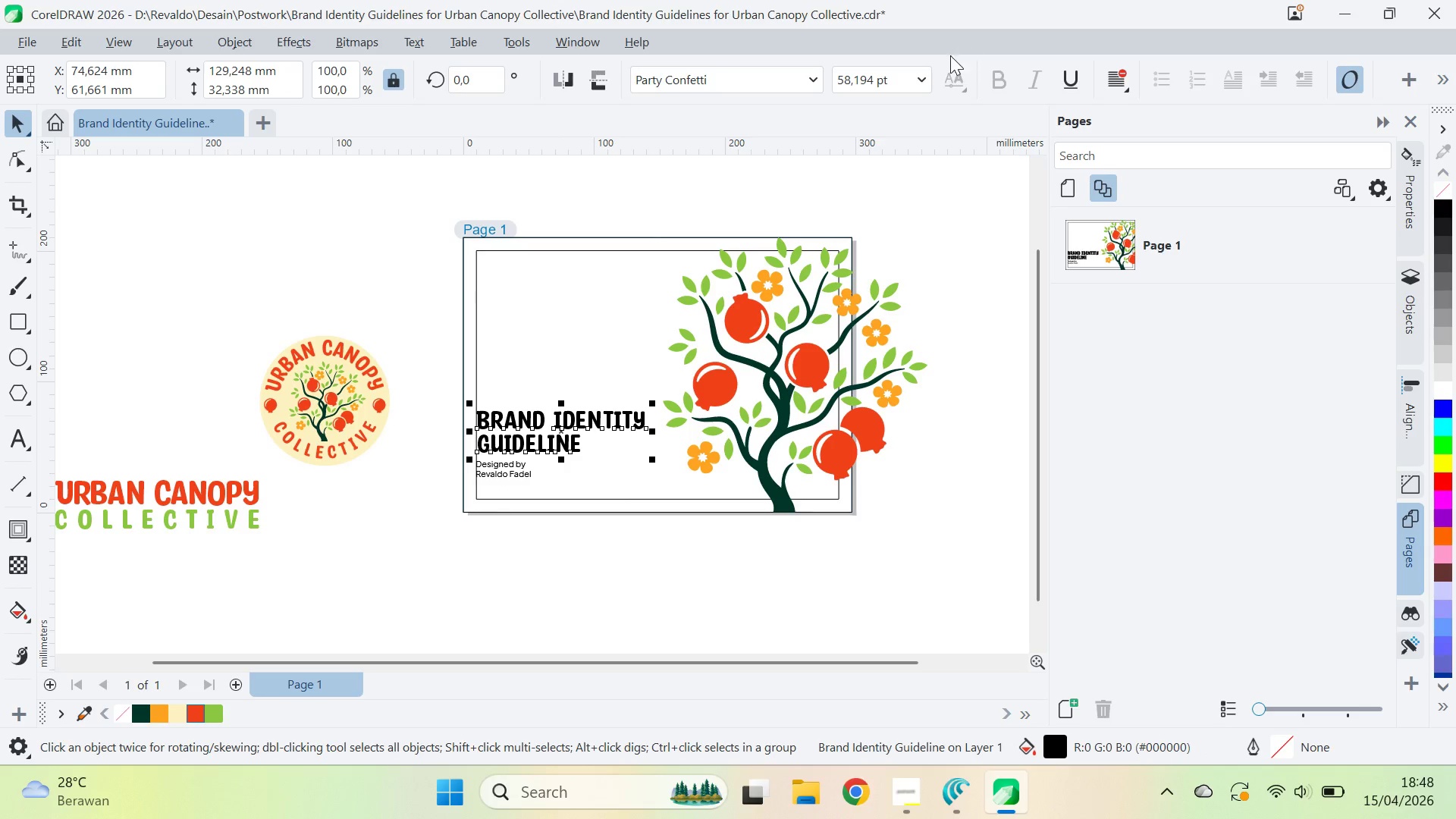 
left_click_drag(start_coordinate=[930, 75], to_coordinate=[921, 81])
 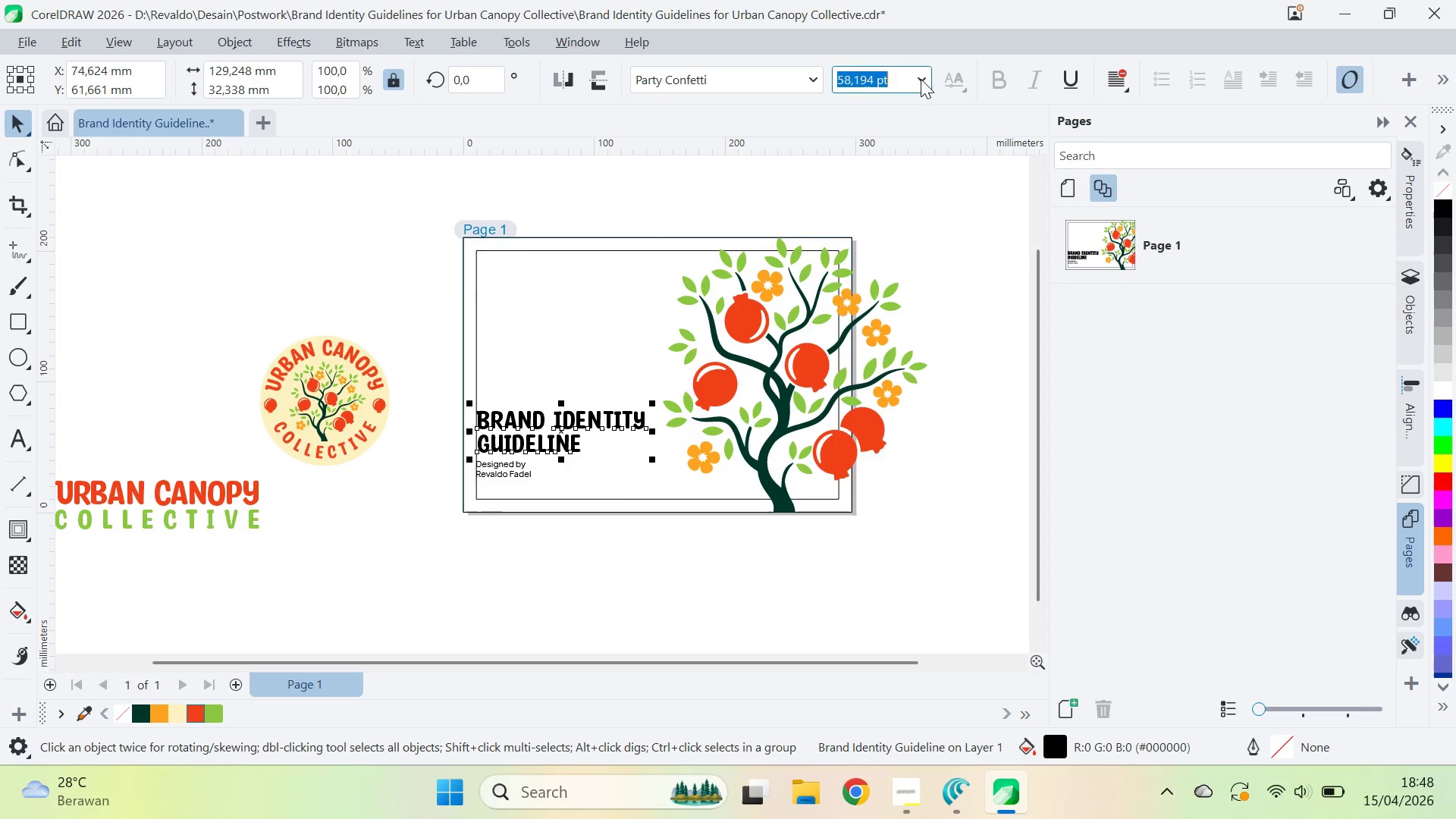 
triple_click([921, 79])
 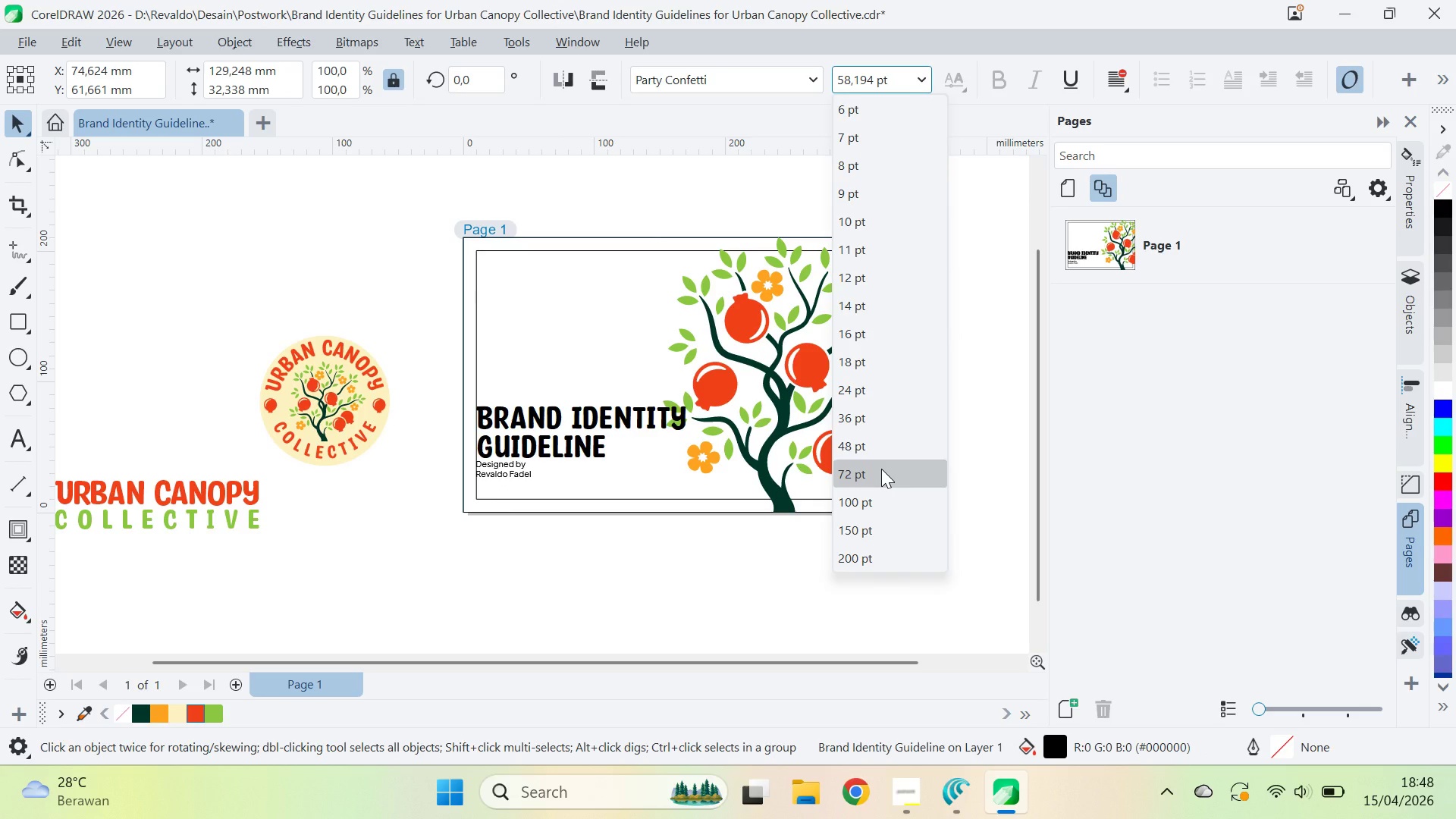 
left_click([881, 469])
 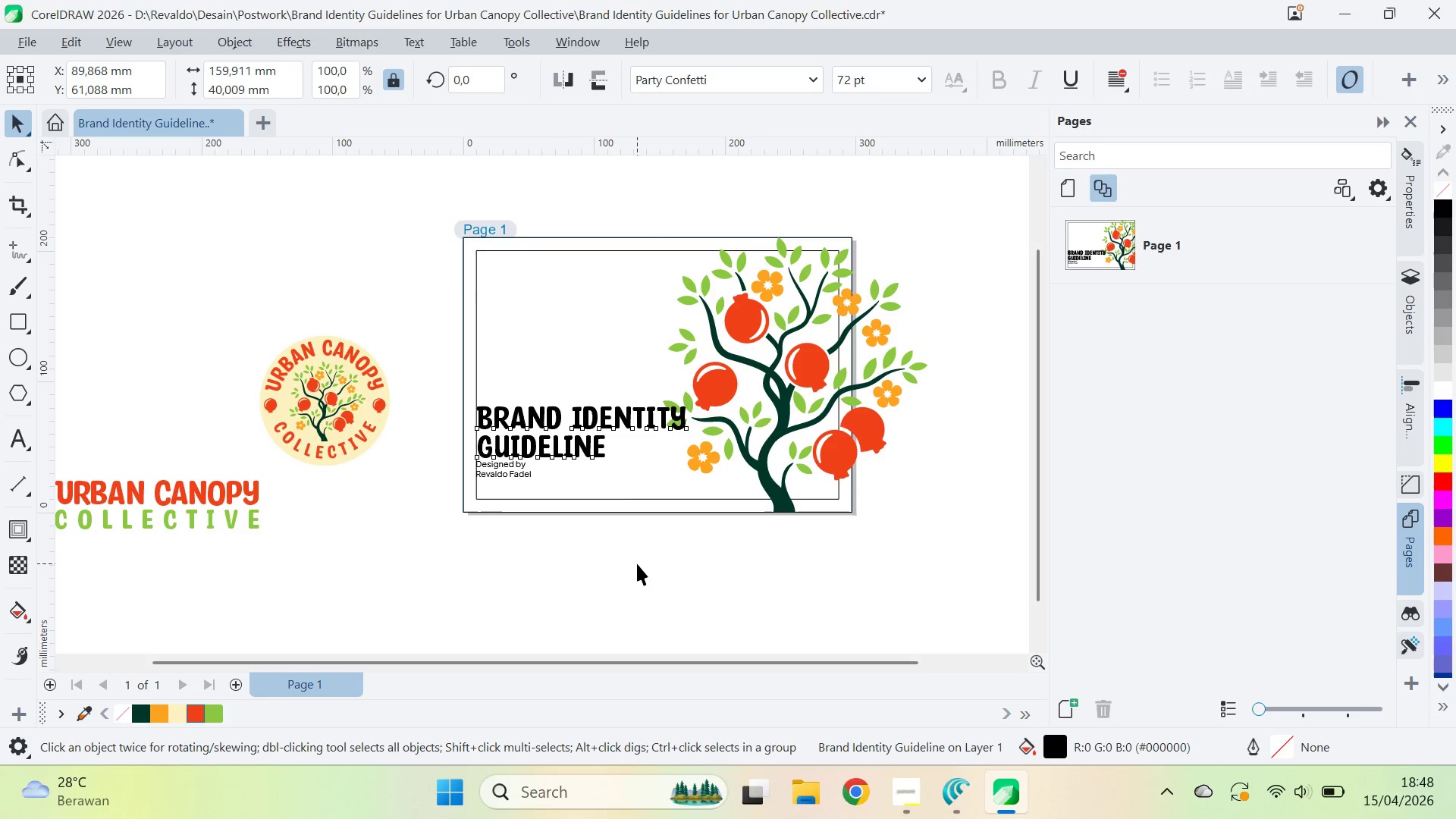 
left_click_drag(start_coordinate=[637, 563], to_coordinate=[637, 560])
 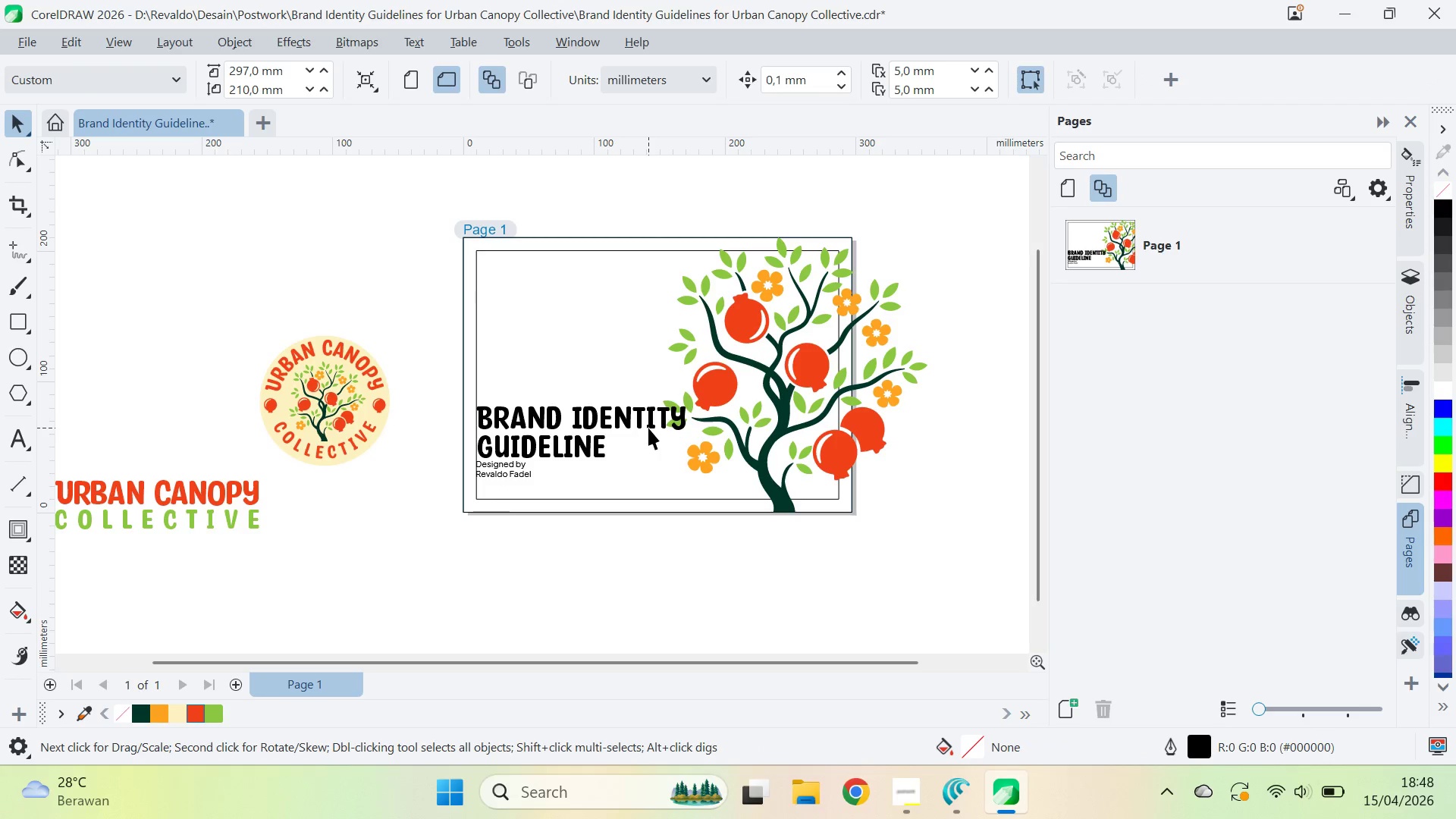 
left_click_drag(start_coordinate=[648, 428], to_coordinate=[631, 392])
 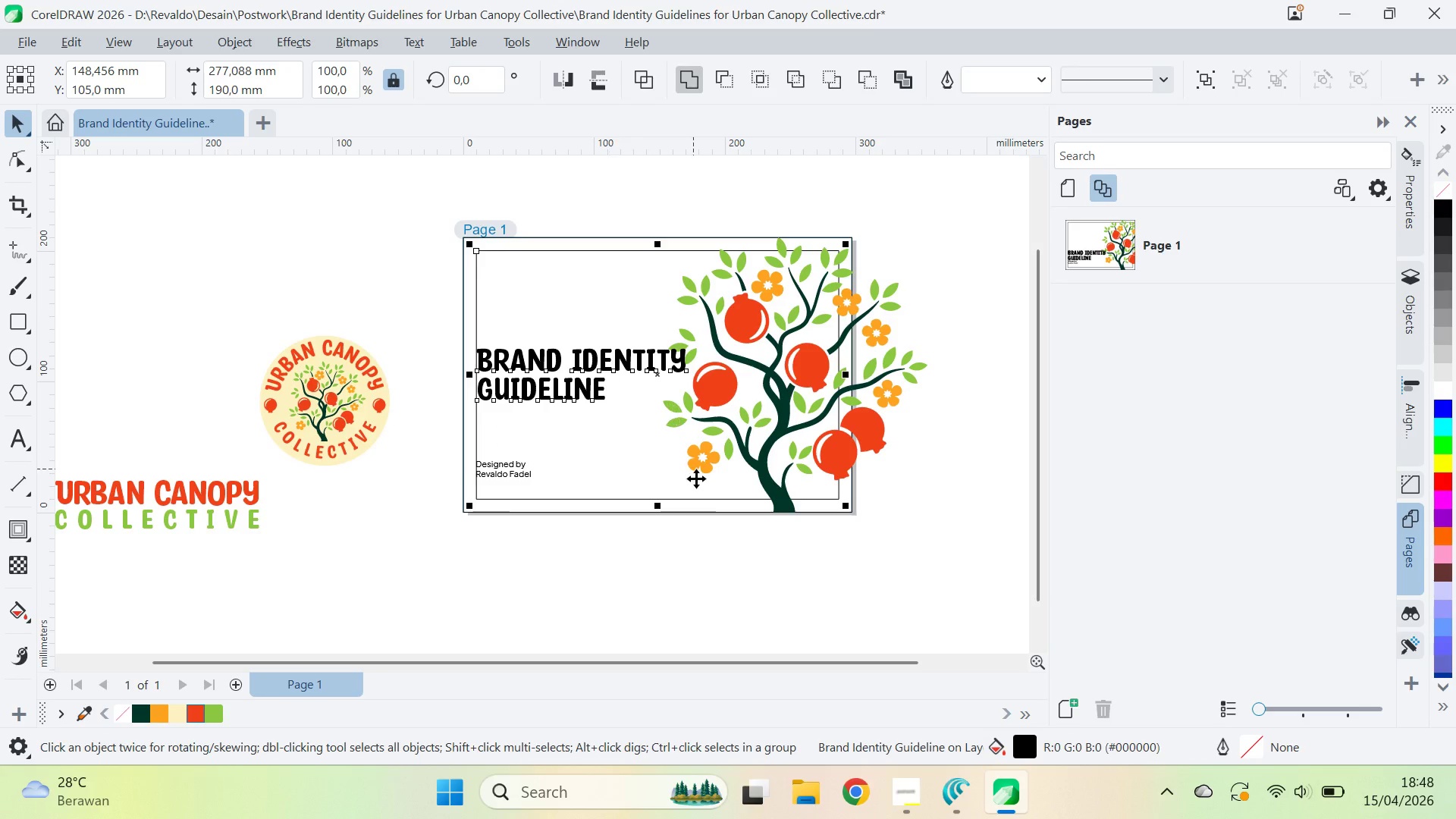 
hold_key(key=ShiftLeft, duration=1.34)
 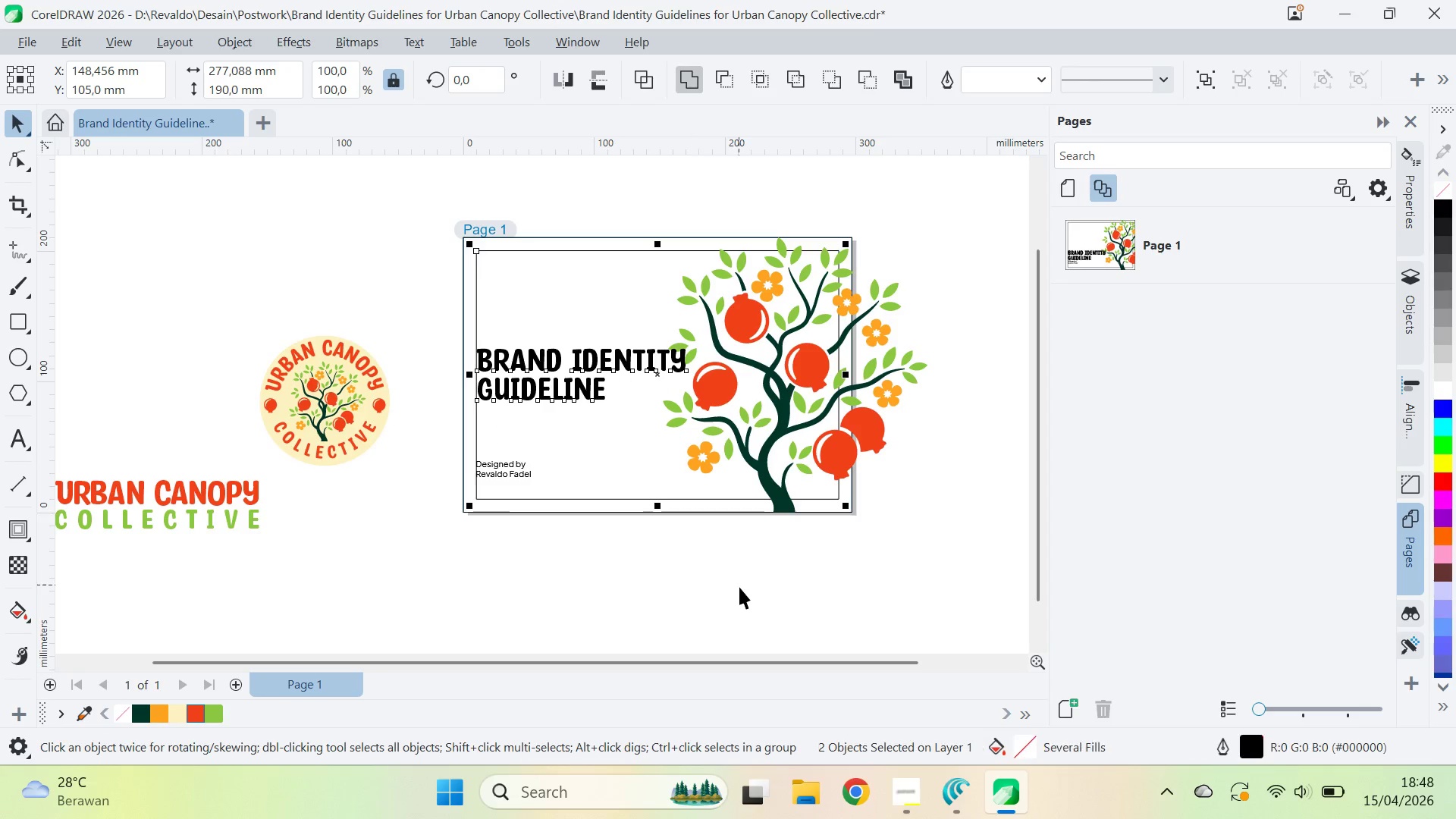 
key(E)
 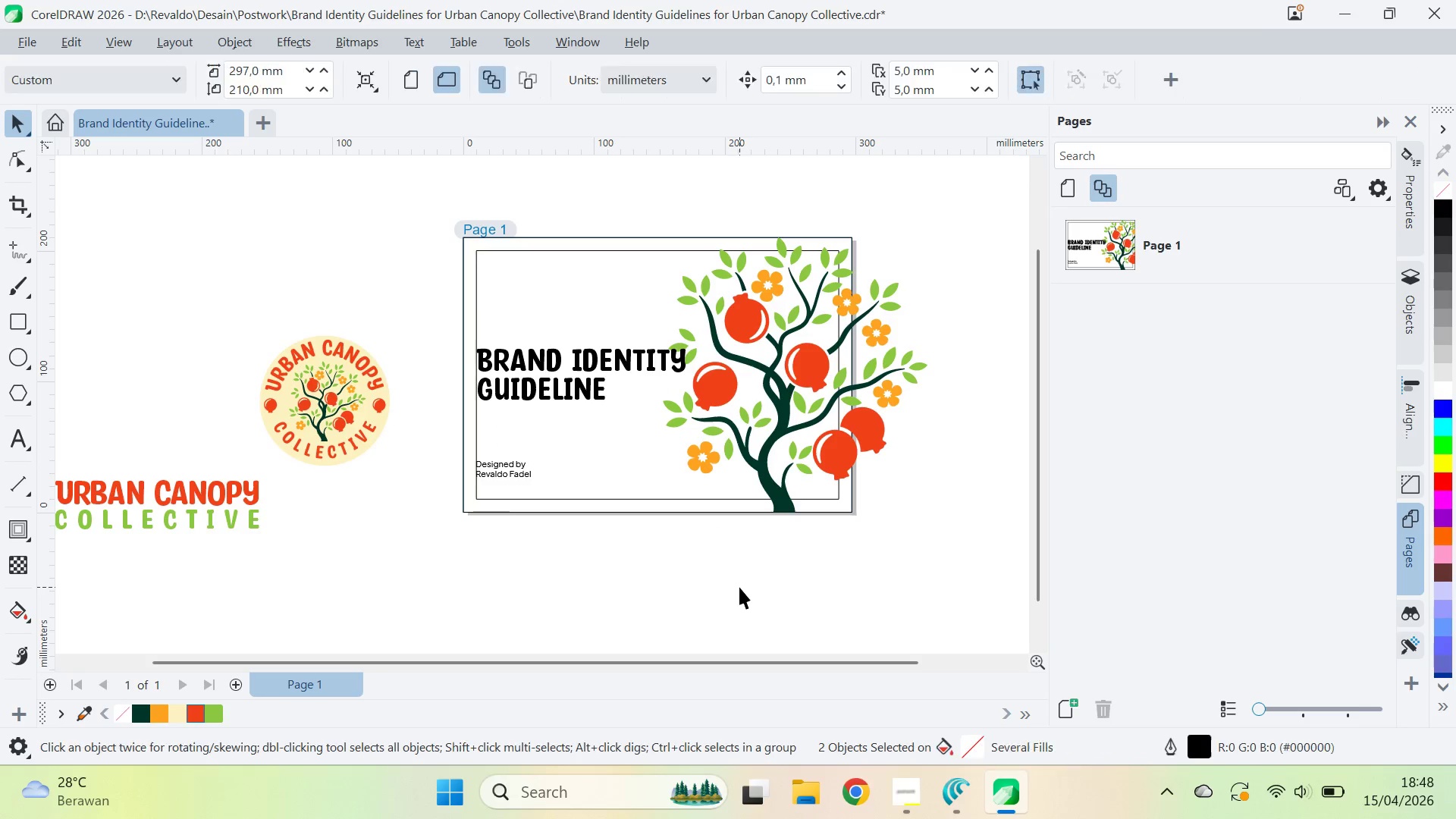 
key(Control+Z)
 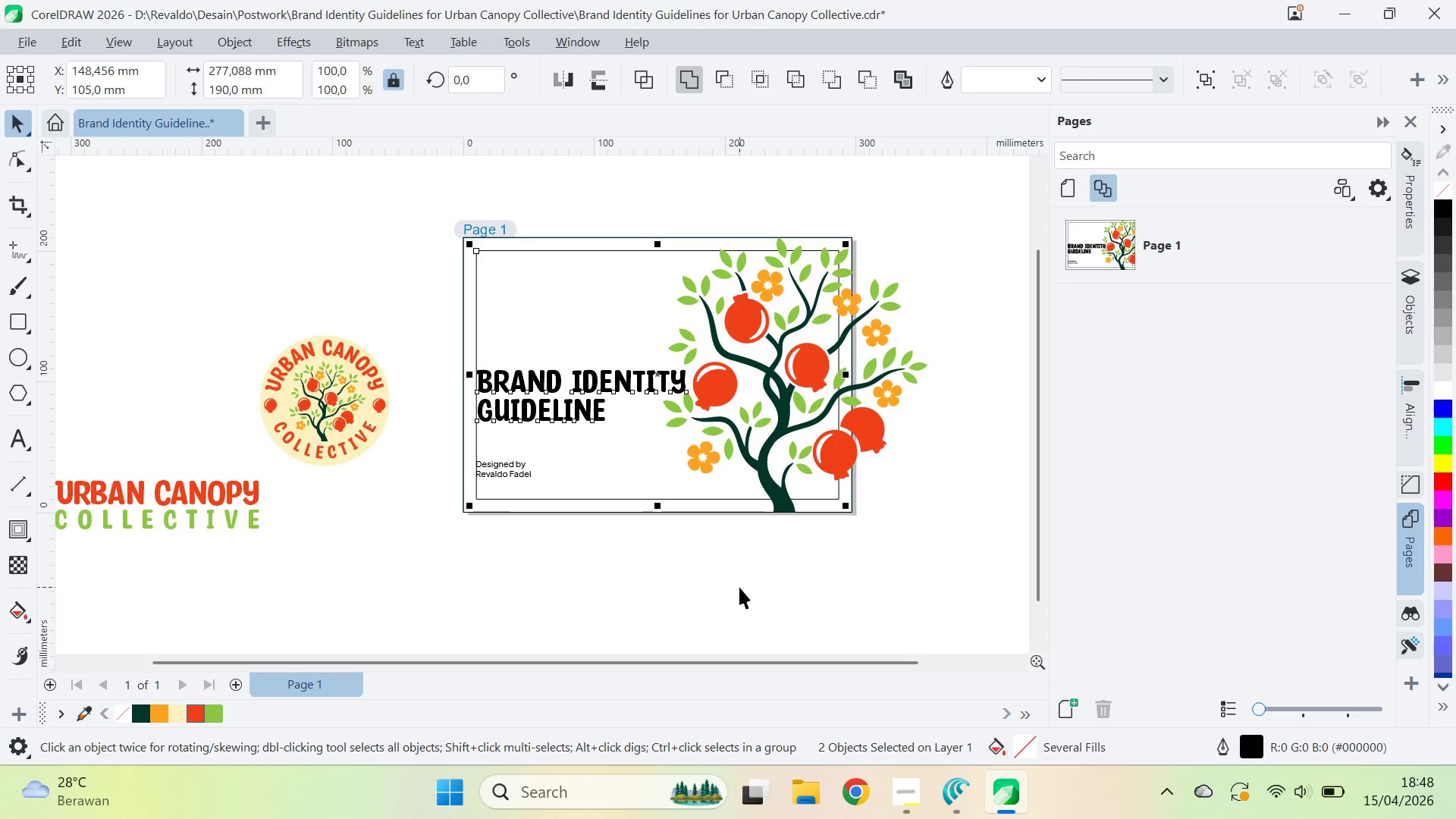 
left_click([739, 587])
 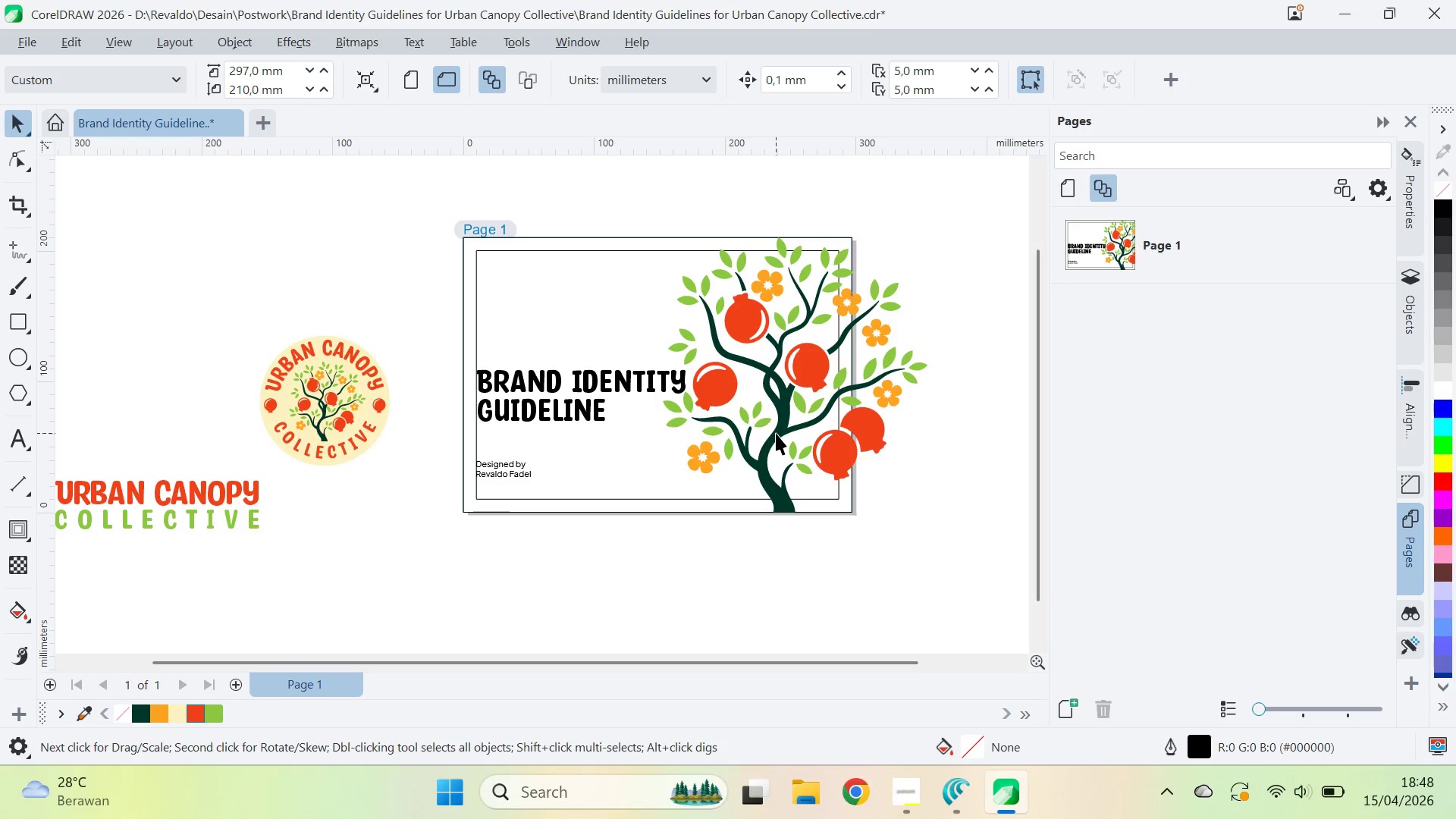 
left_click_drag(start_coordinate=[776, 433], to_coordinate=[789, 435])
 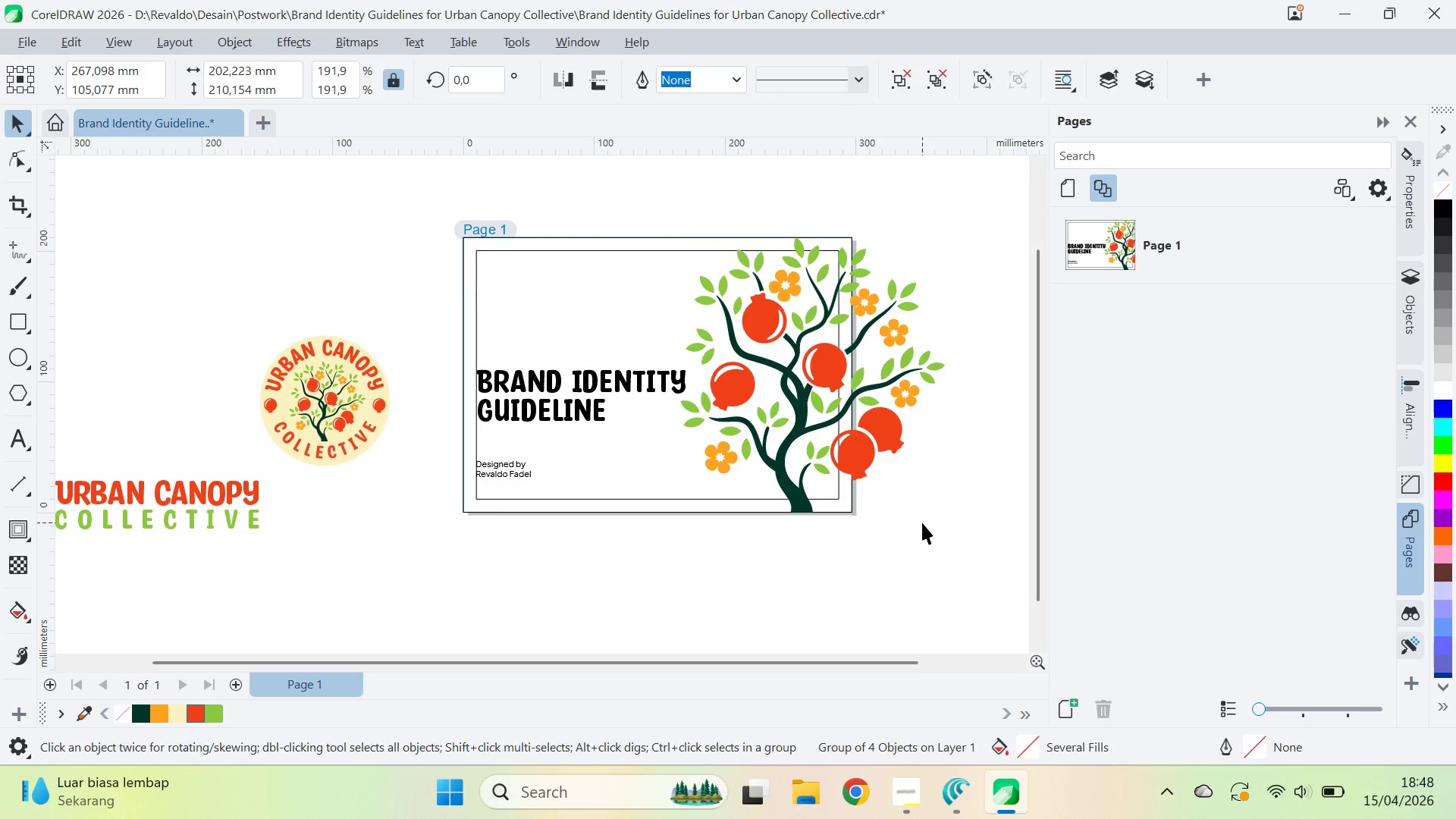 
hold_key(key=ShiftLeft, duration=1.0)
 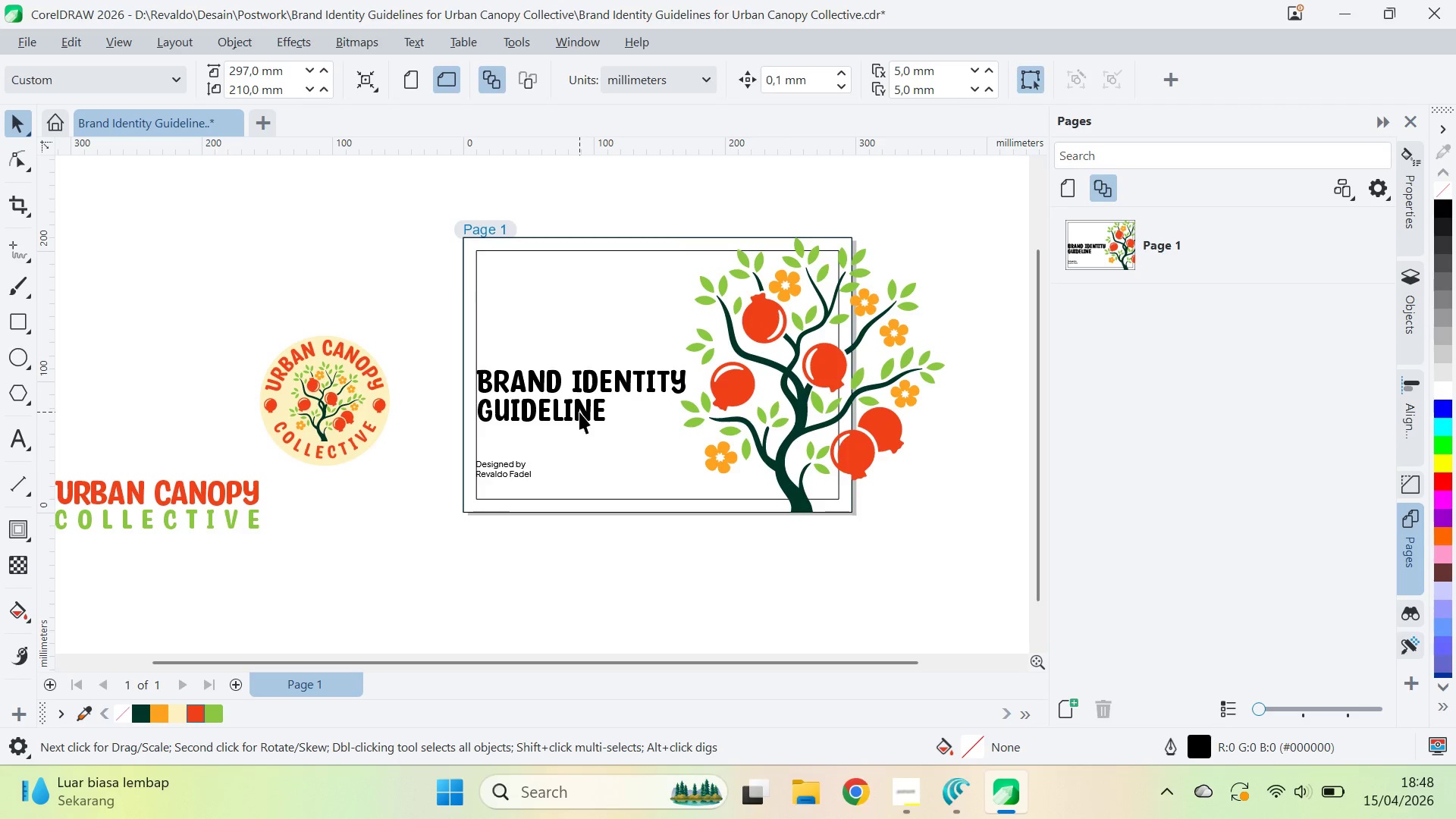 
hold_key(key=ShiftLeft, duration=1.52)
 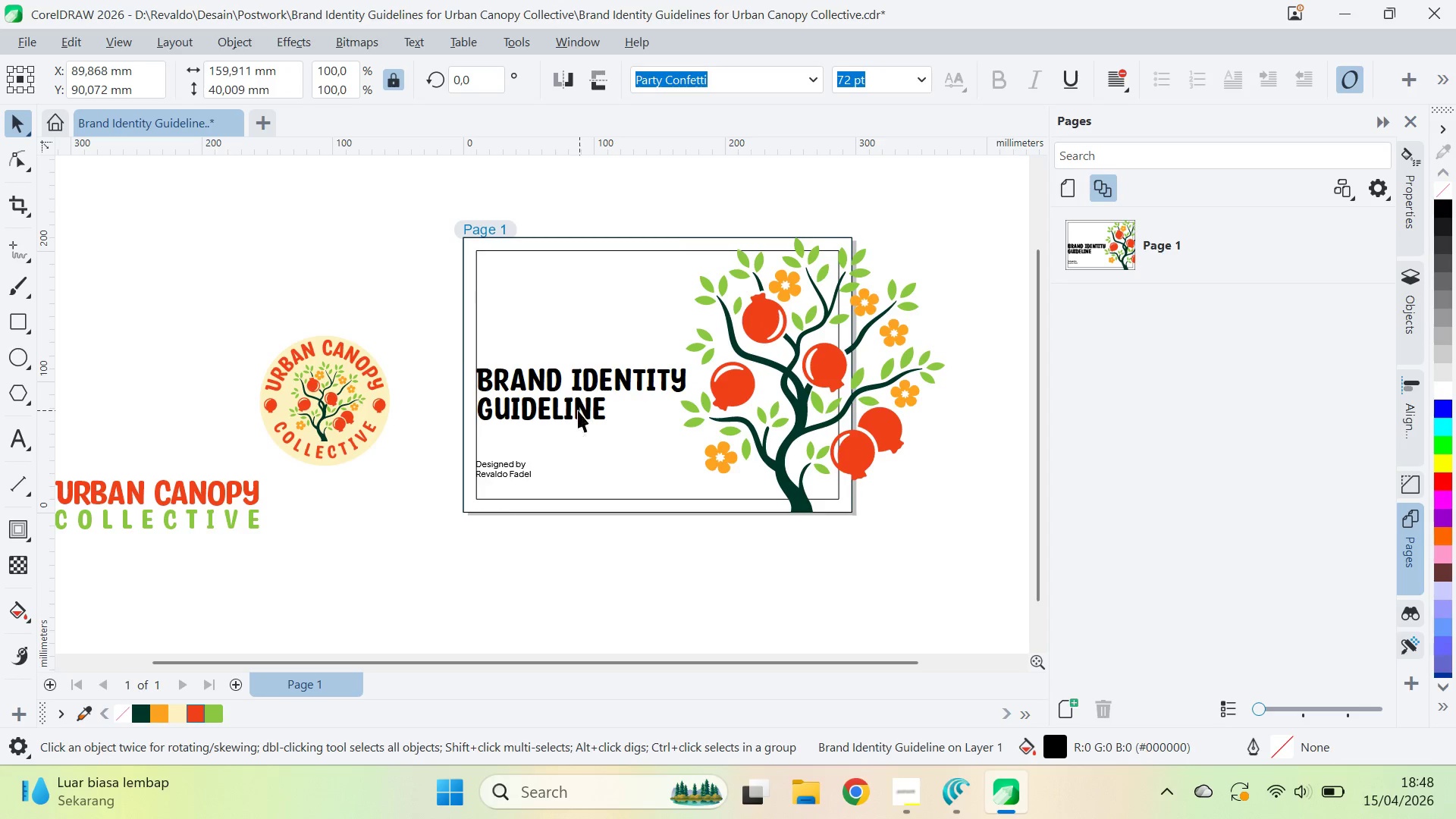 
key(Shift+ShiftLeft)
 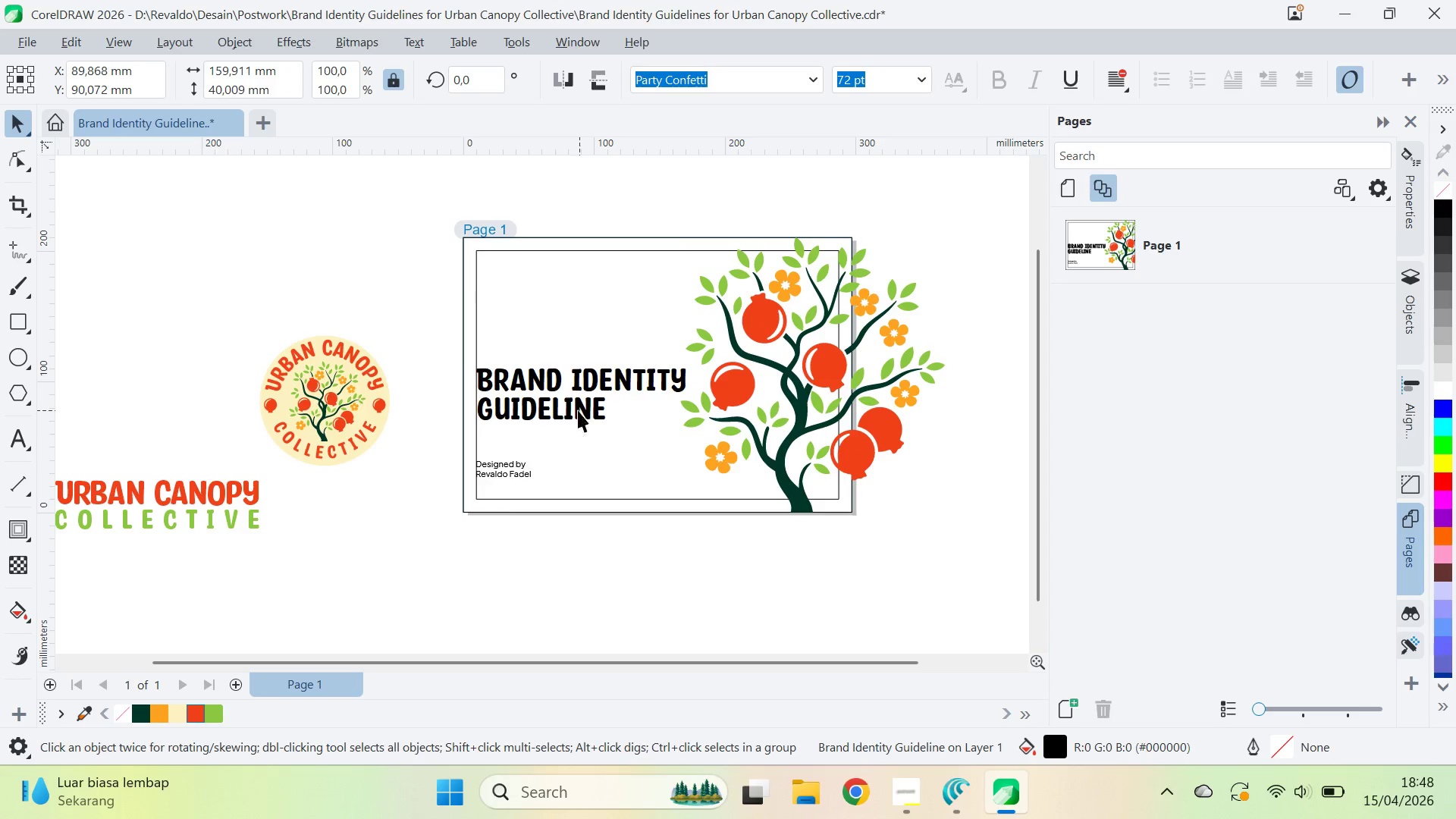 
key(Shift+ShiftLeft)
 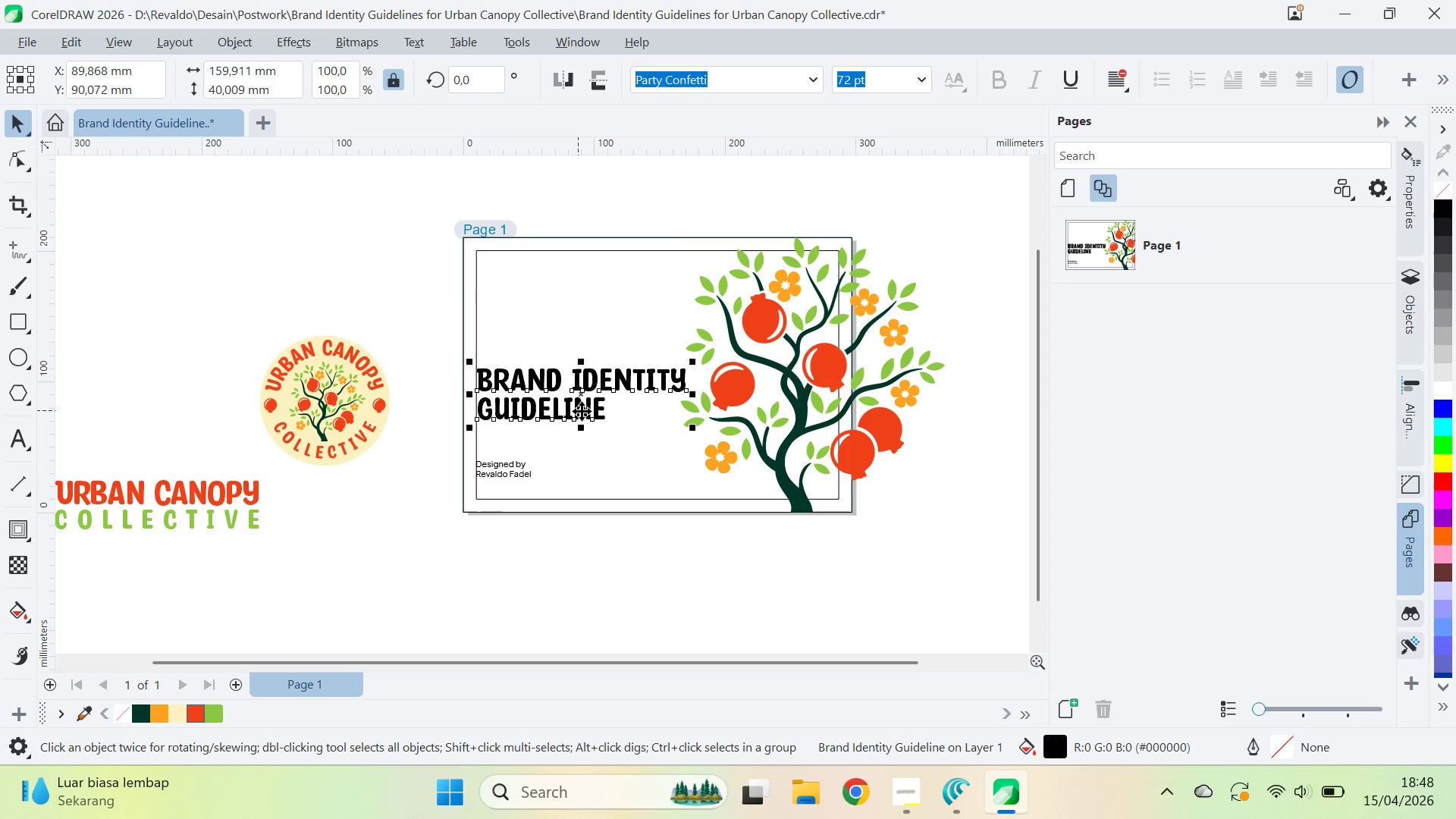 
key(Shift+ShiftLeft)
 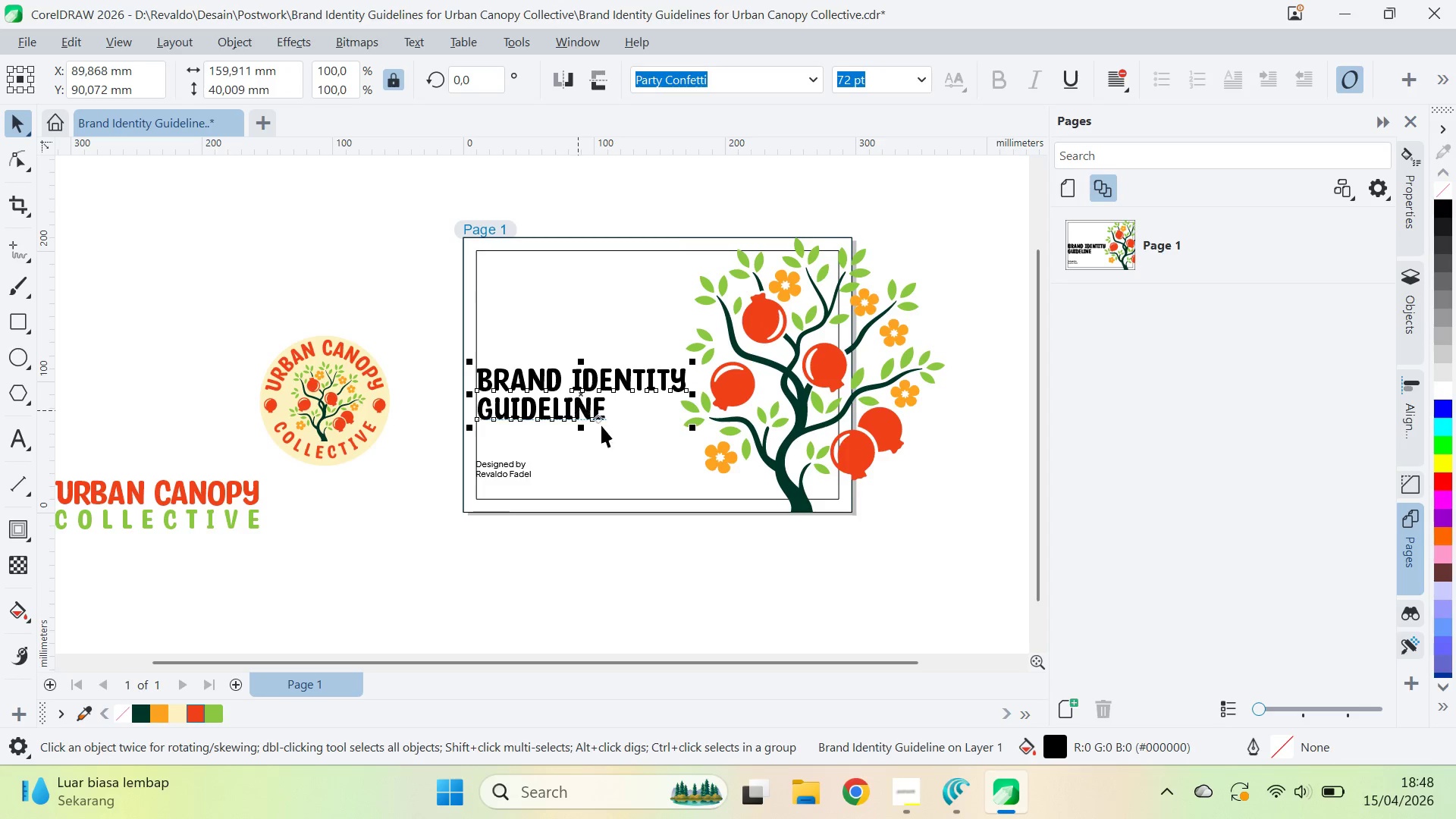 
key(Shift+ShiftLeft)
 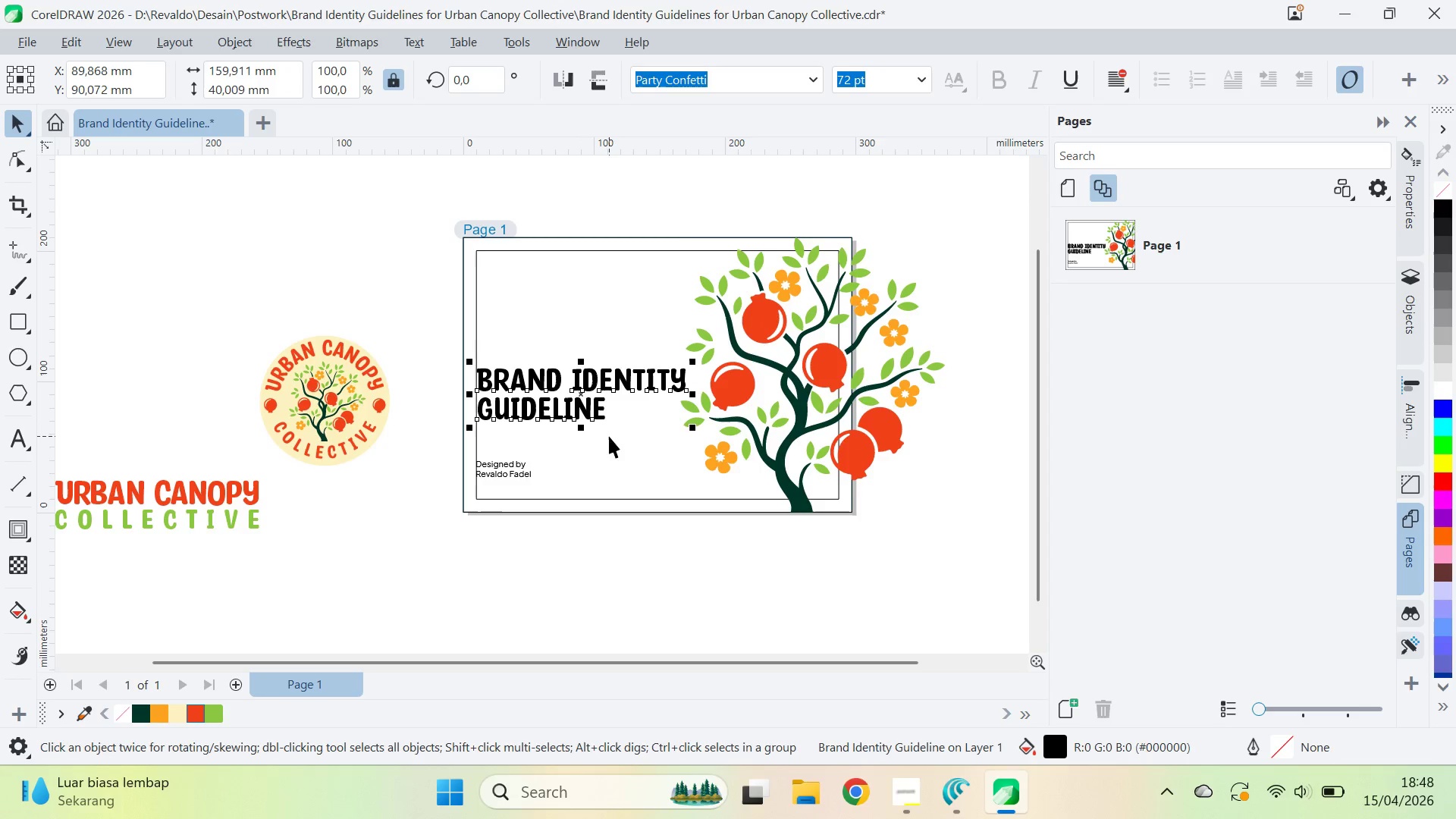 
key(Control+Z)
 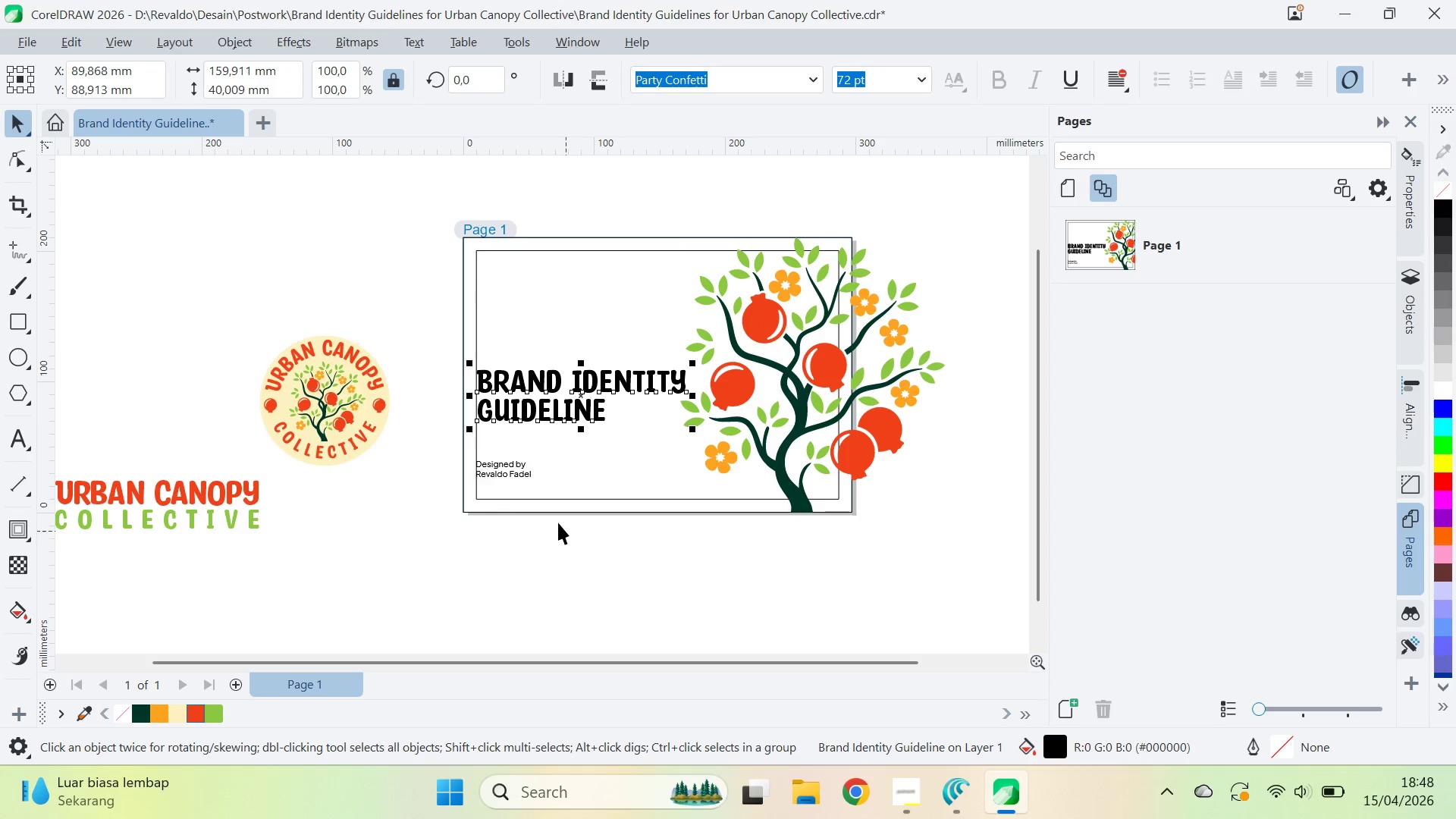 
left_click_drag(start_coordinate=[566, 542], to_coordinate=[565, 537])
 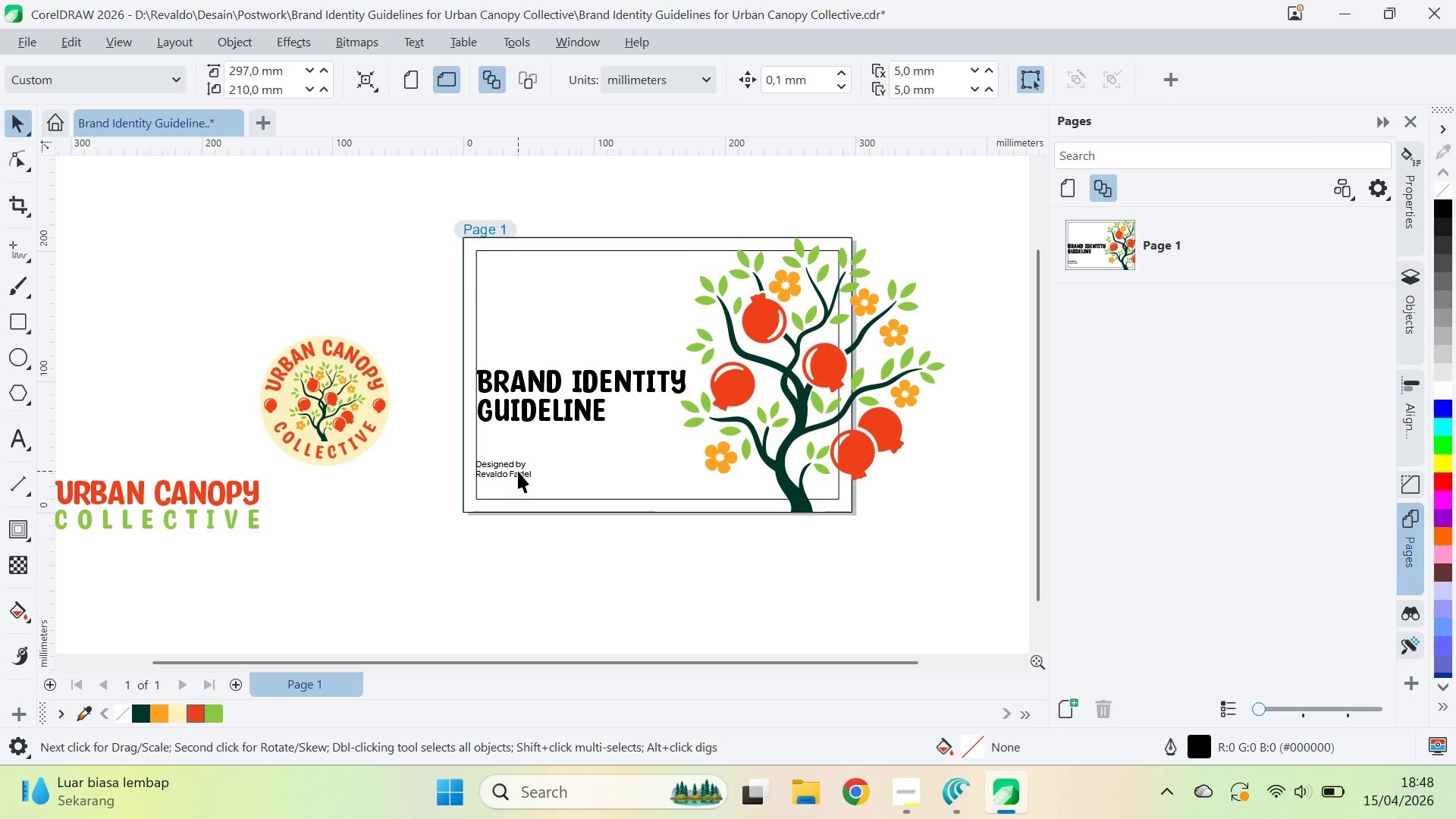 
left_click([518, 471])
 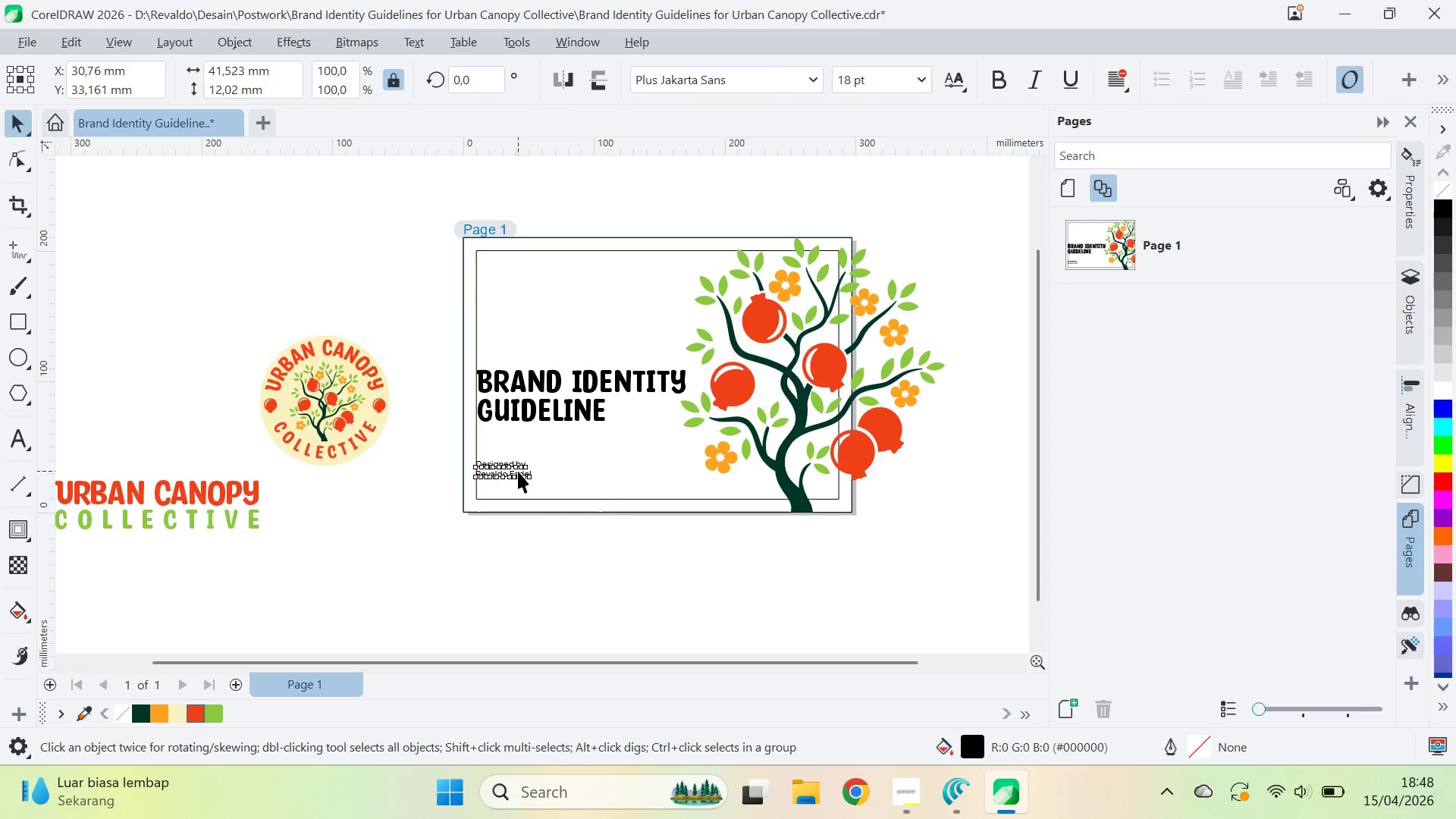 
hold_key(key=ShiftLeft, duration=0.39)
 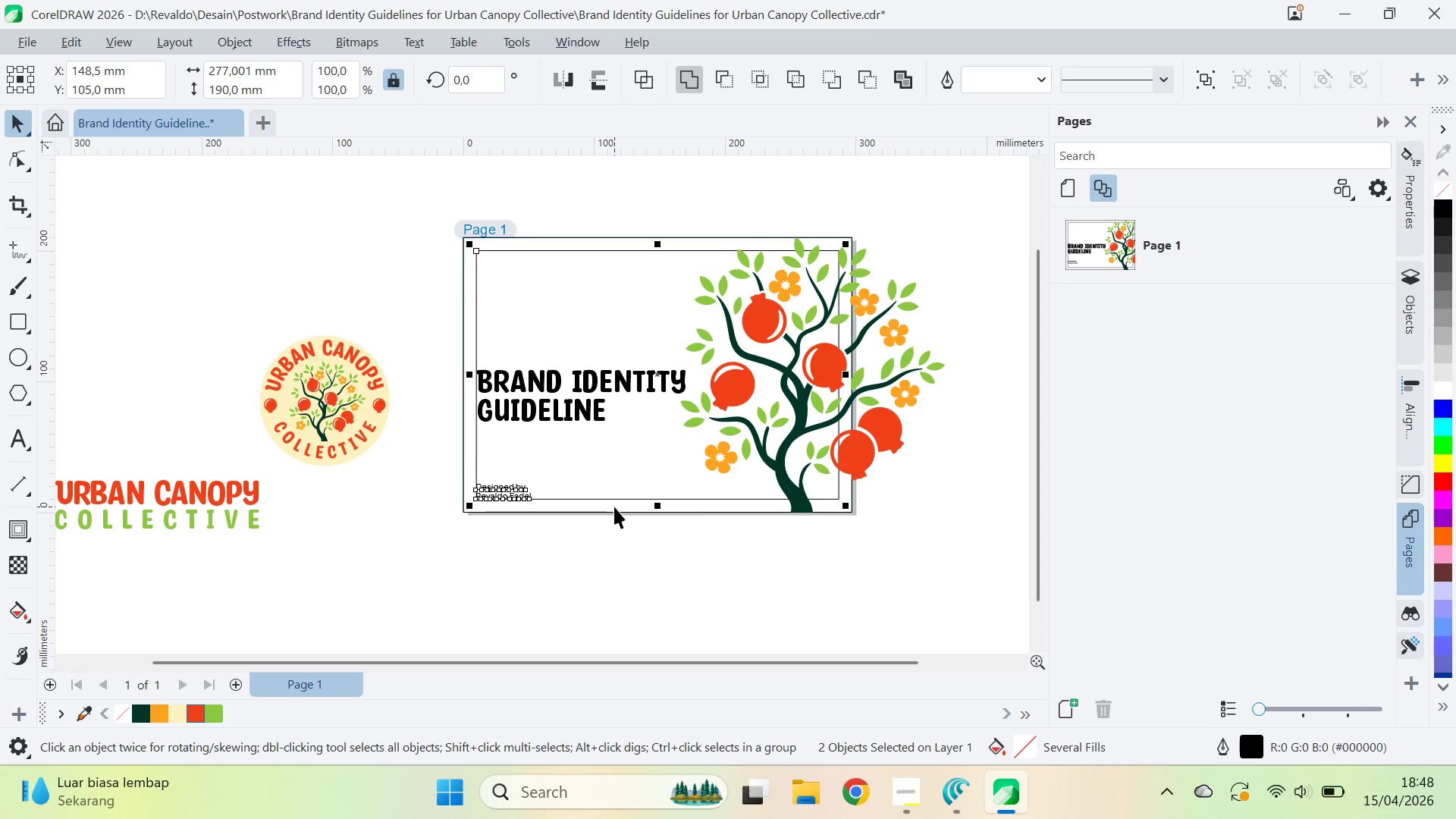 
key(B)
 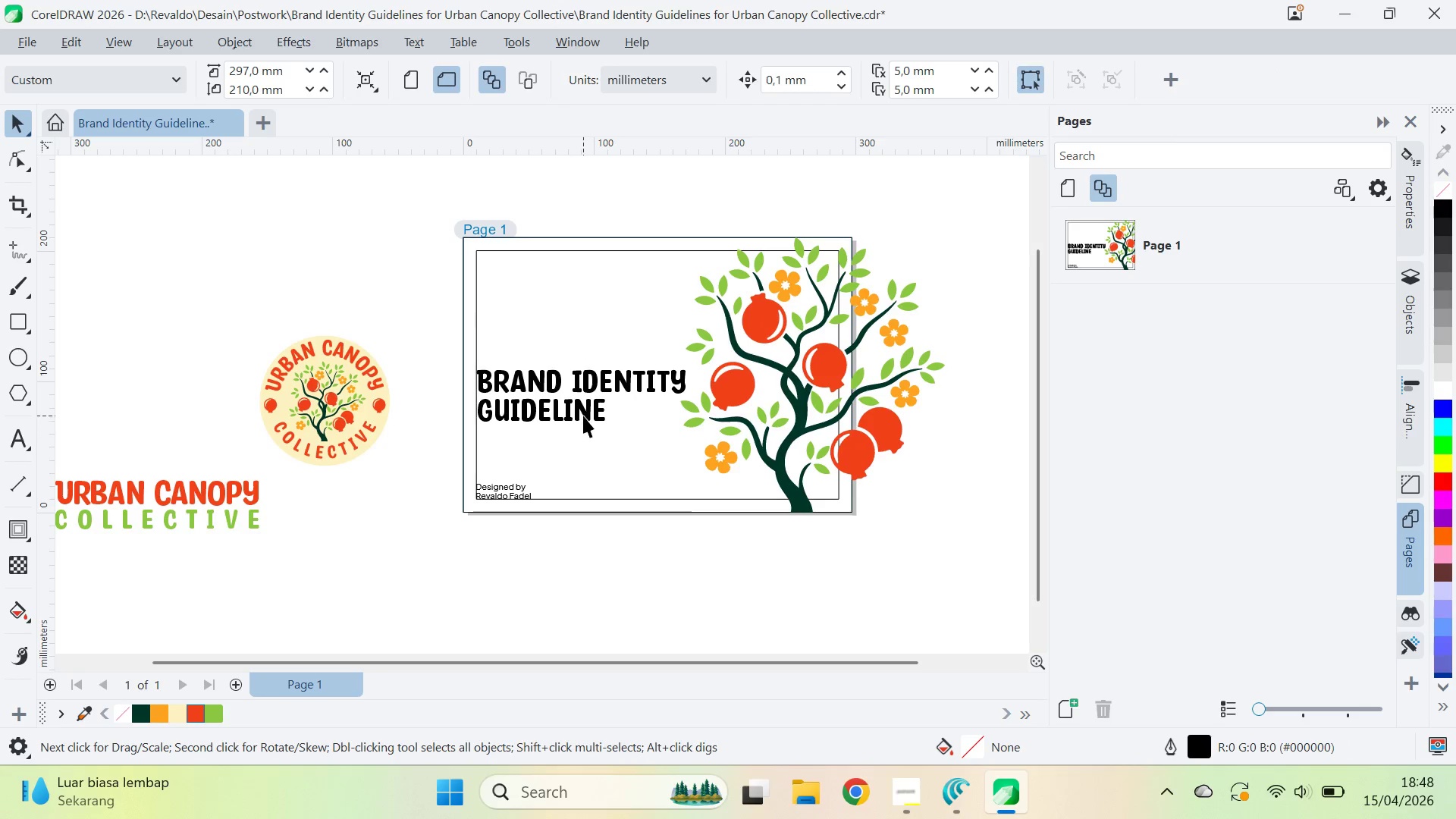 
left_click([583, 416])
 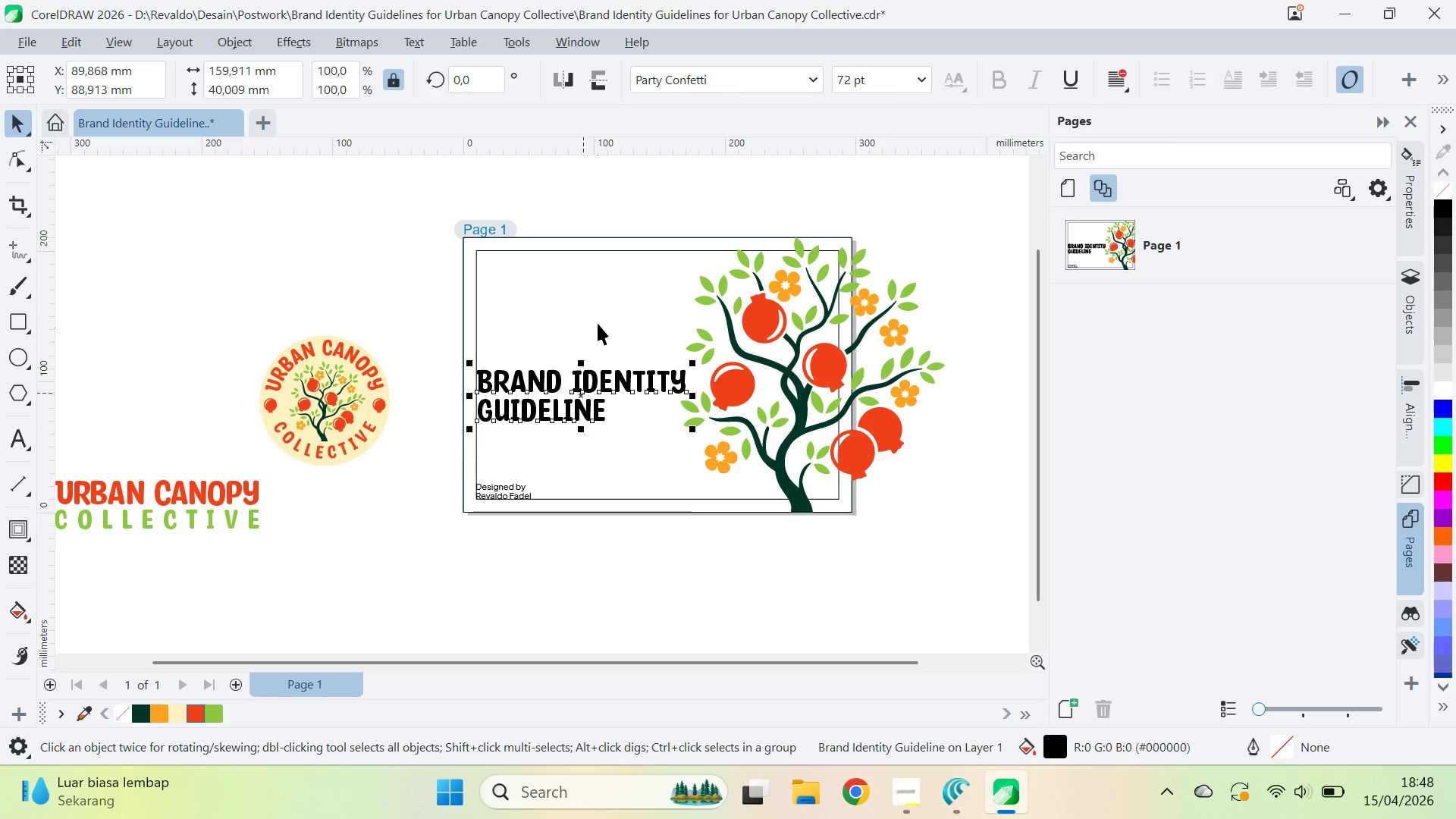 
key(Shift+ShiftLeft)
 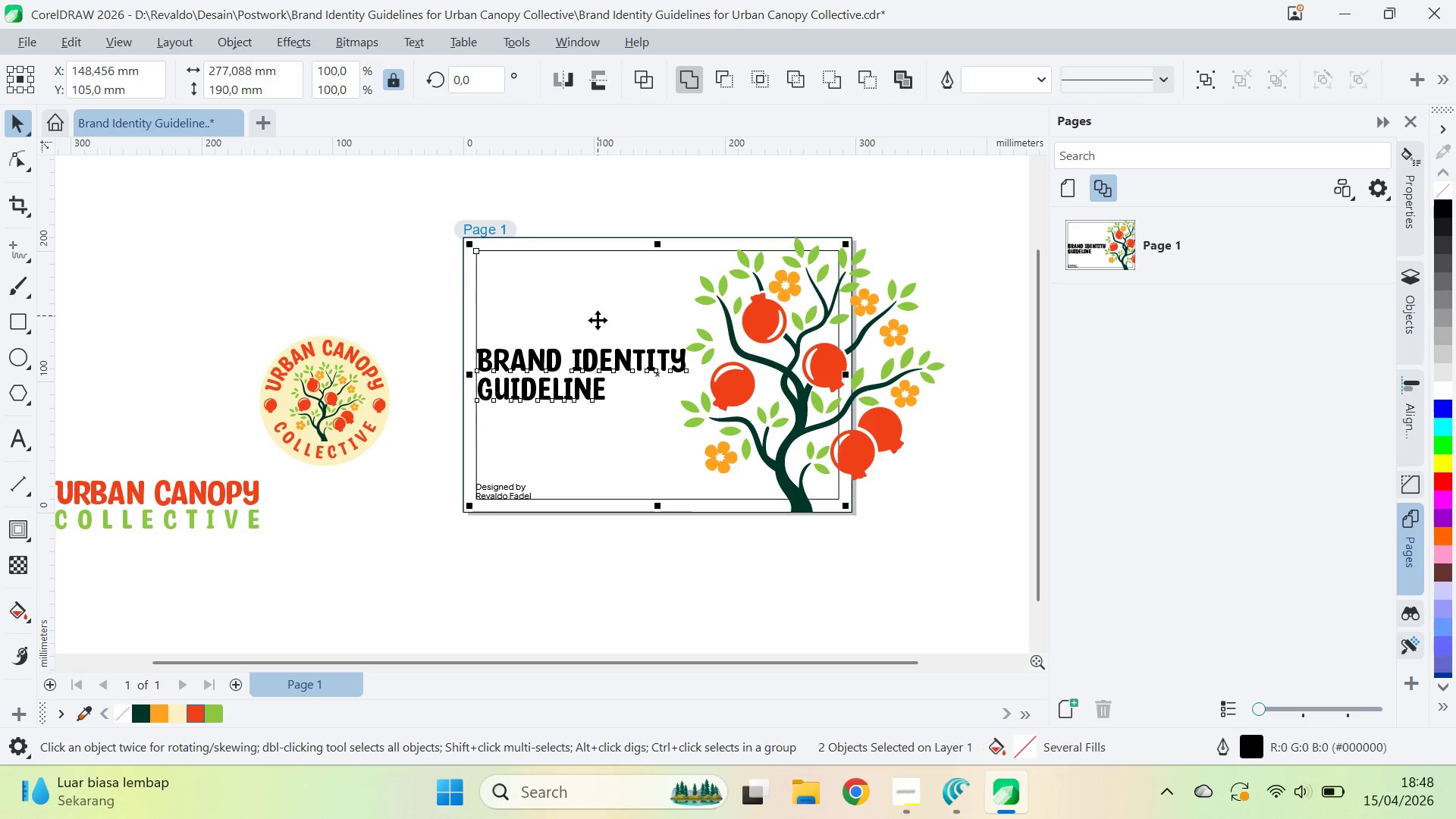 
key(E)
 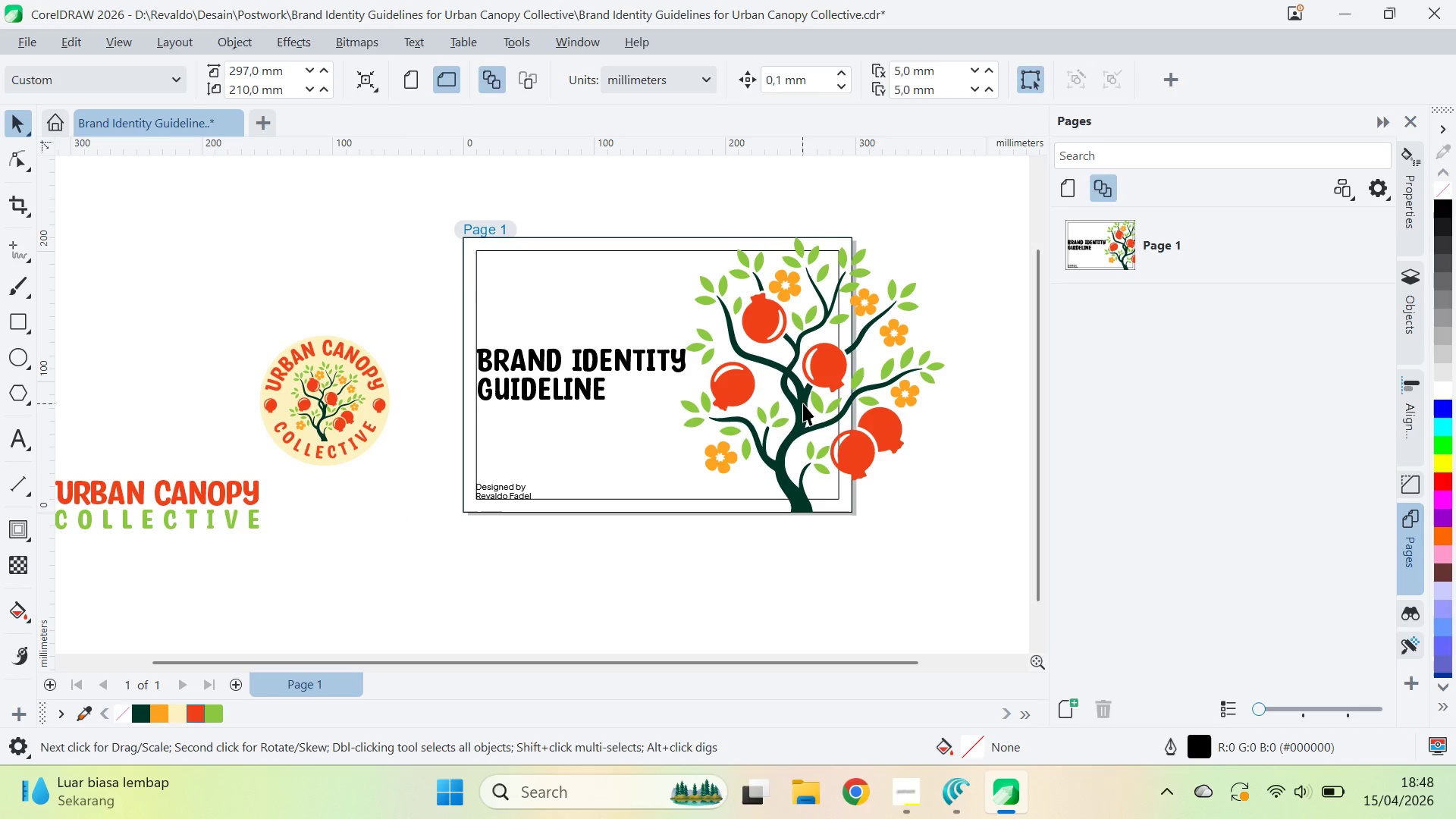 
left_click_drag(start_coordinate=[805, 400], to_coordinate=[813, 400])
 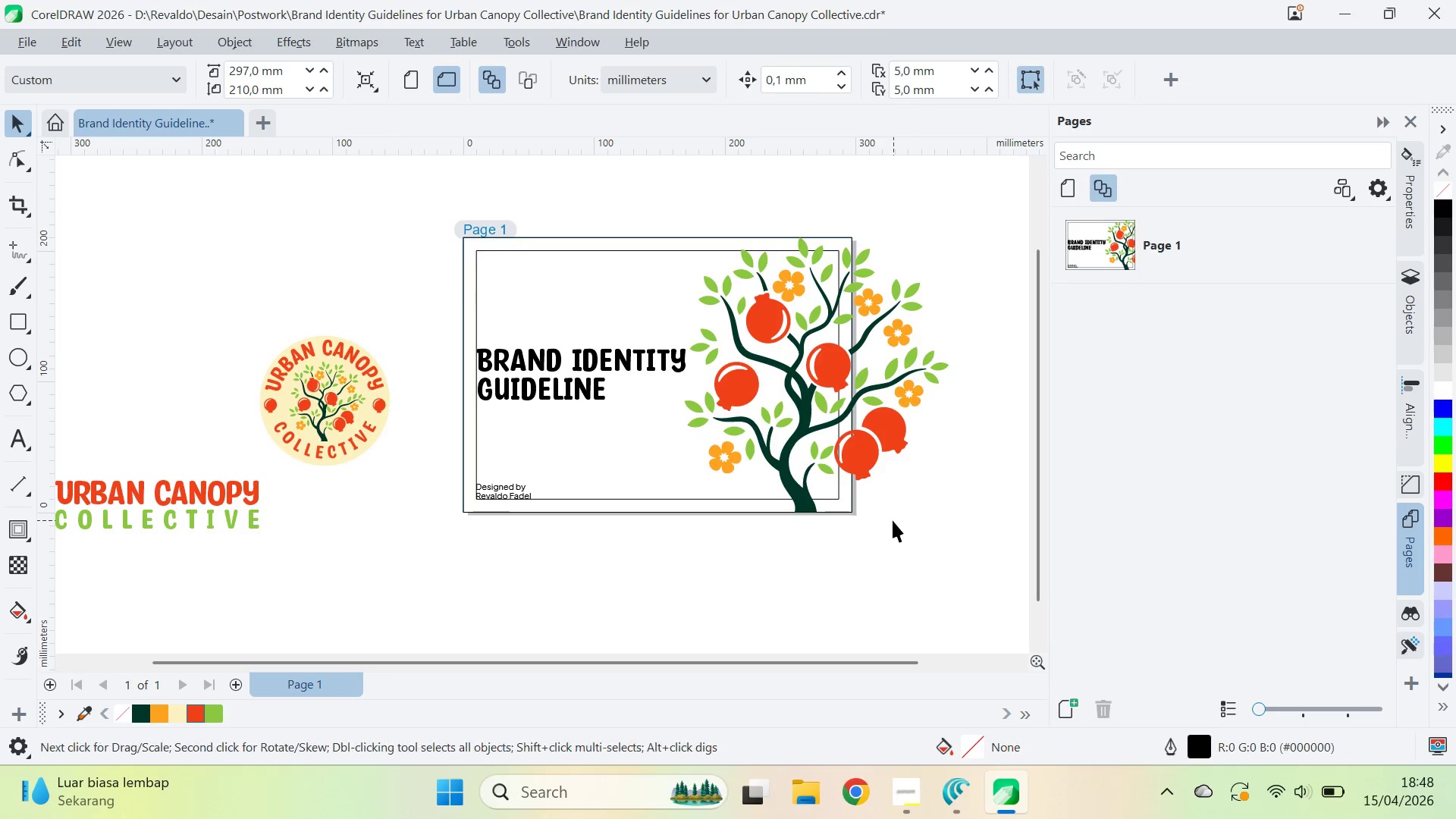 
hold_key(key=ShiftLeft, duration=0.7)
 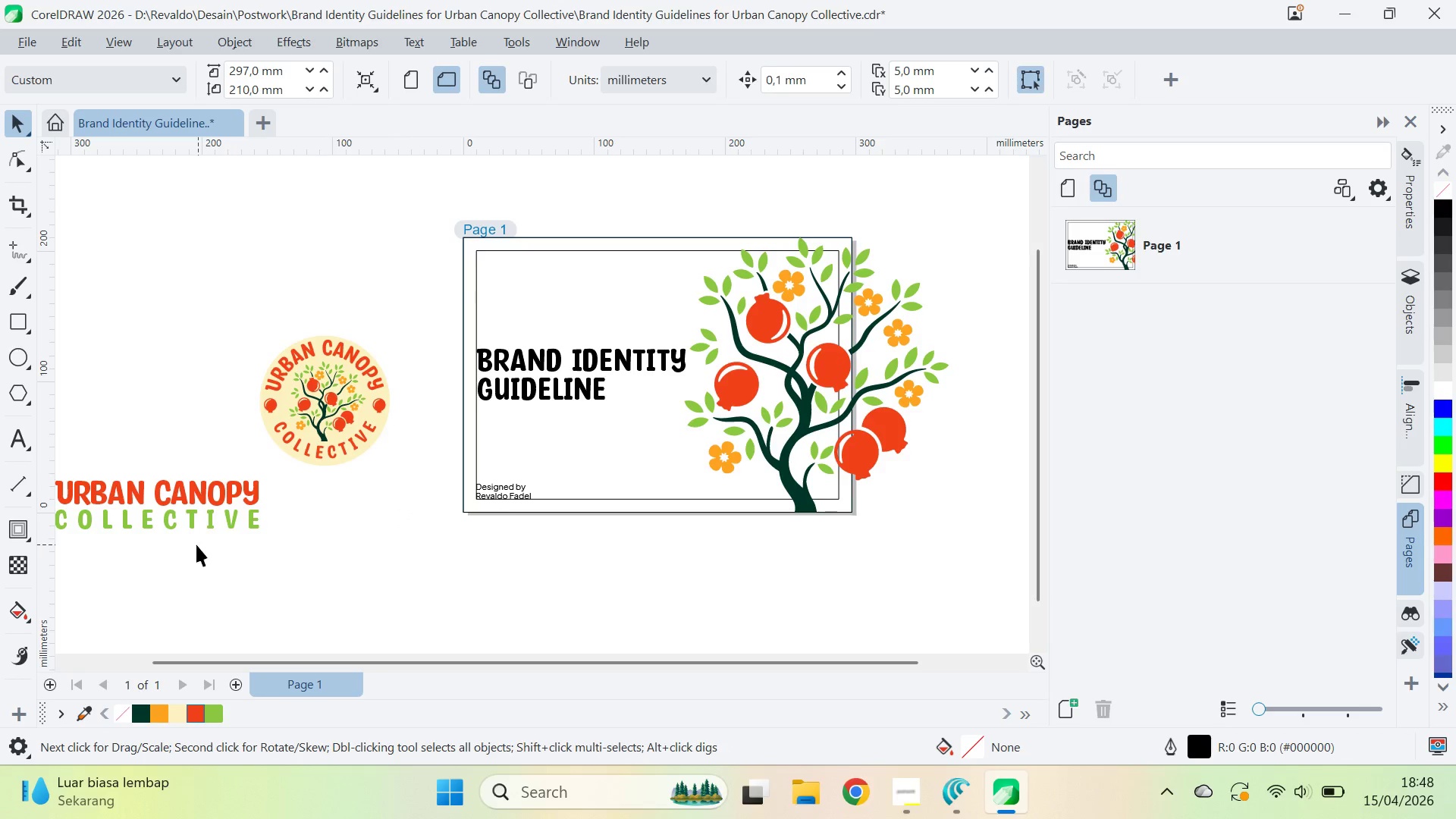 
left_click_drag(start_coordinate=[199, 525], to_coordinate=[408, 584])
 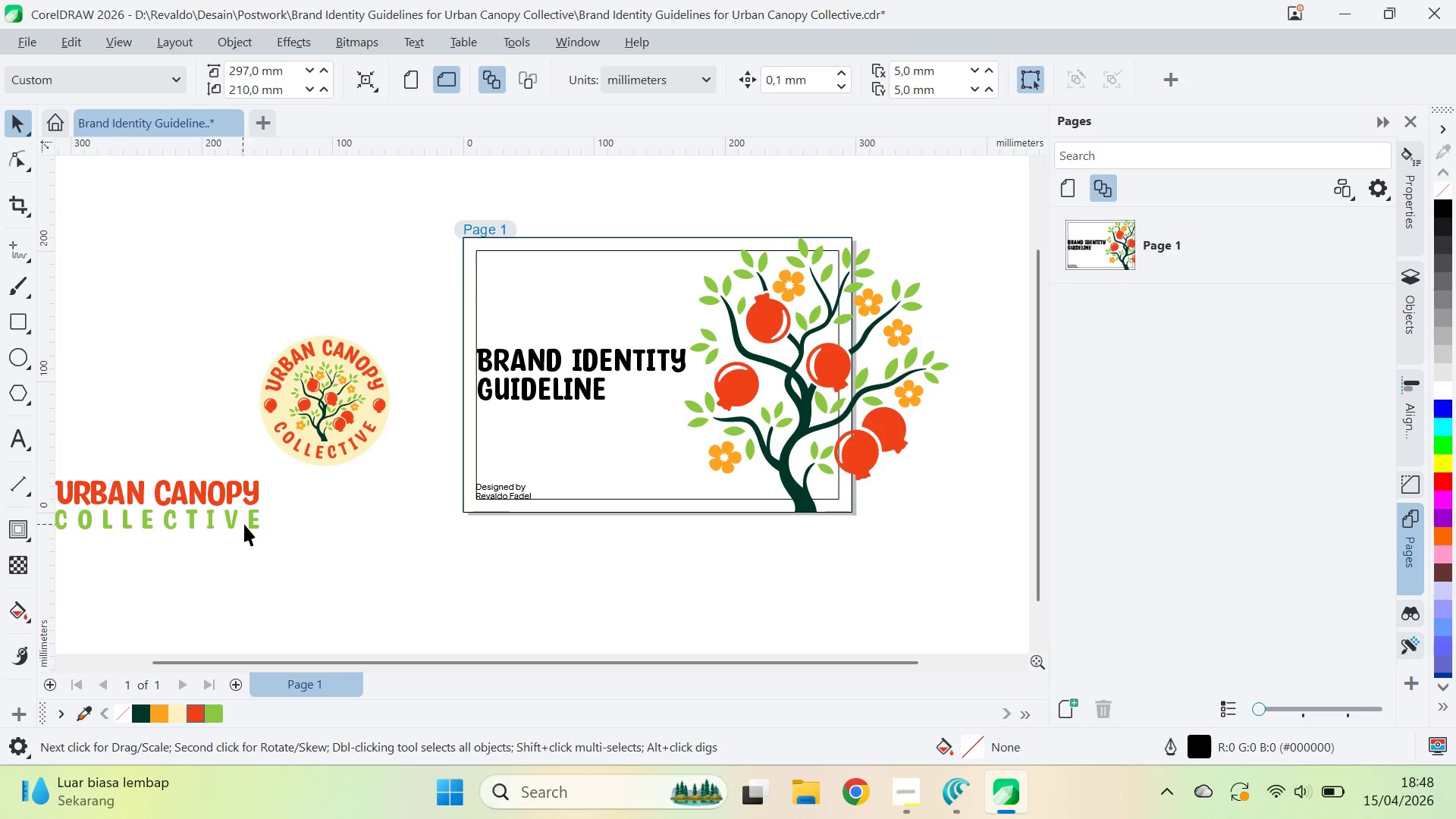 
left_click_drag(start_coordinate=[244, 524], to_coordinate=[316, 544])
 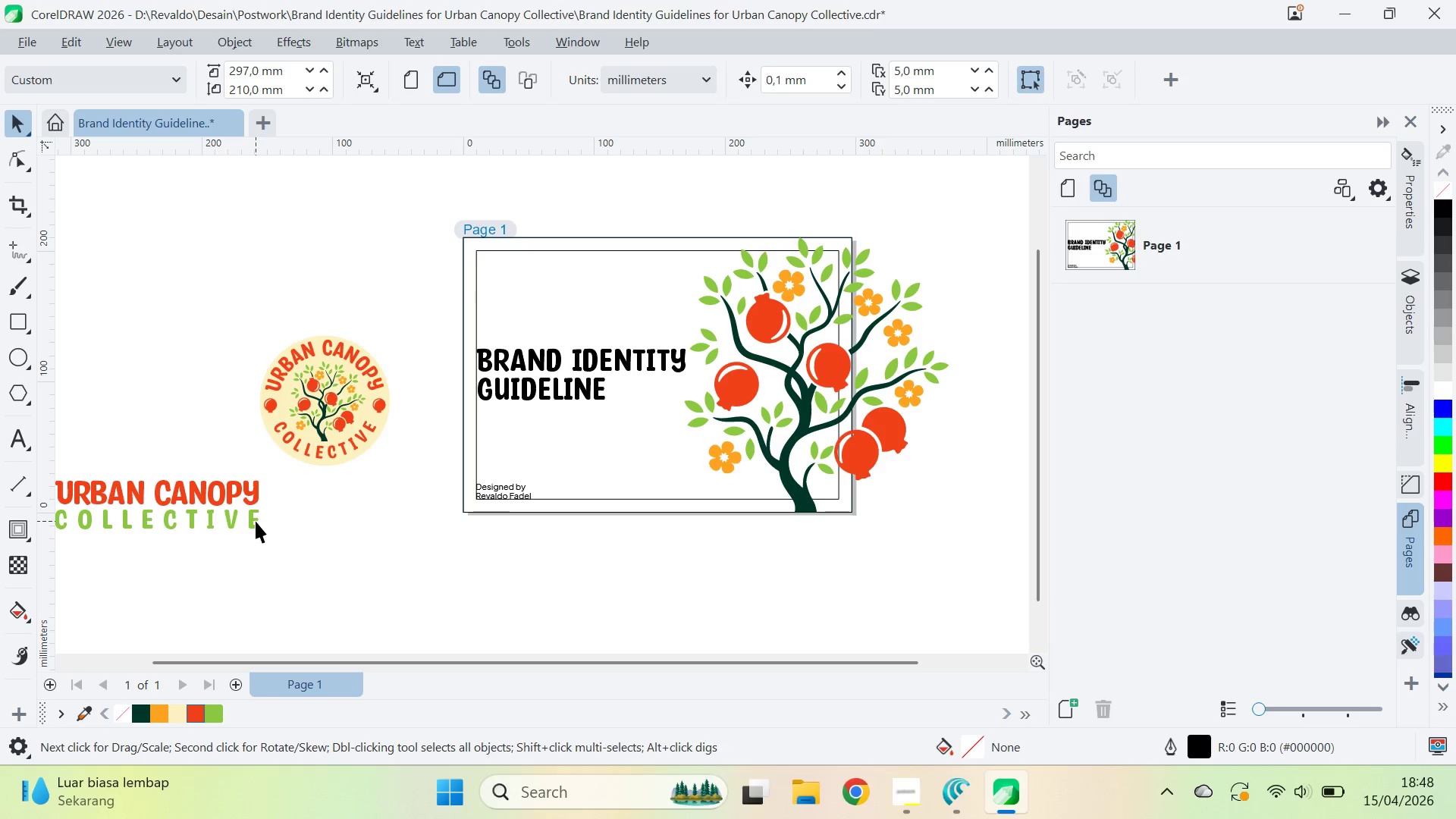 
left_click_drag(start_coordinate=[256, 521], to_coordinate=[654, 607])
 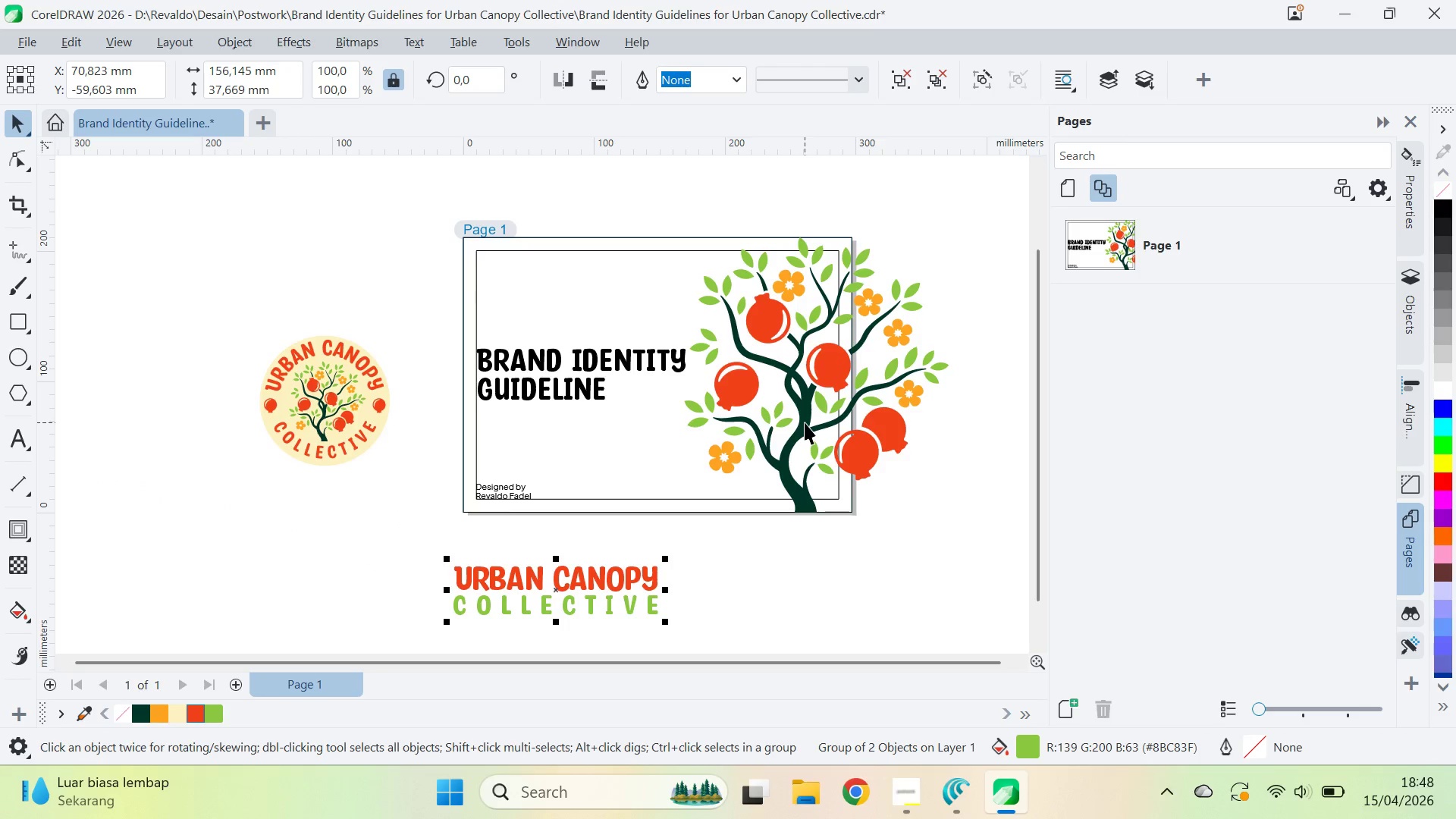 
left_click_drag(start_coordinate=[805, 422], to_coordinate=[204, 575])
 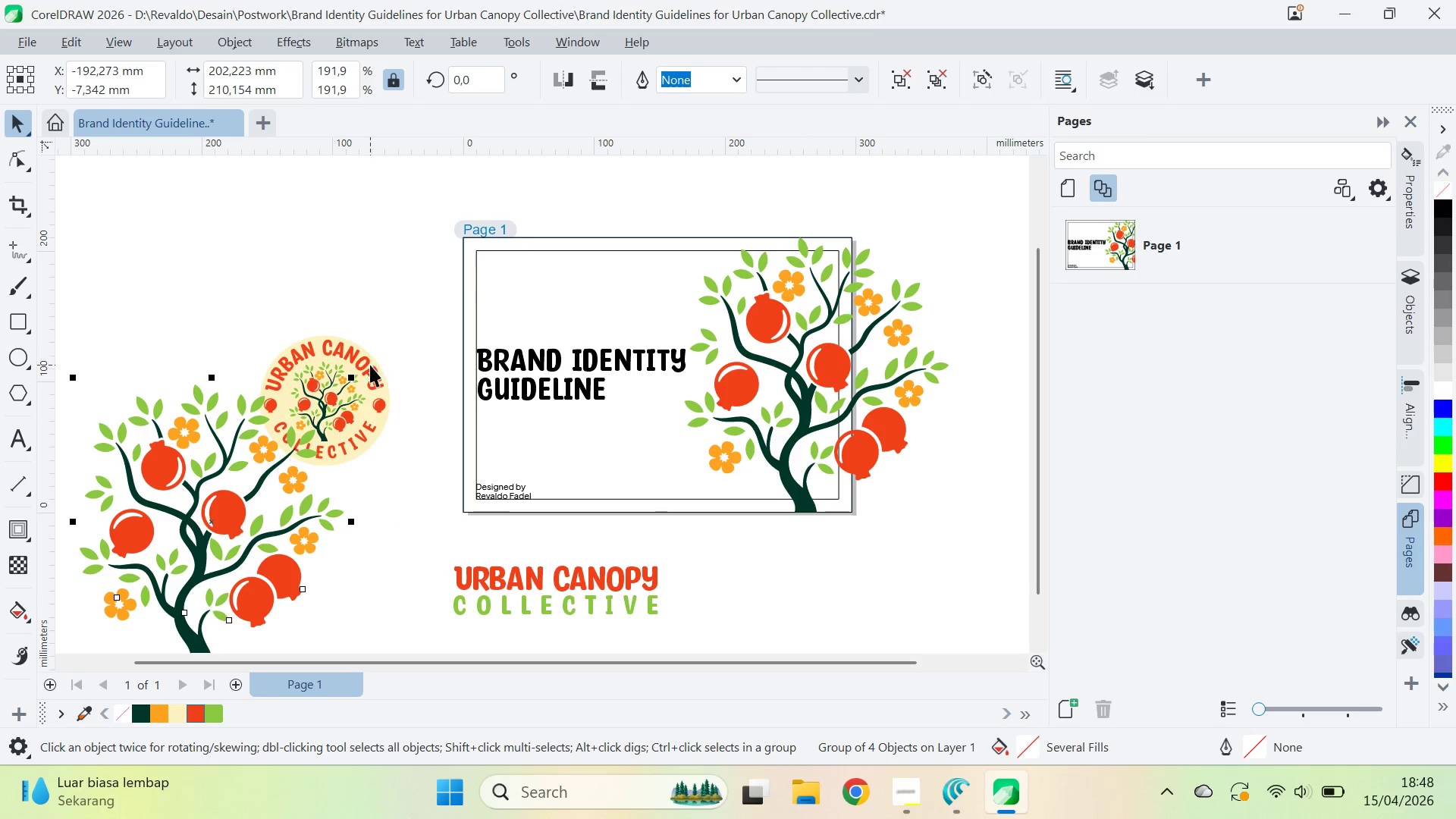 
right_click([172, 555])
 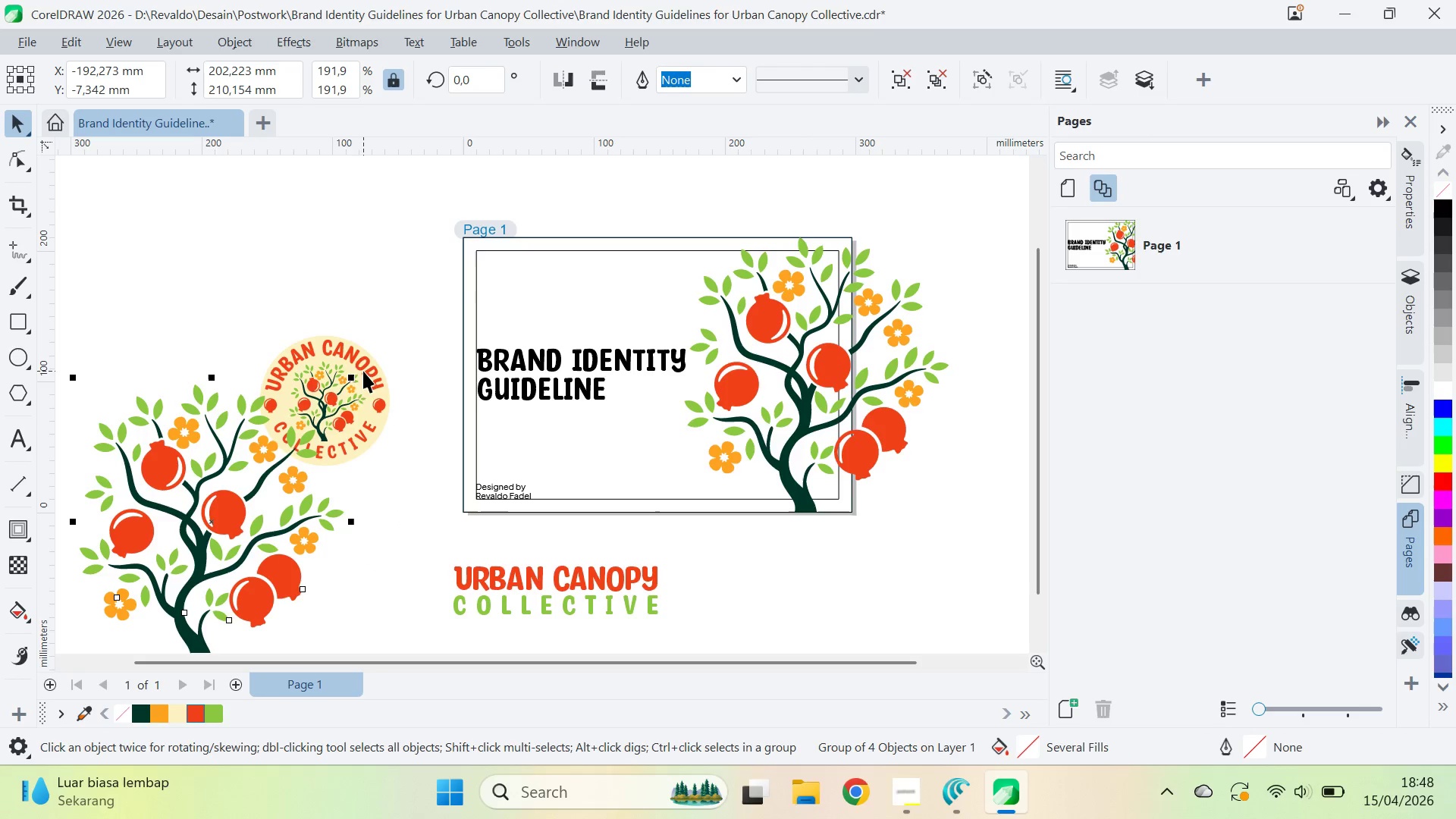 
left_click_drag(start_coordinate=[350, 379], to_coordinate=[357, 582])
 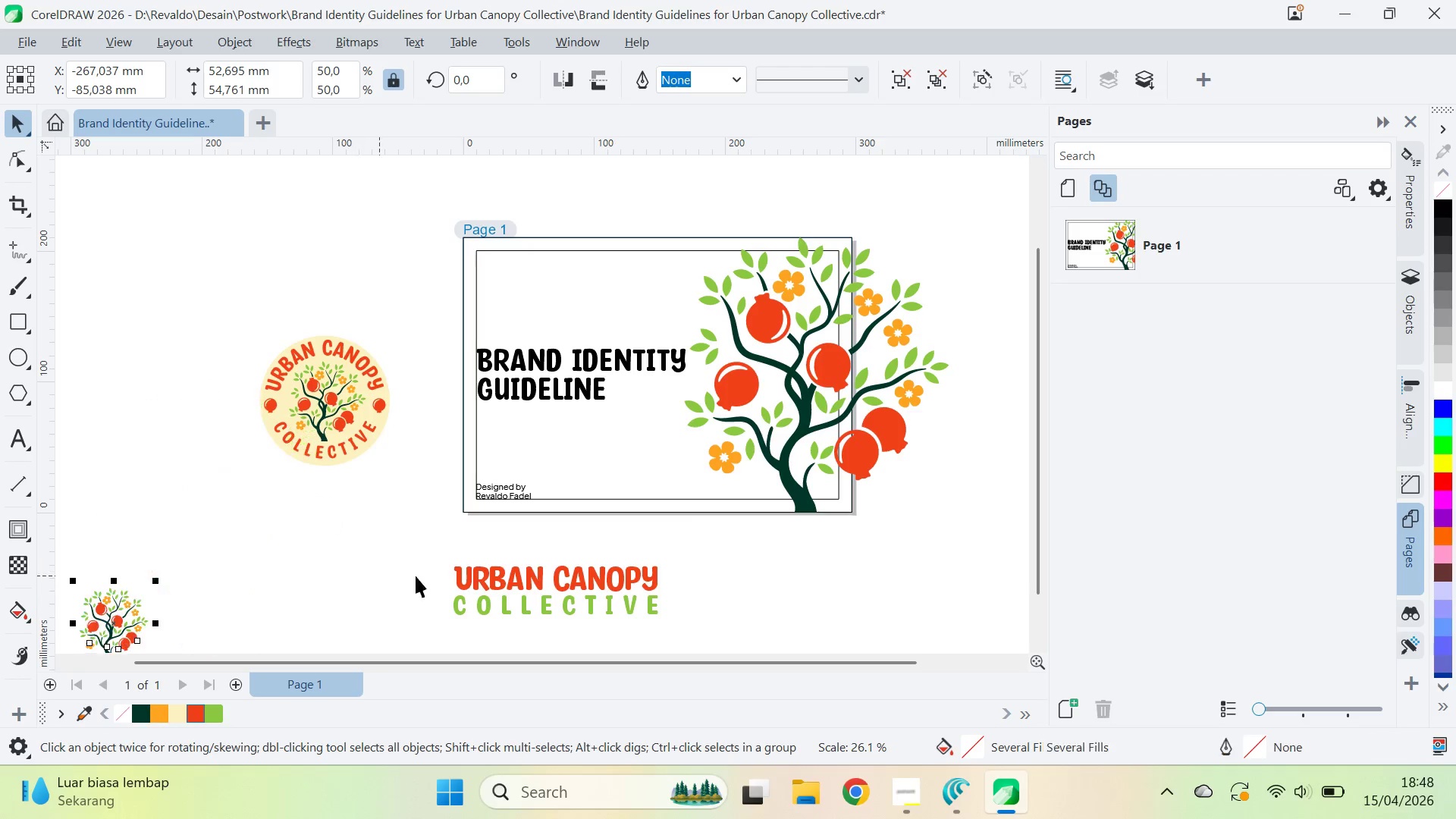 
hold_key(key=ShiftLeft, duration=0.36)
left_click([469, 587])
 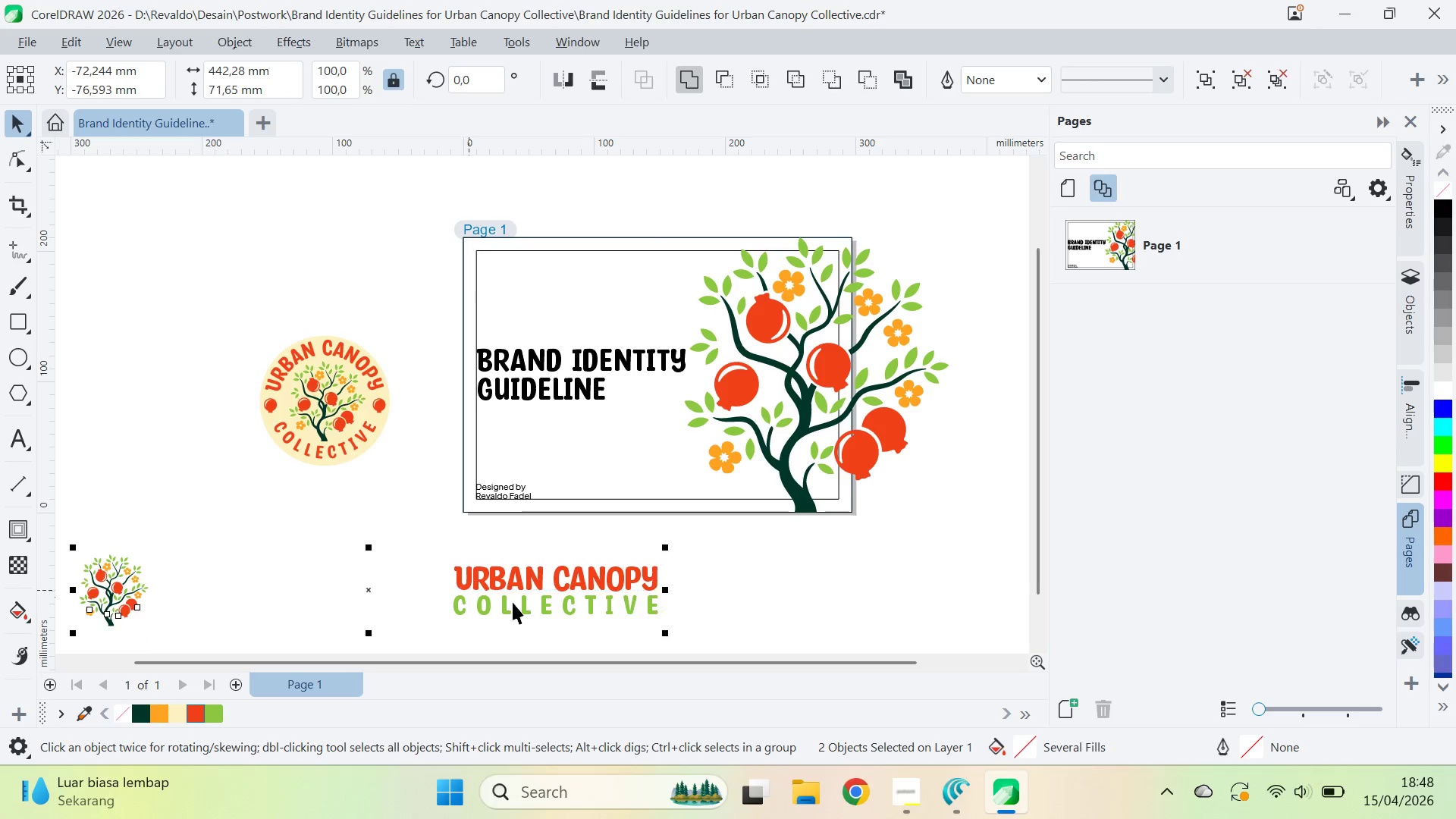 
key(E)
 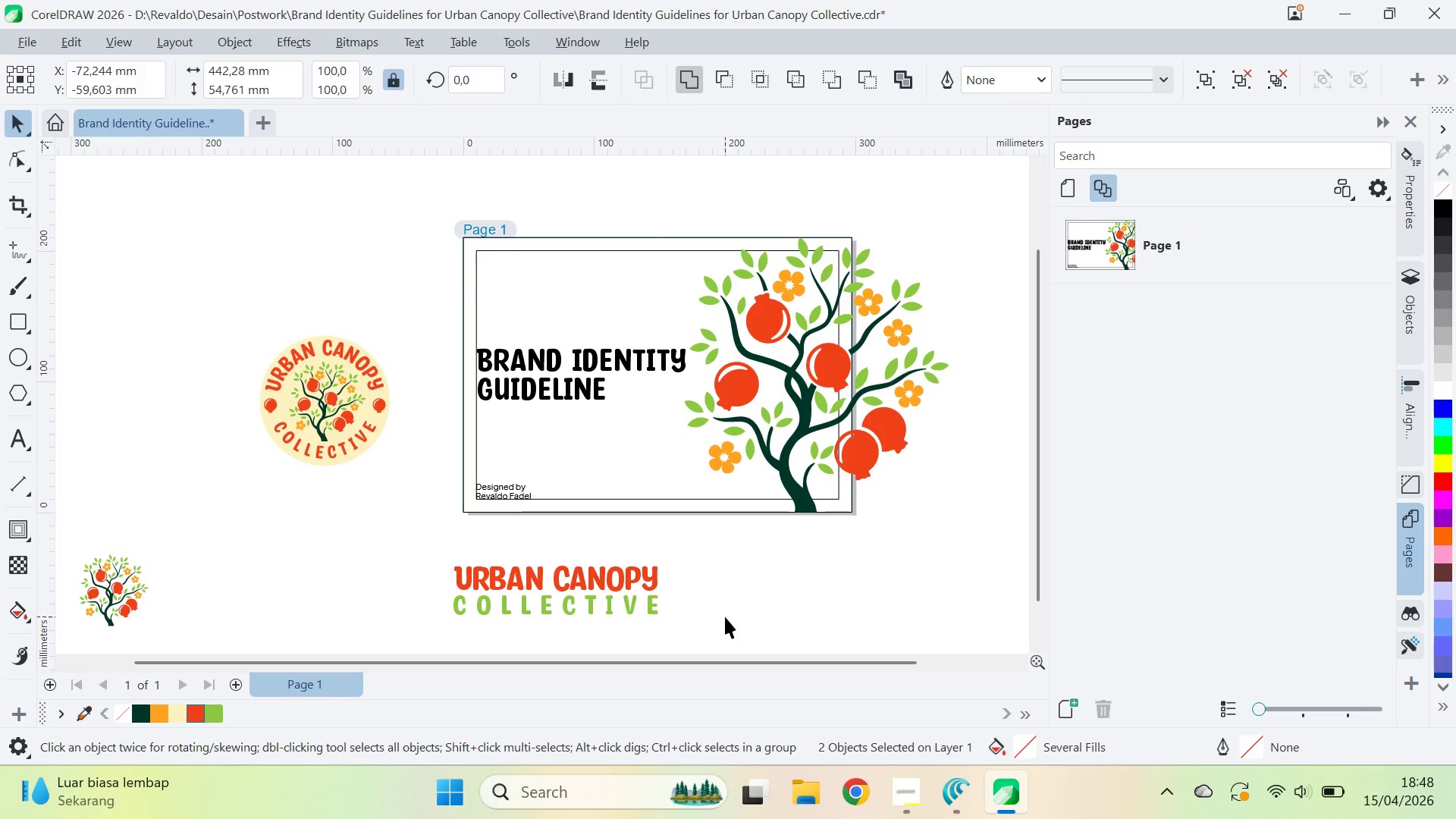 
left_click_drag(start_coordinate=[133, 609], to_coordinate=[433, 633])
 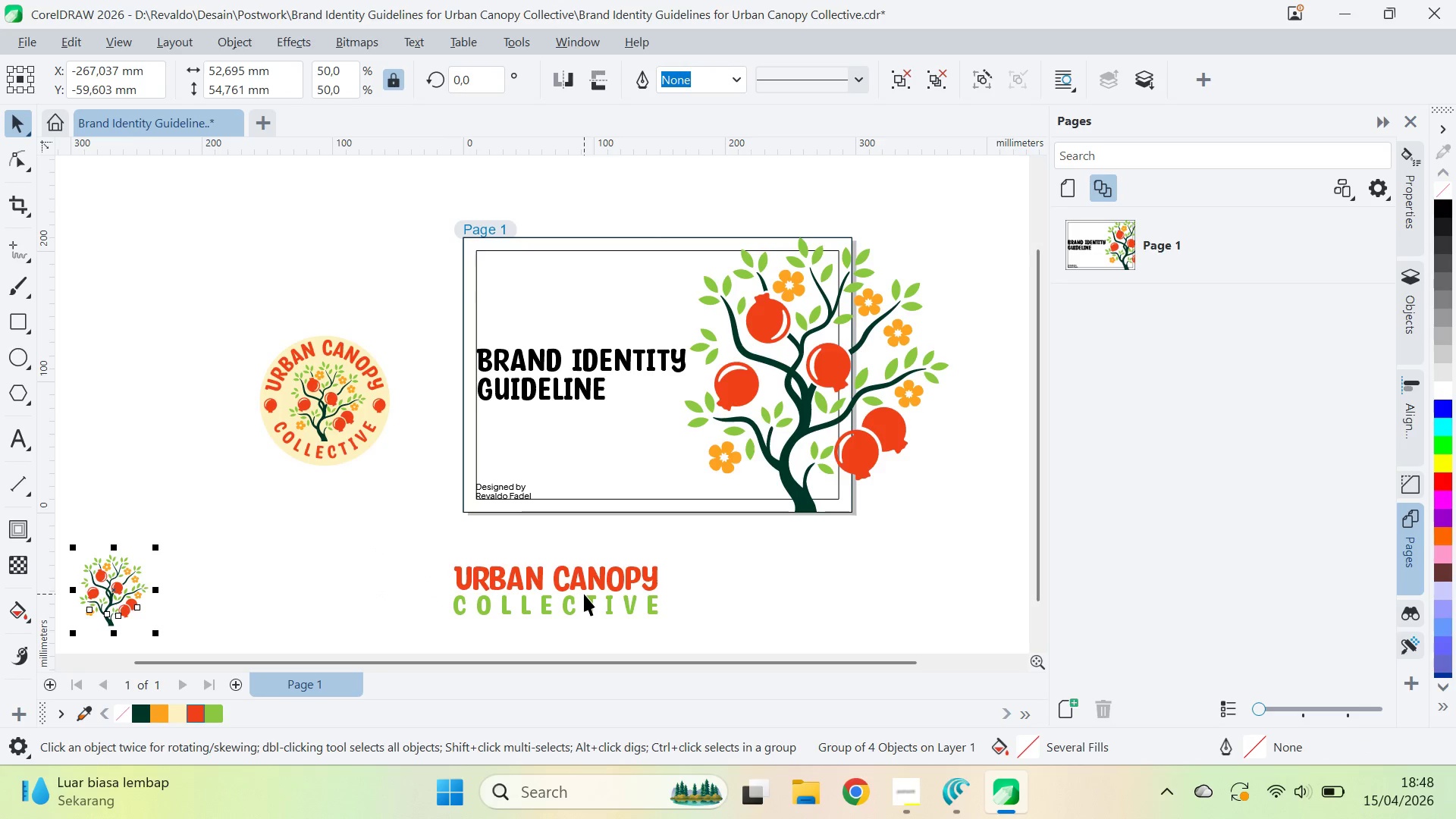 
hold_key(key=ShiftLeft, duration=1.16)
 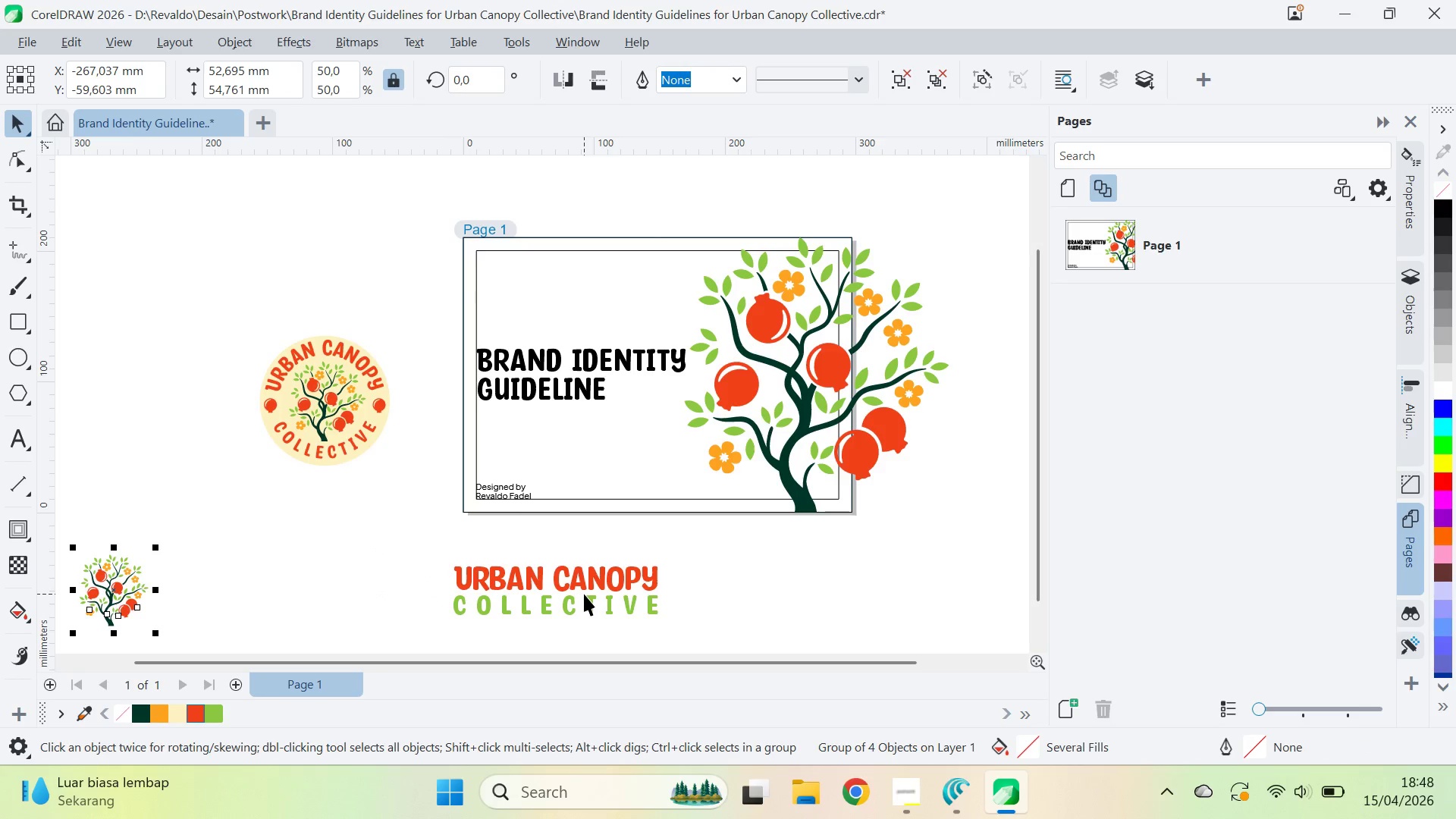 
hold_key(key=ShiftLeft, duration=8.47)
 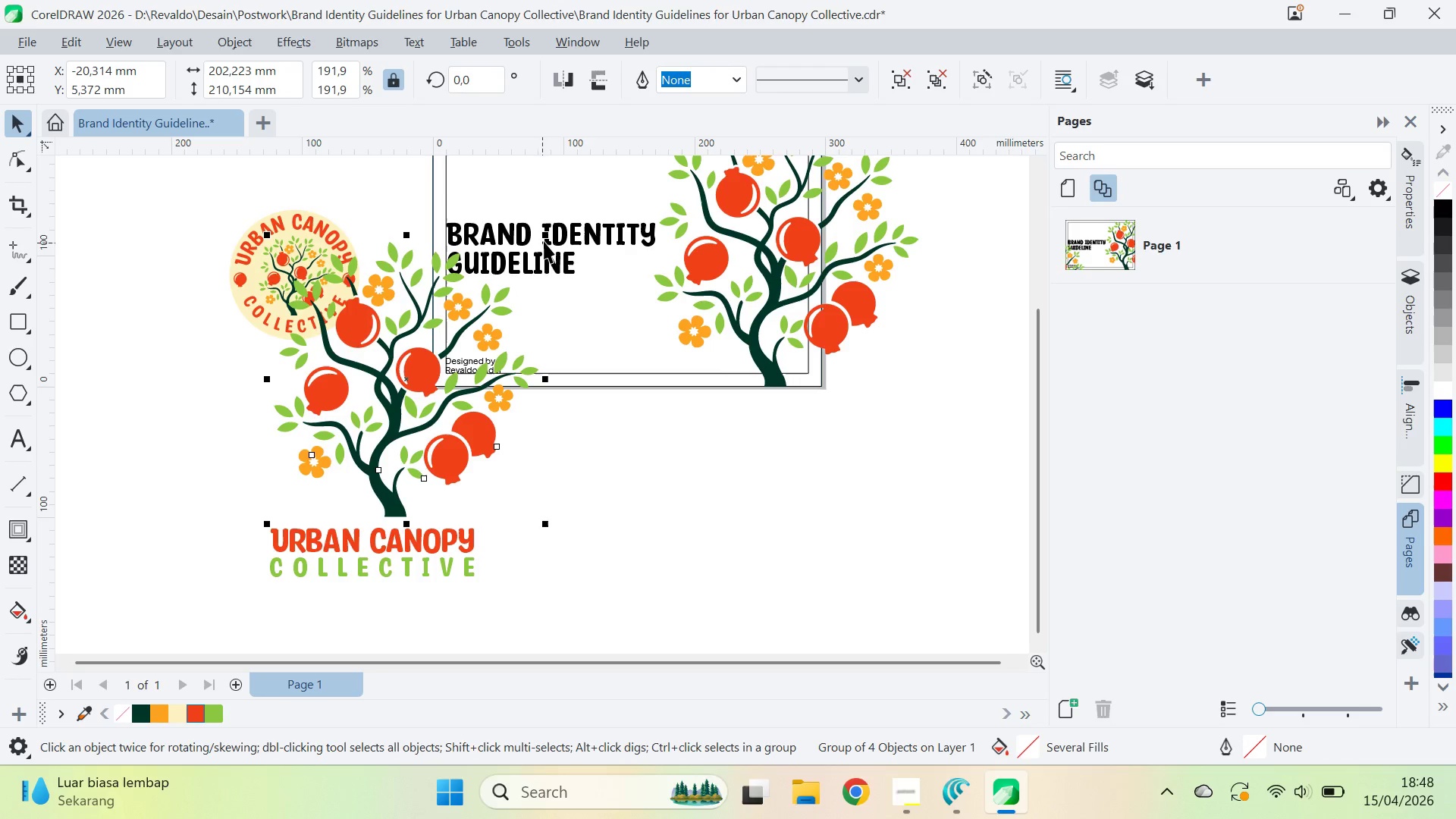 
key(Control+Z)
 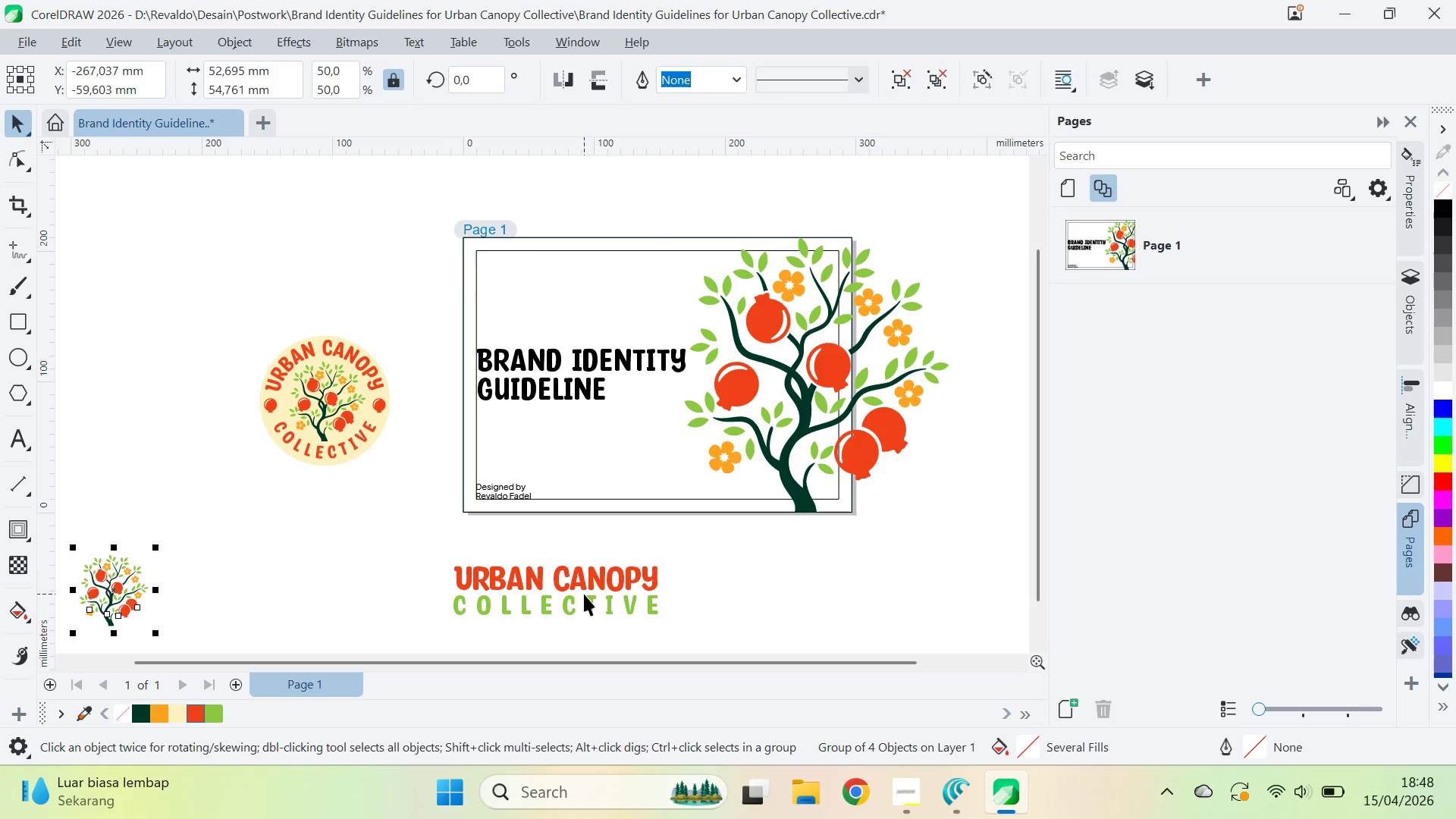 
key(Control+Z)
 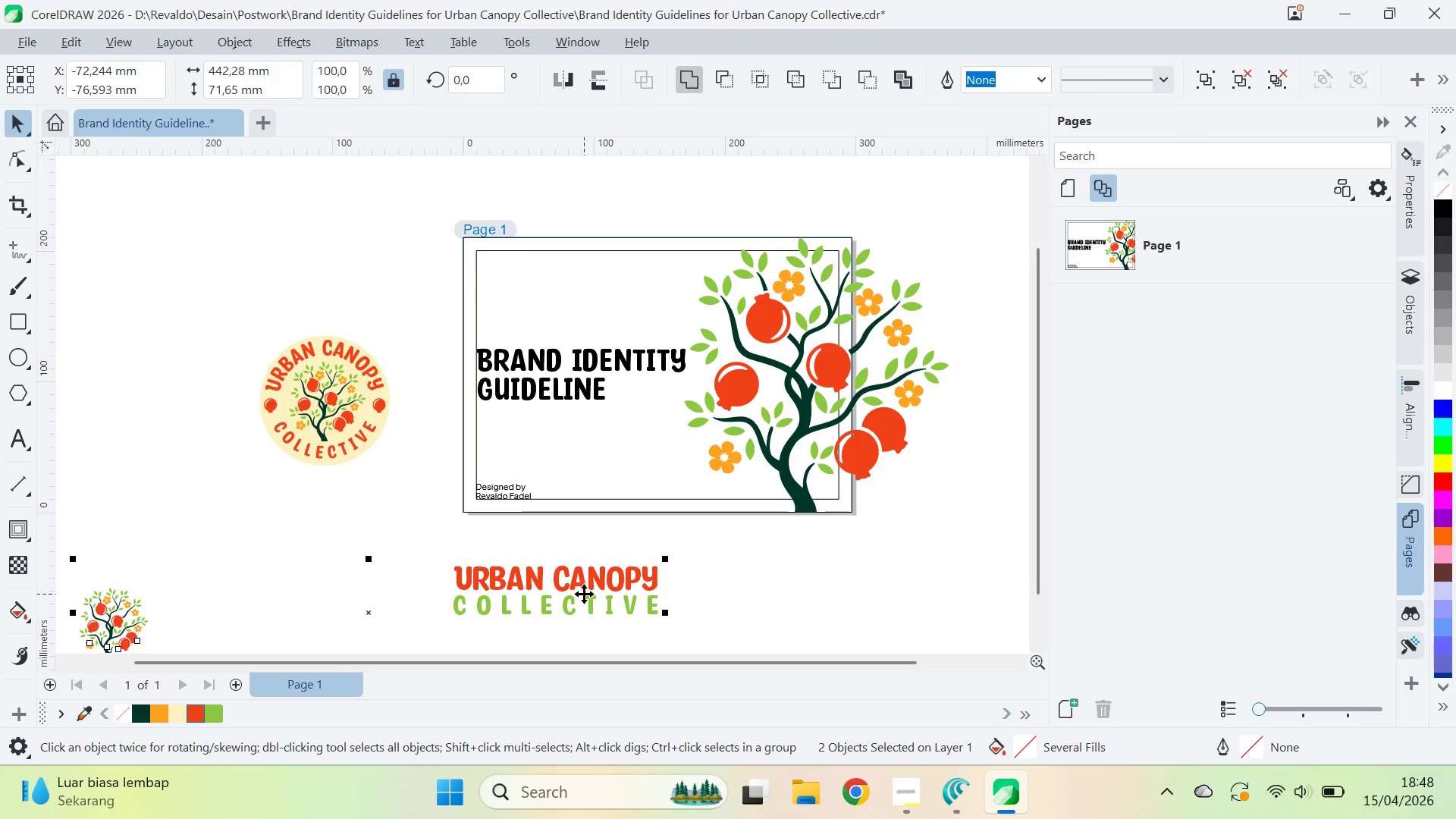 
key(Control+Z)
 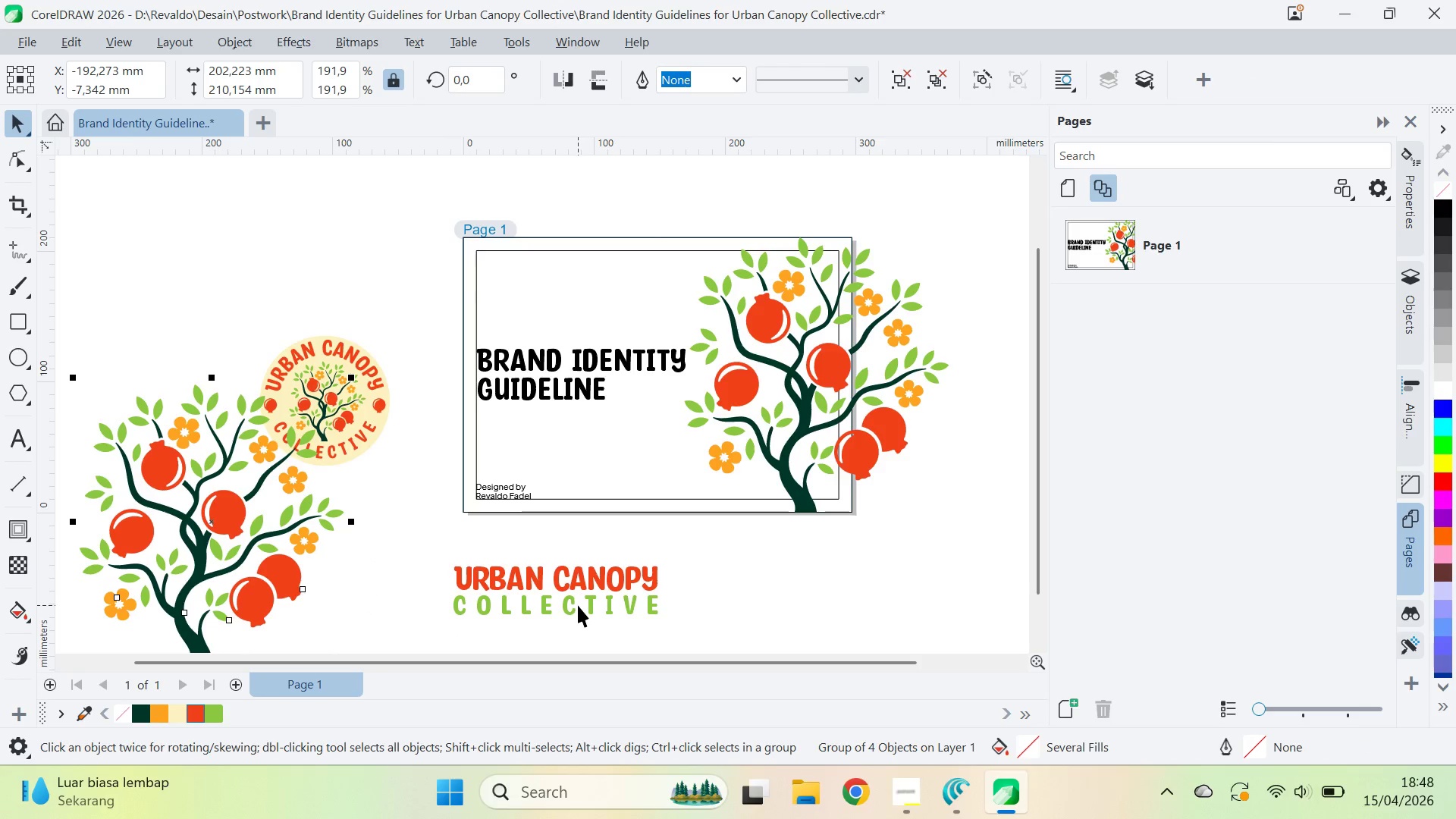 
key(Control+Z)
 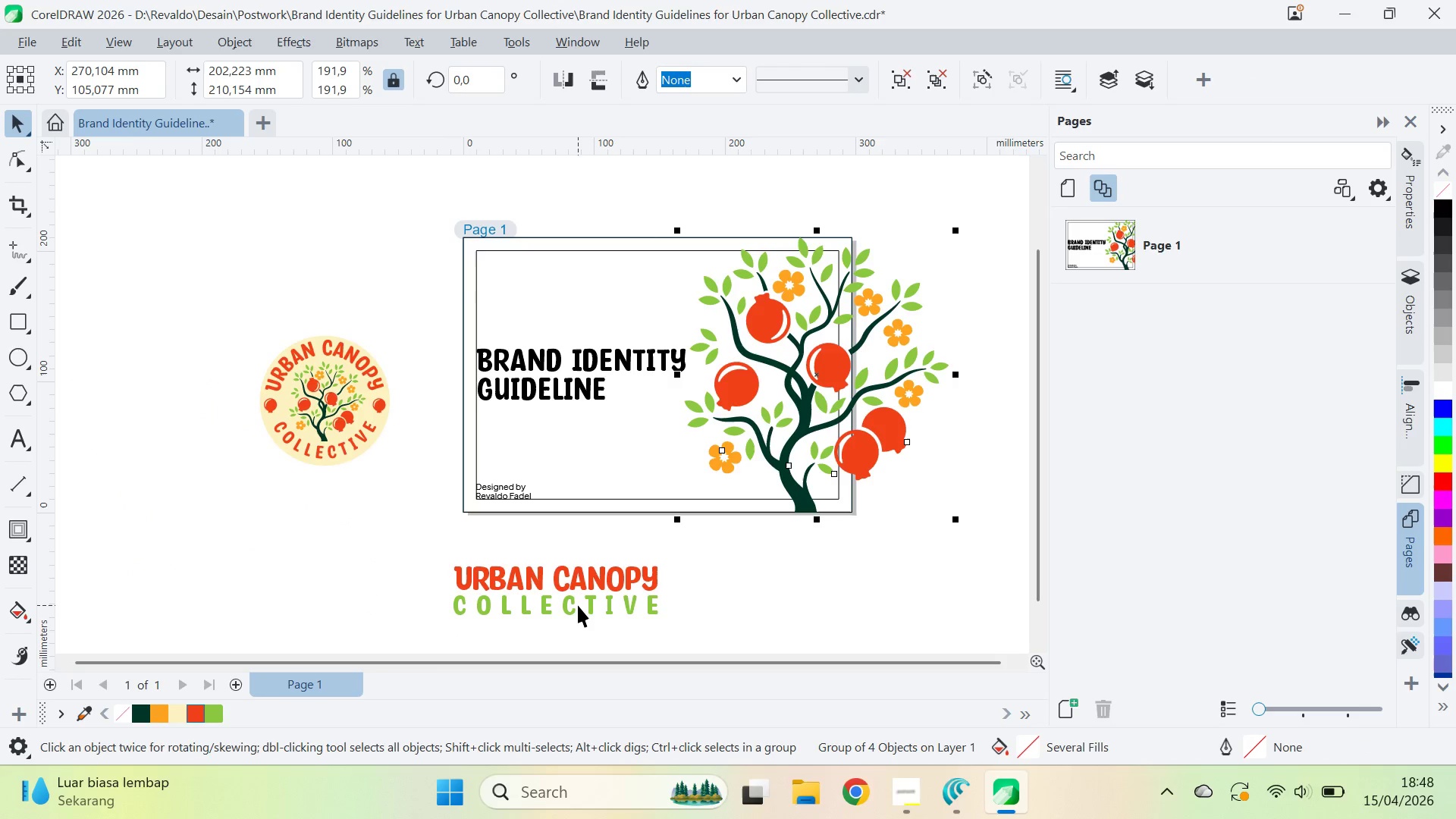 
left_click([723, 579])
 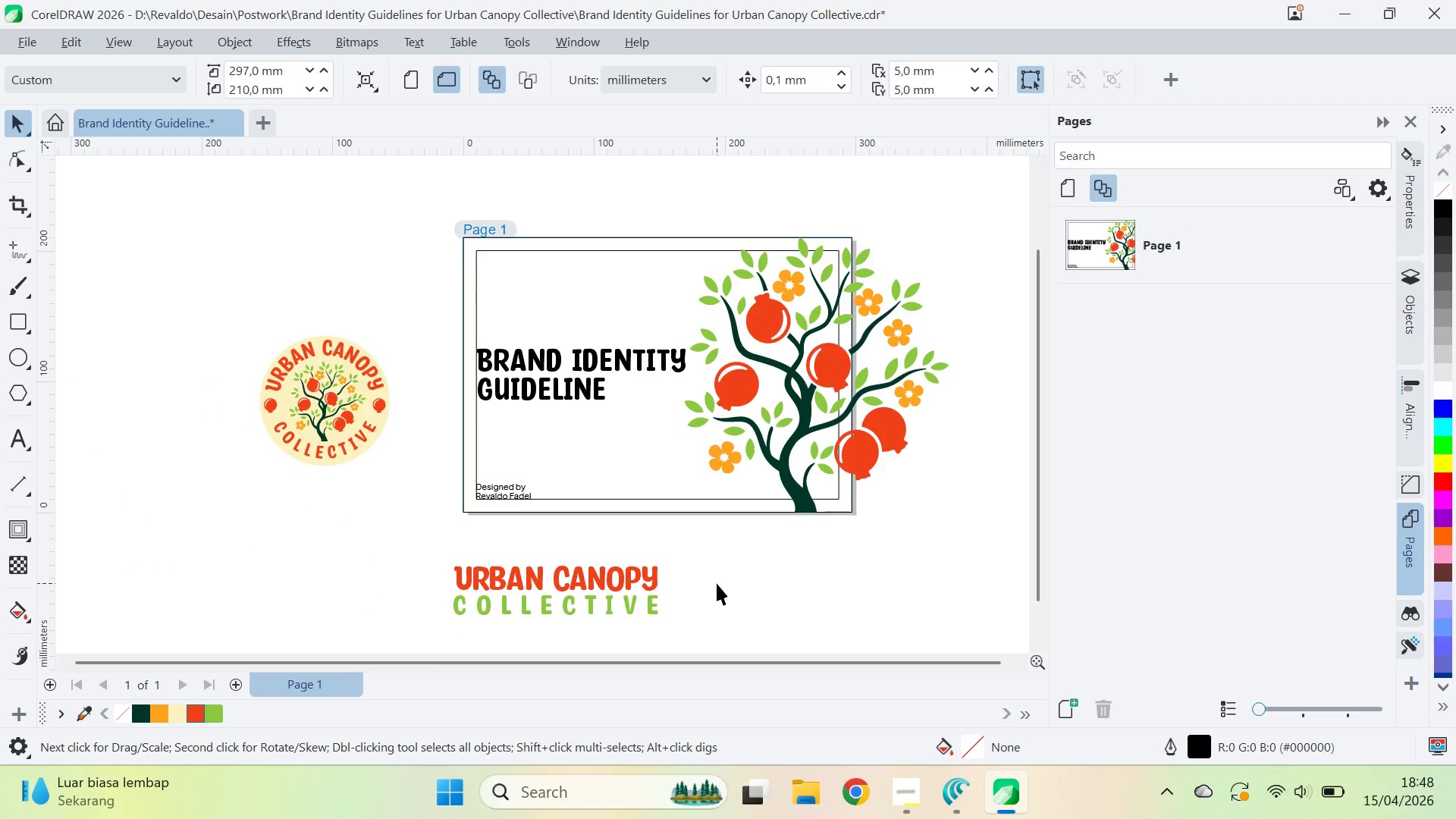 
type(qv)
 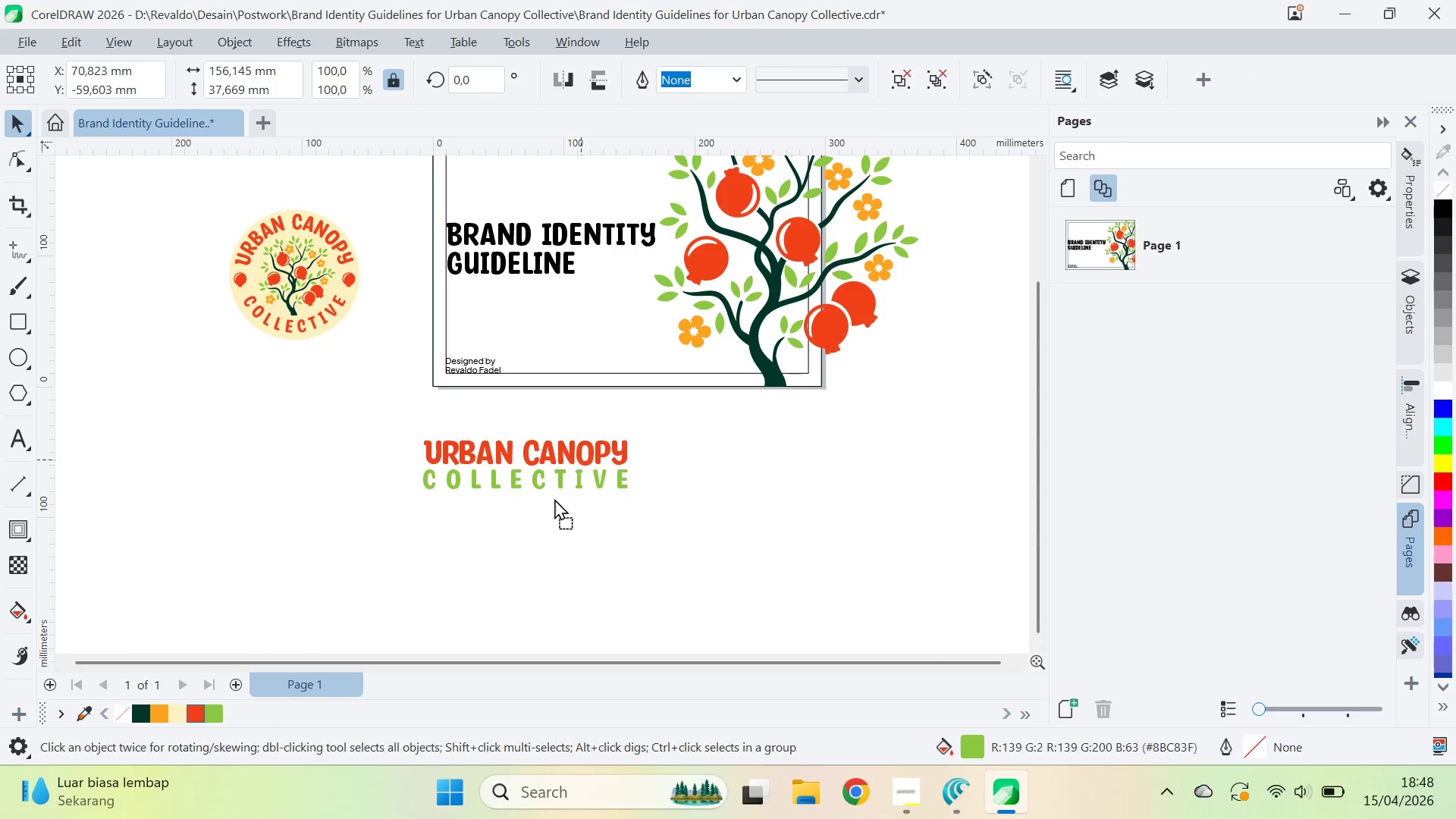 
left_click_drag(start_coordinate=[714, 582], to_coordinate=[683, 456])
 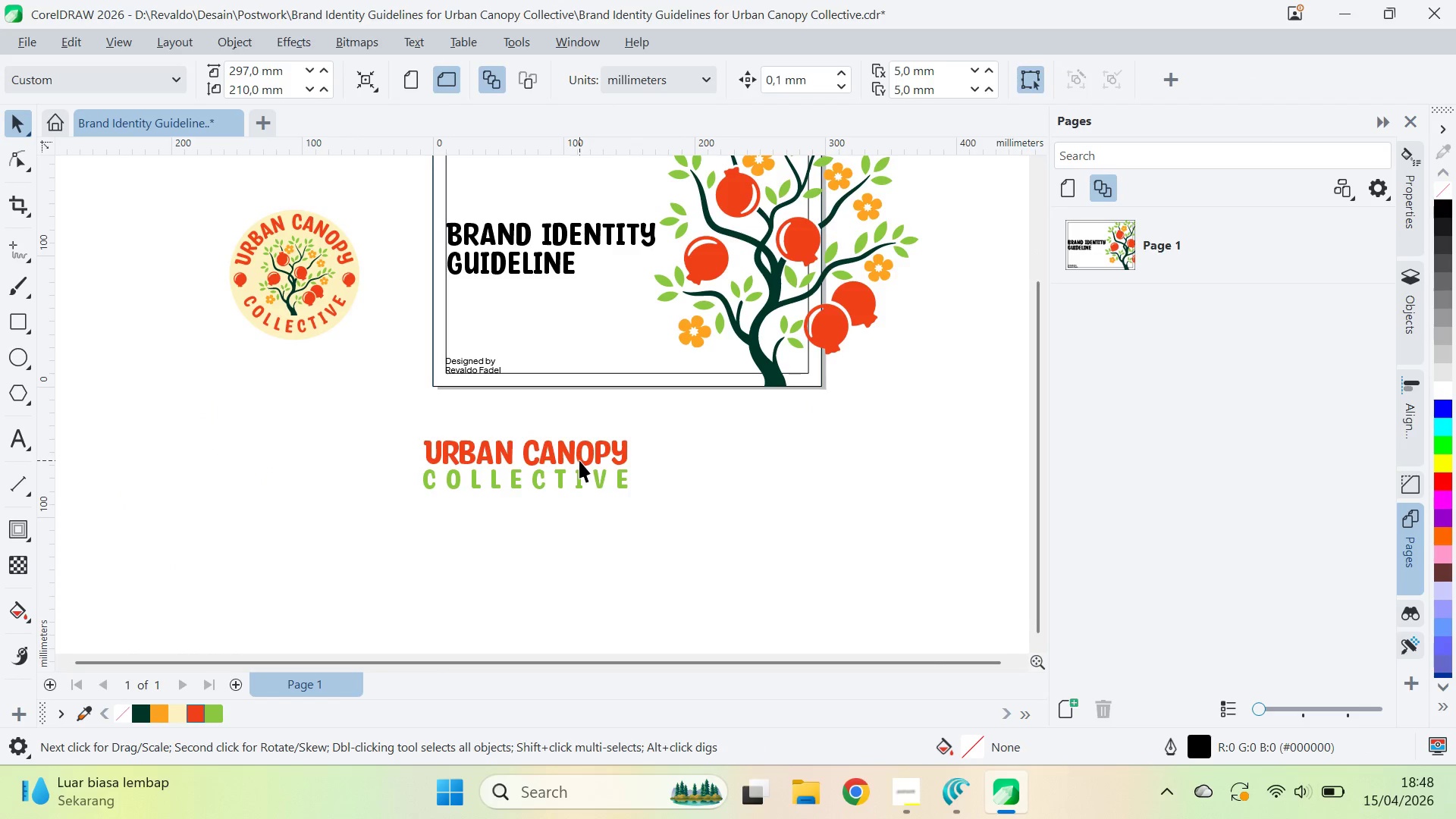 
left_click_drag(start_coordinate=[580, 460], to_coordinate=[427, 552])
 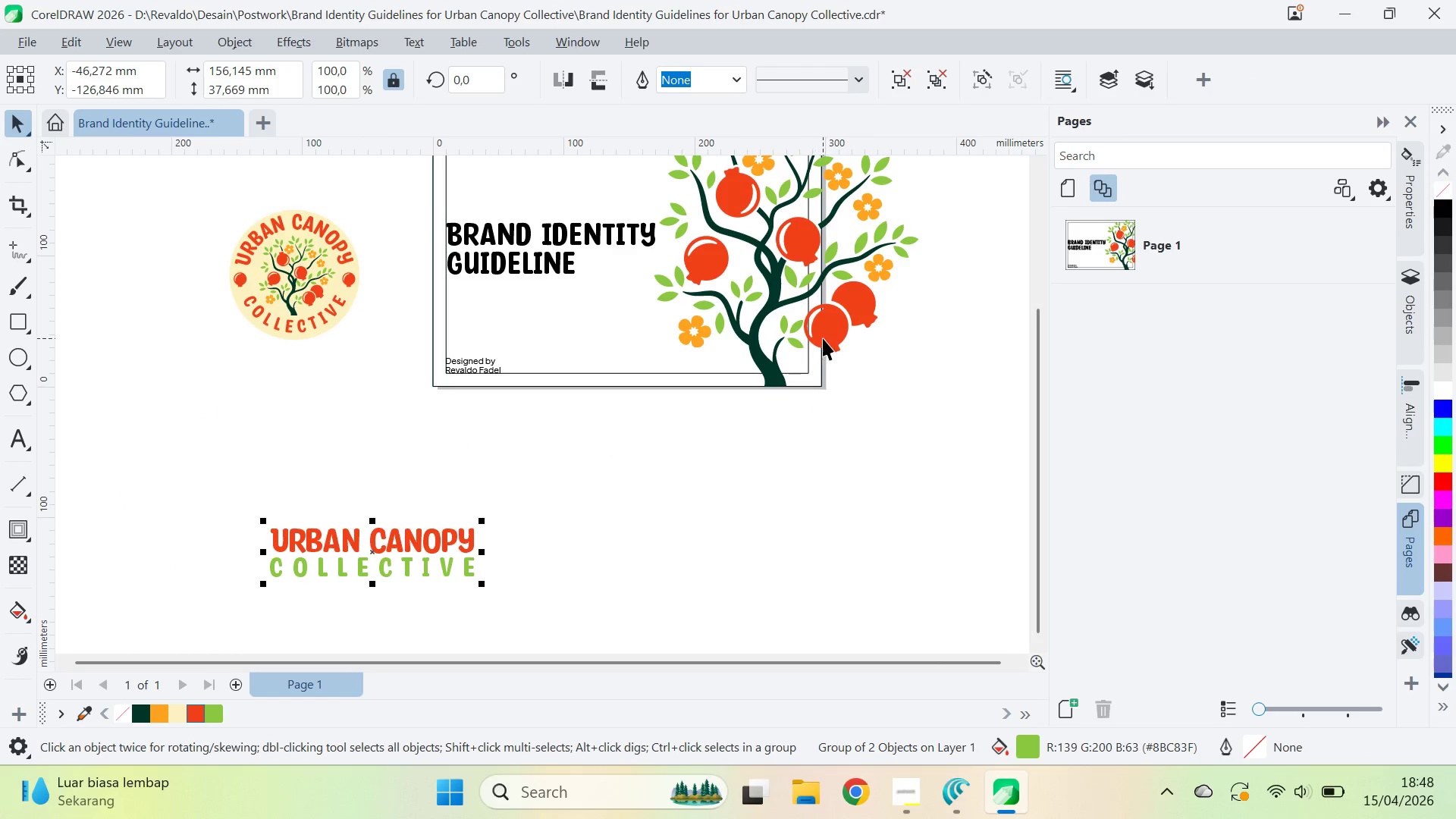 
left_click_drag(start_coordinate=[823, 337], to_coordinate=[443, 467])
 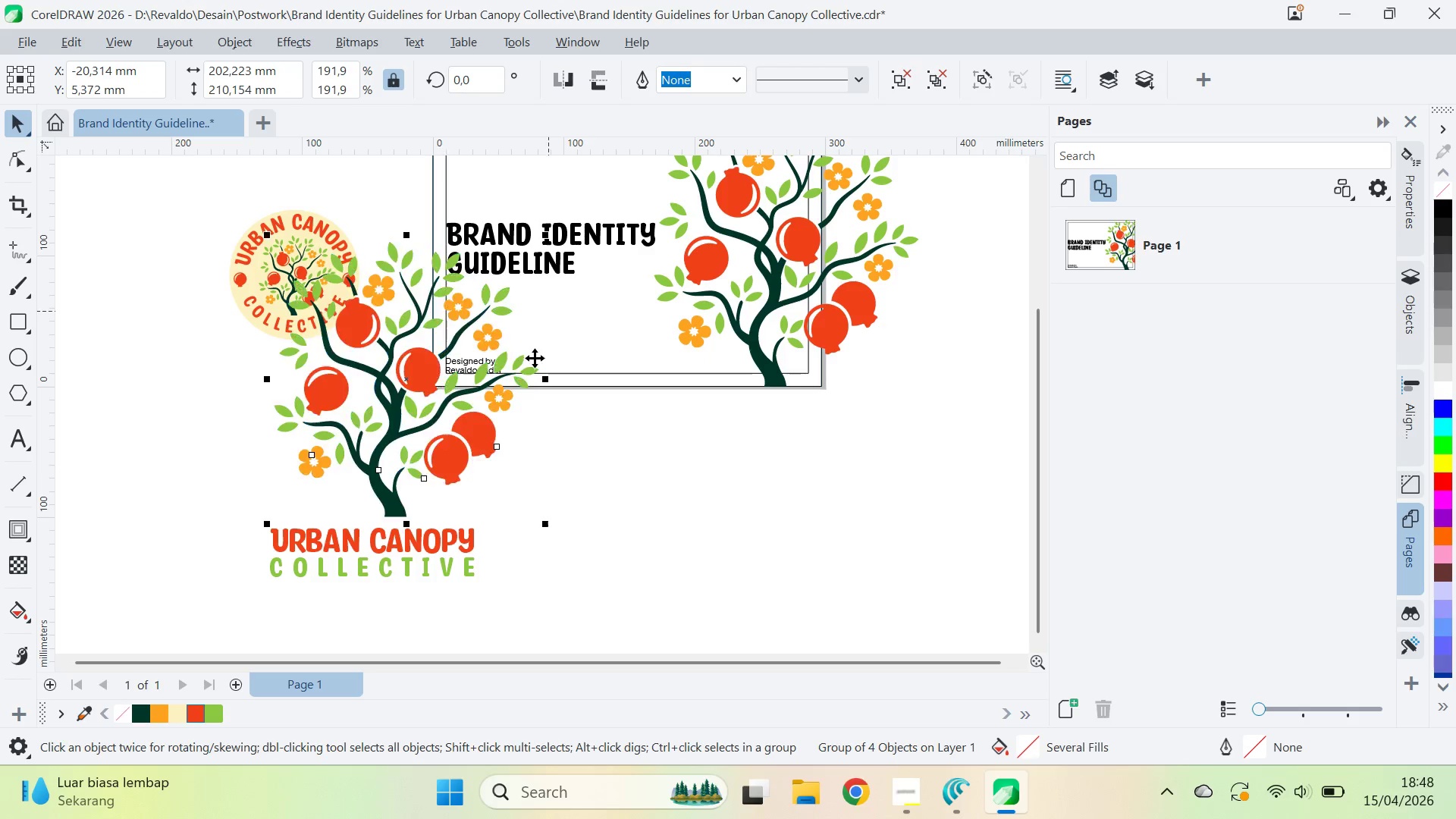 
hold_key(key=ShiftLeft, duration=1.5)
left_click_drag(start_coordinate=[549, 233], to_coordinate=[582, 269])
 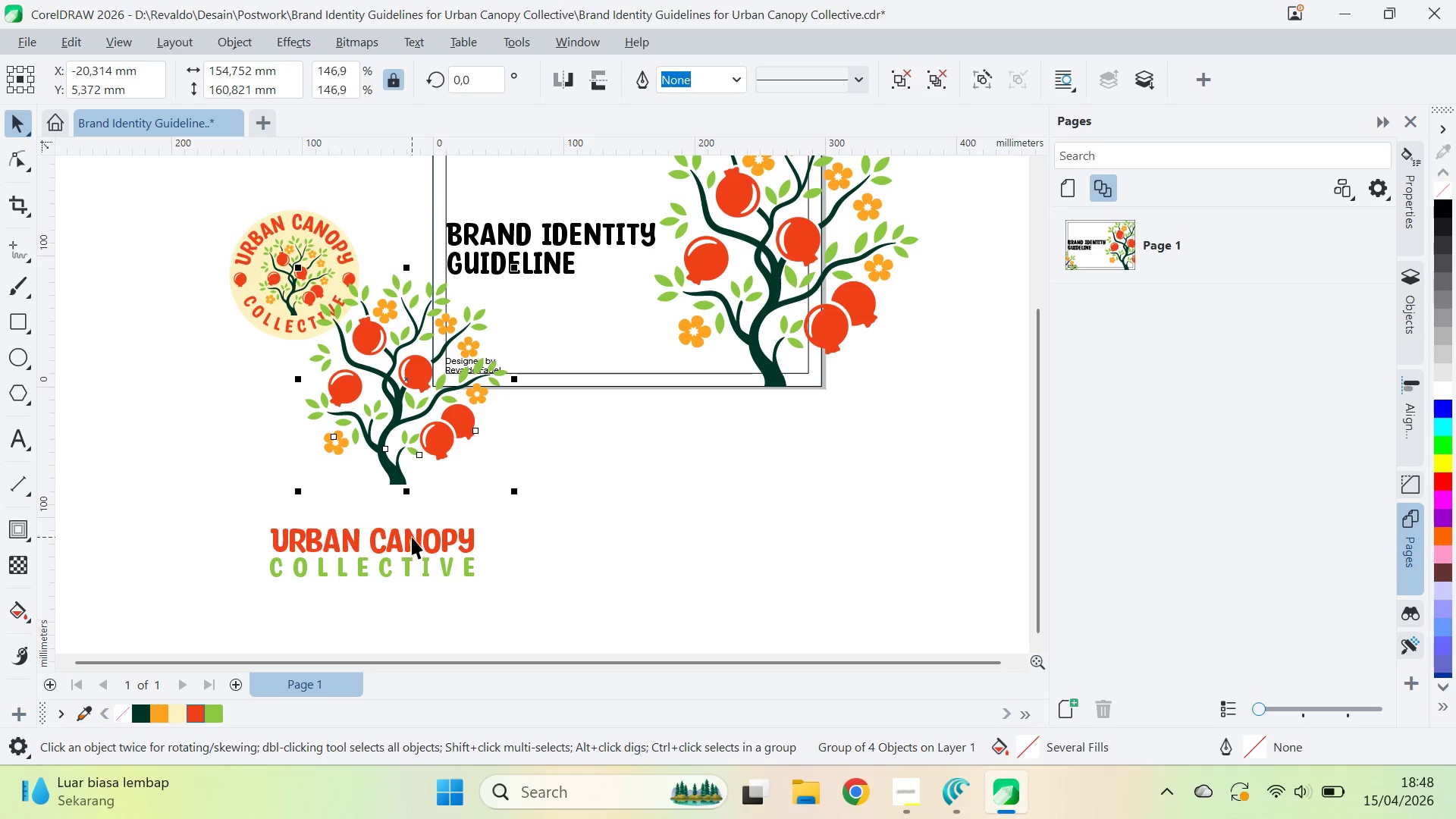 
hold_key(key=ShiftLeft, duration=1.0)
left_click([412, 537])
 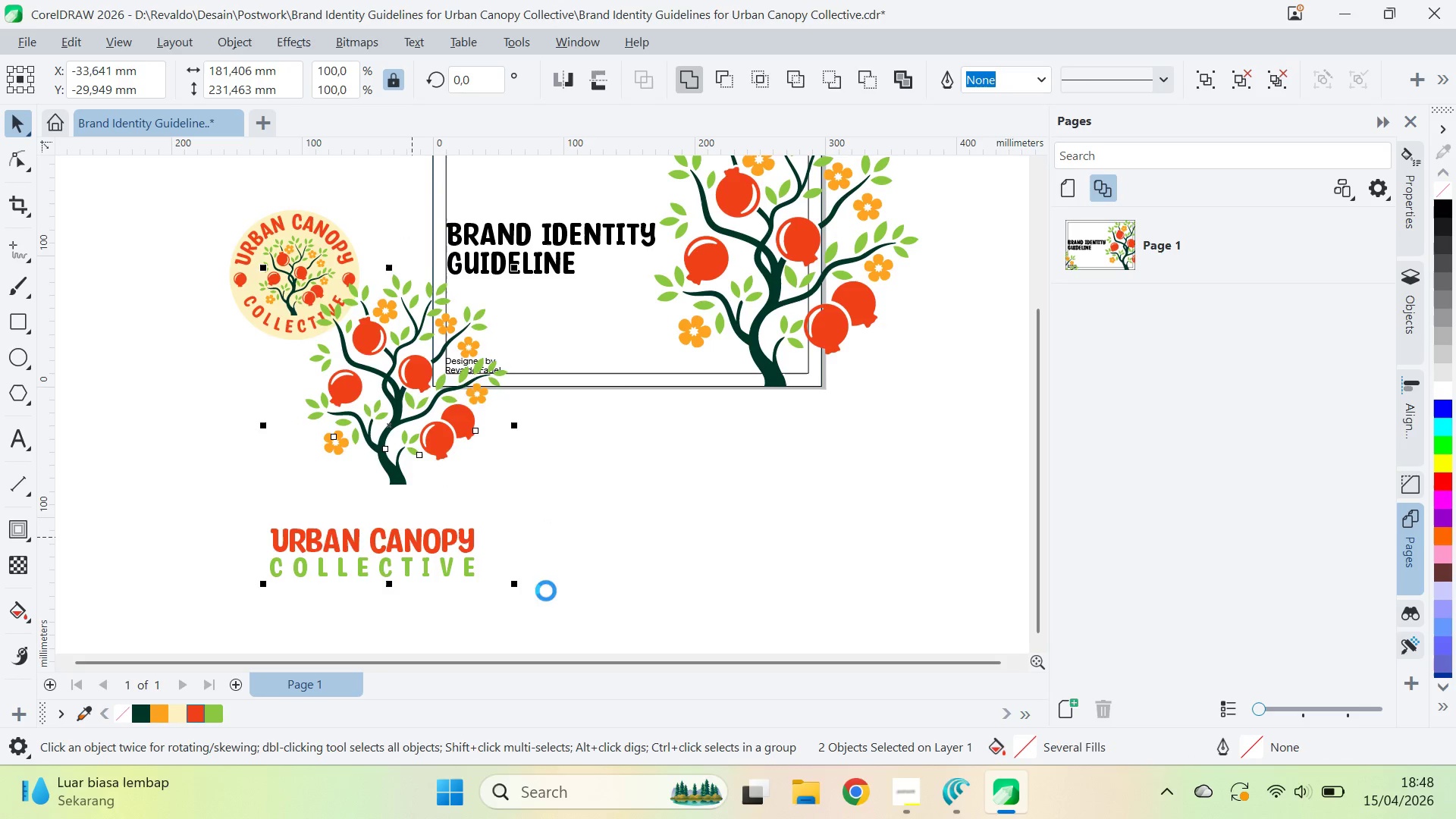 
key(C)
 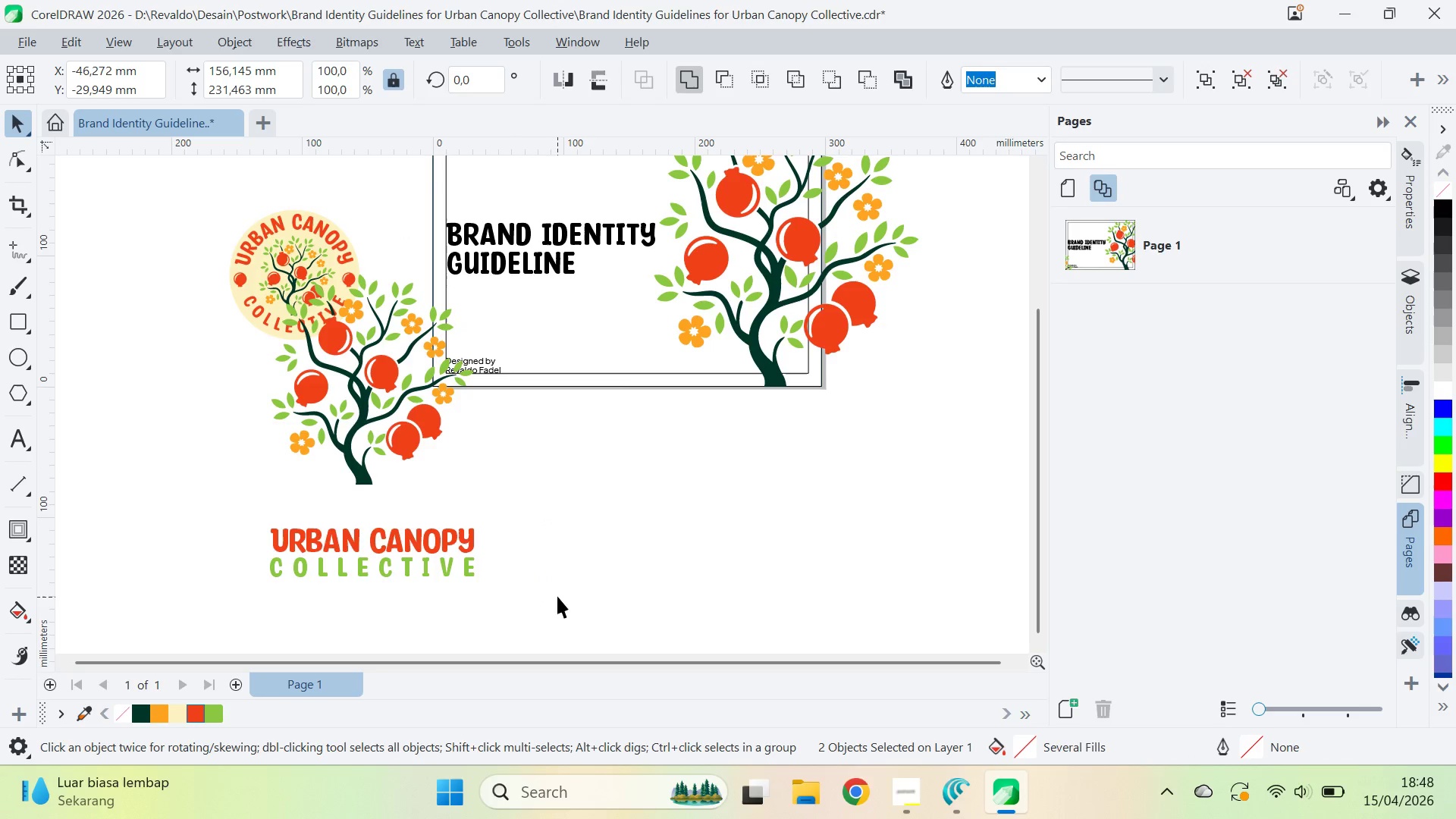 
left_click_drag(start_coordinate=[557, 597], to_coordinate=[513, 554])
 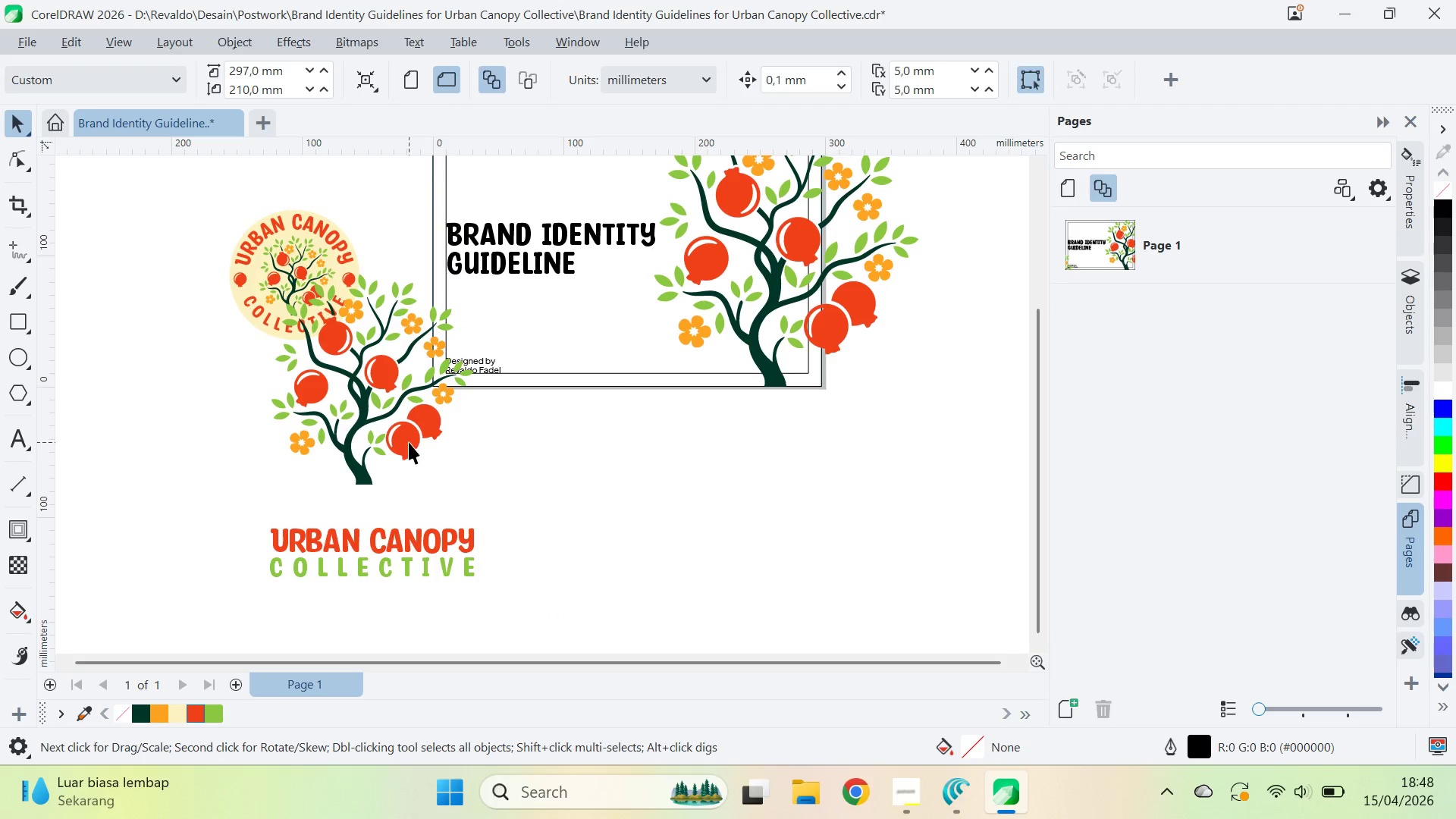 
left_click_drag(start_coordinate=[409, 442], to_coordinate=[407, 479])
 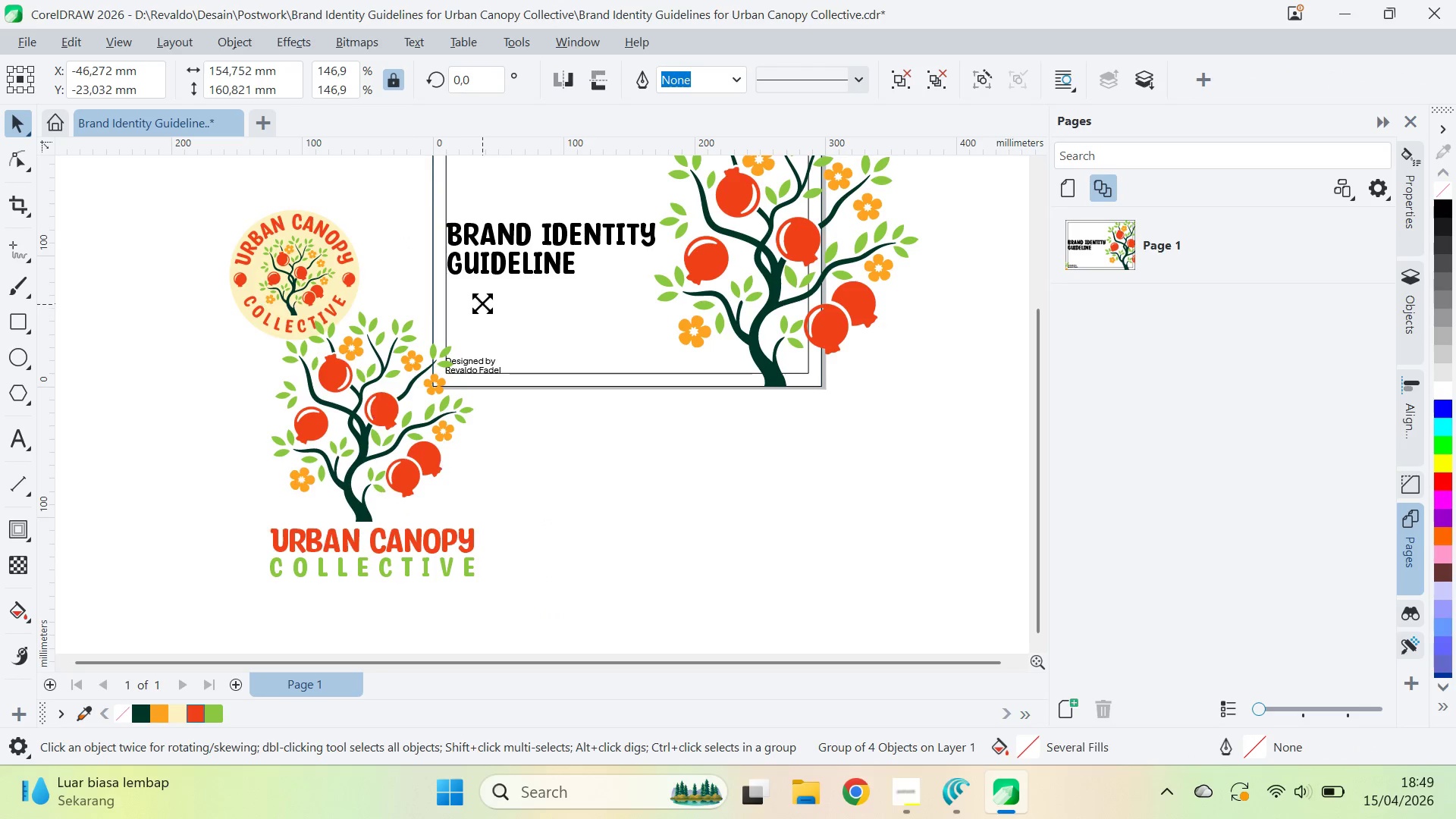 
hold_key(key=ShiftLeft, duration=0.89)
 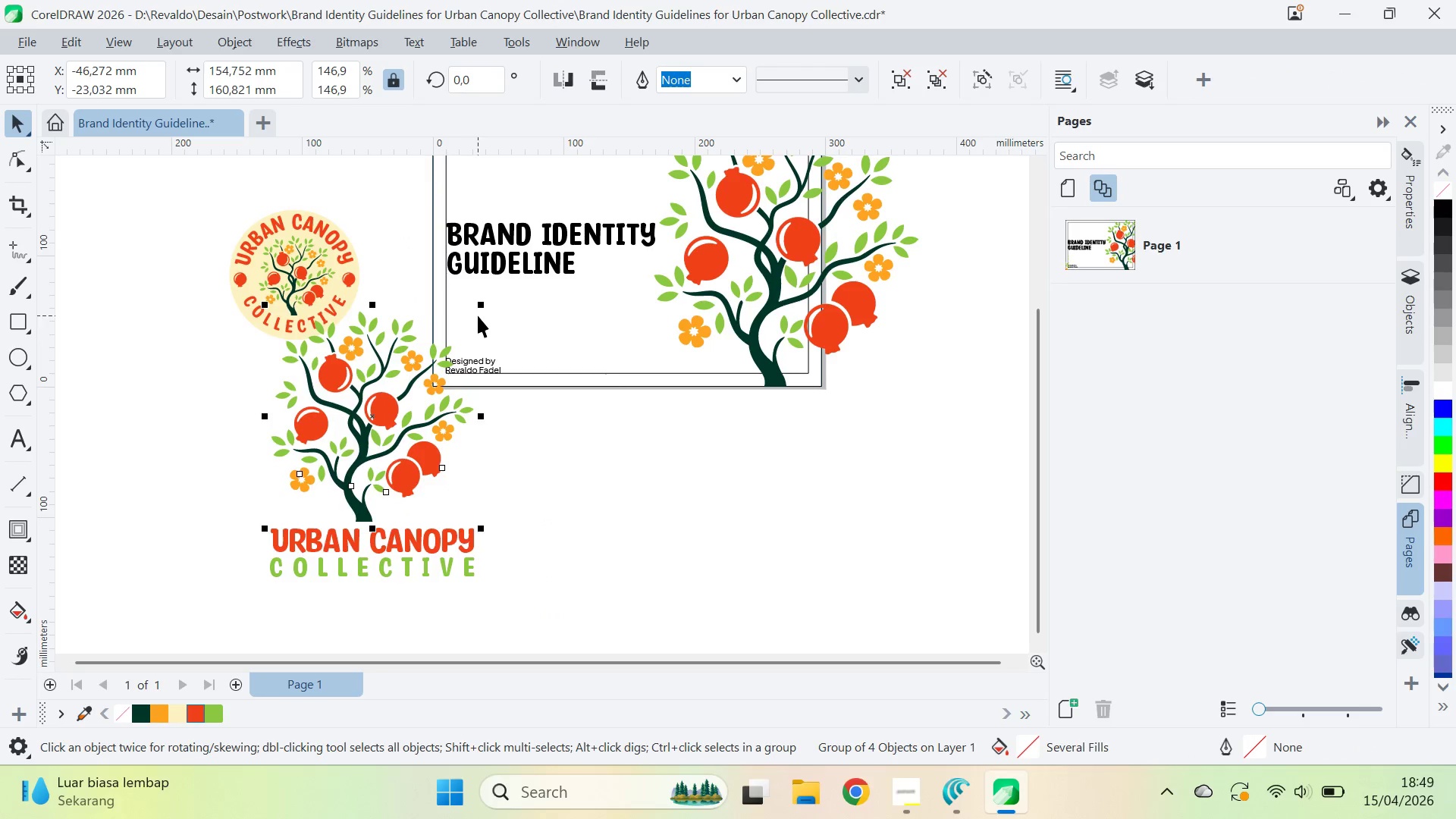 
hold_key(key=ShiftLeft, duration=1.5)
left_click_drag(start_coordinate=[482, 304], to_coordinate=[507, 350])
 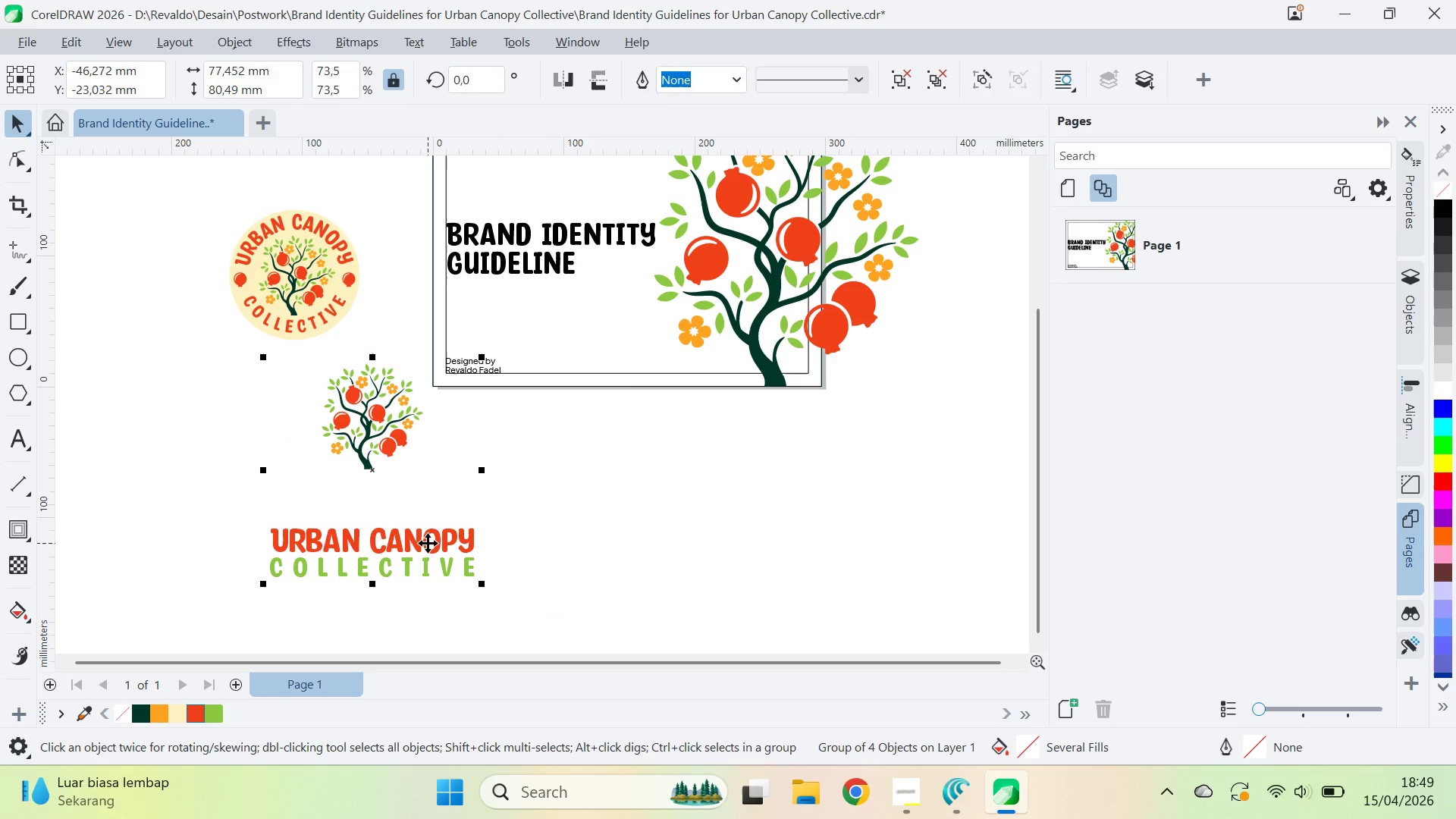 
hold_key(key=ShiftLeft, duration=0.86)
left_click([428, 543])
 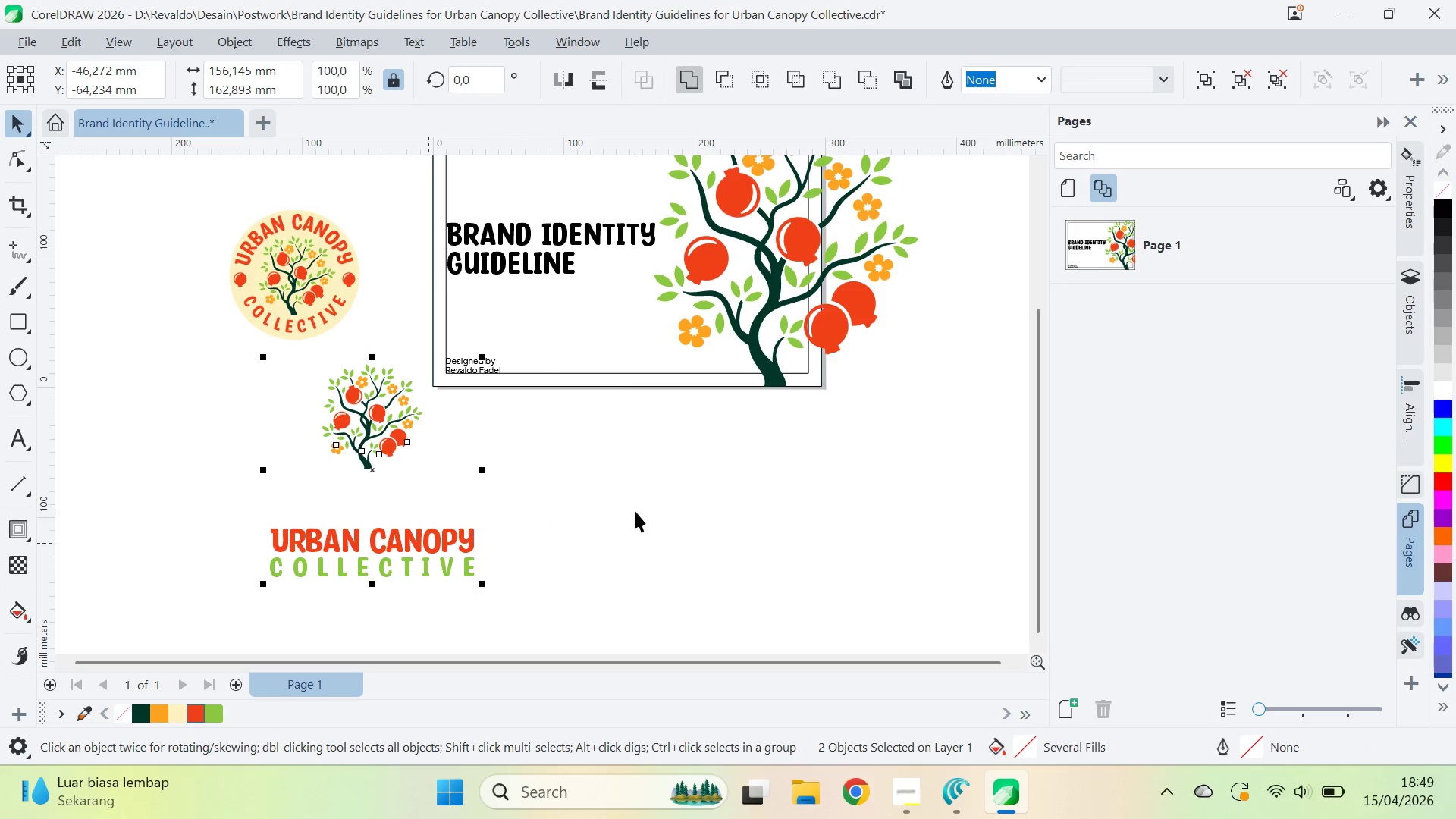 
key(C)
 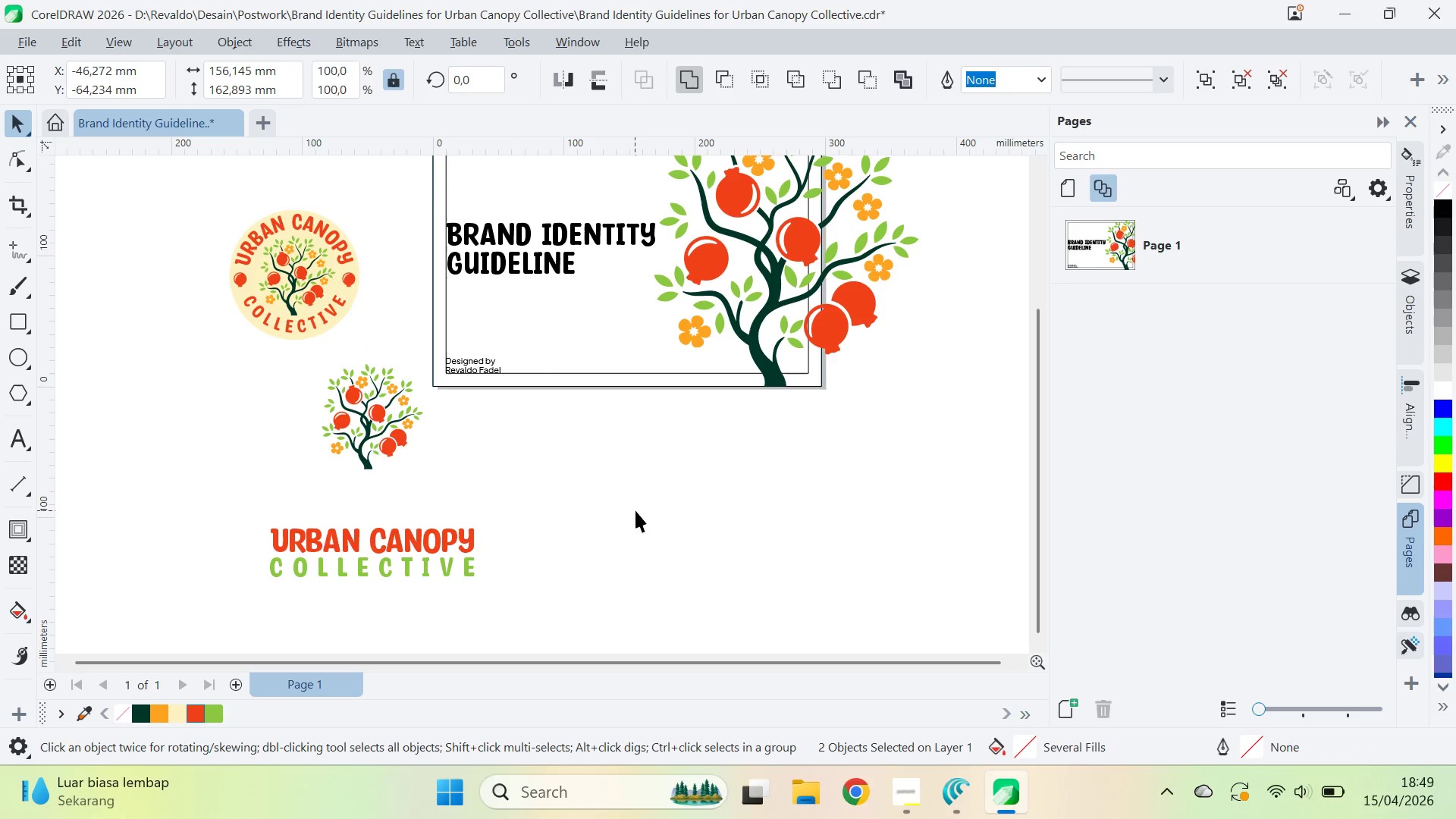 
left_click_drag(start_coordinate=[635, 510], to_coordinate=[604, 508])
 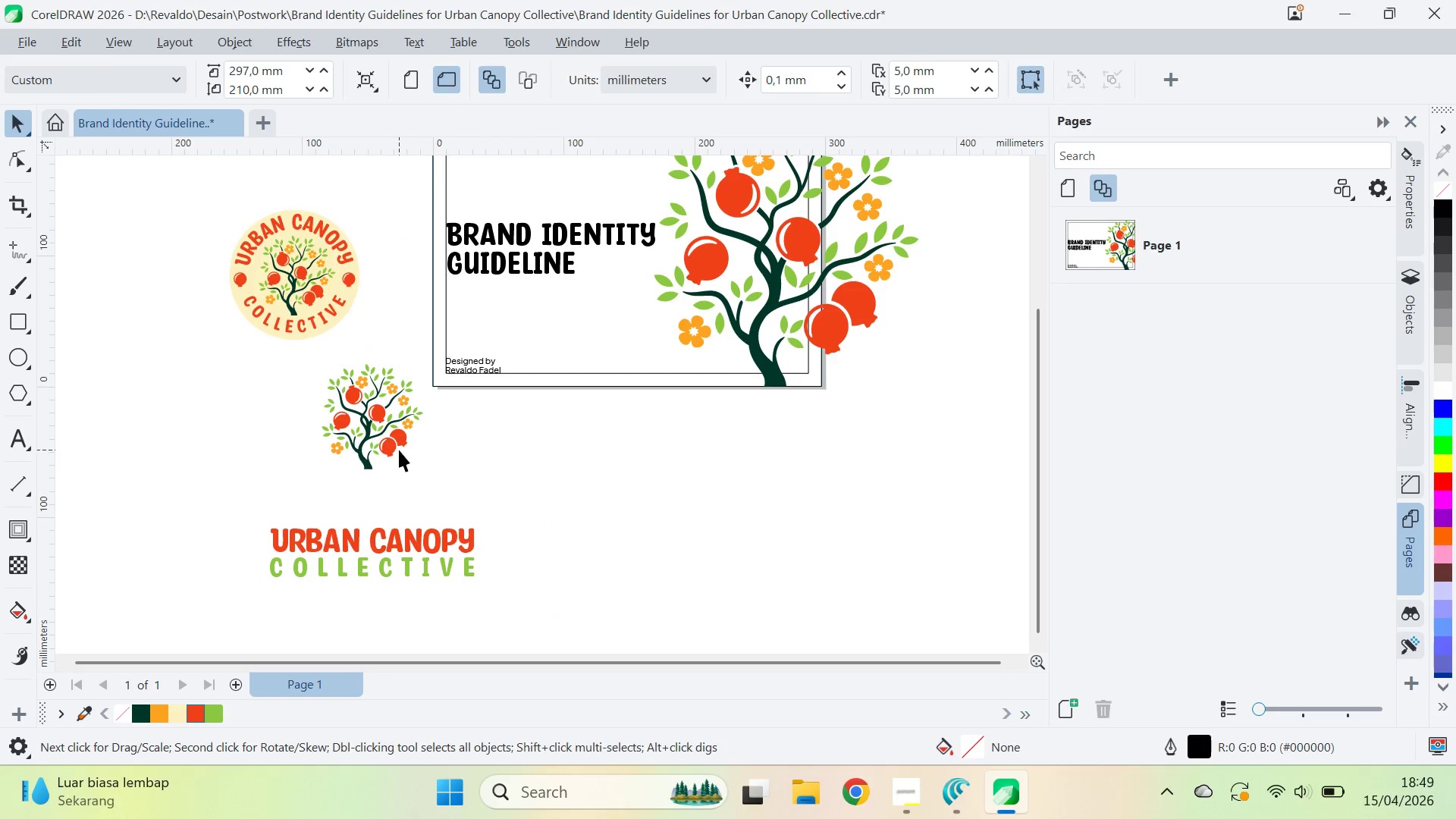 
left_click_drag(start_coordinate=[399, 450], to_coordinate=[395, 492])
 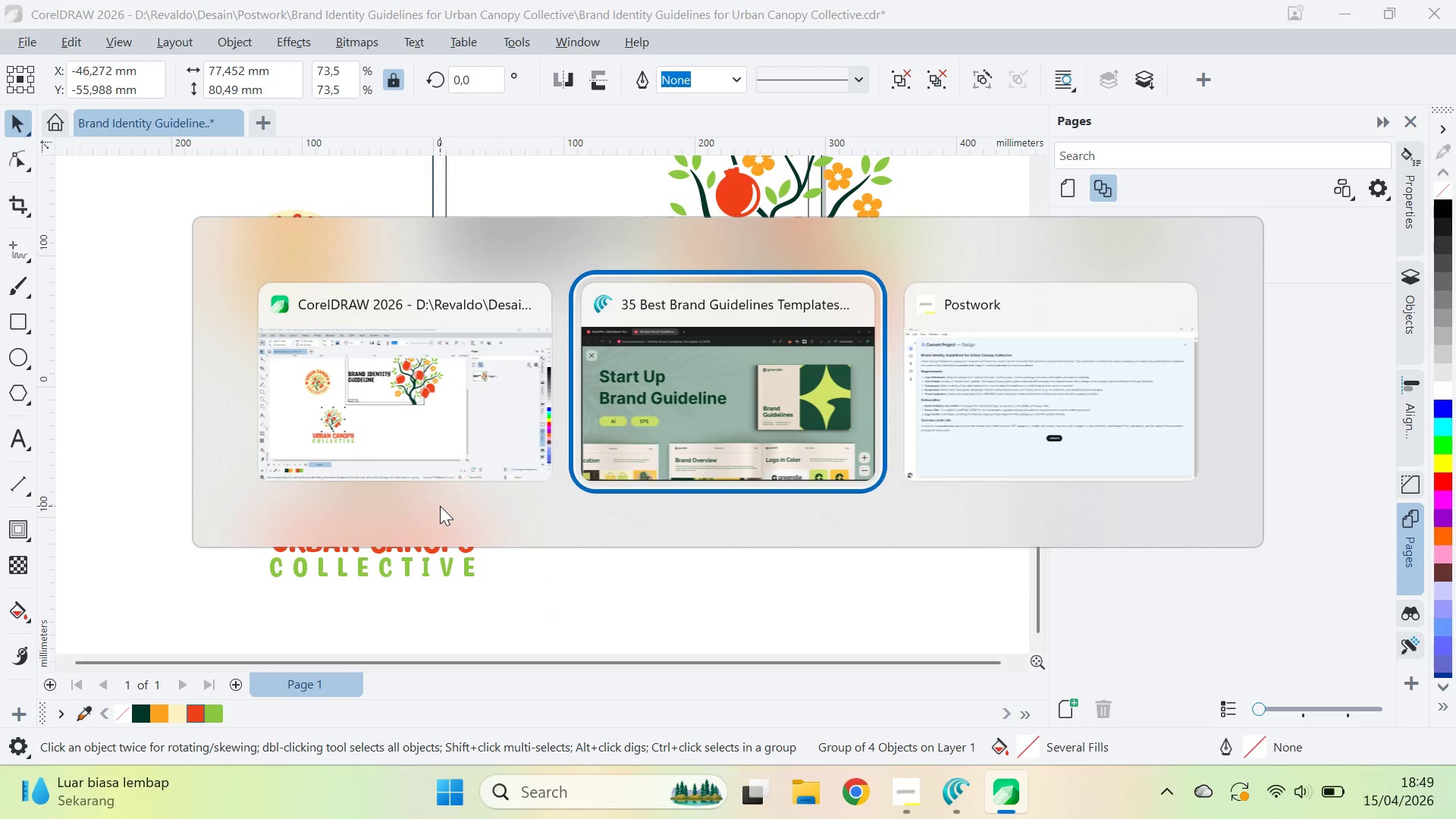 
hold_key(key=ShiftLeft, duration=0.78)
 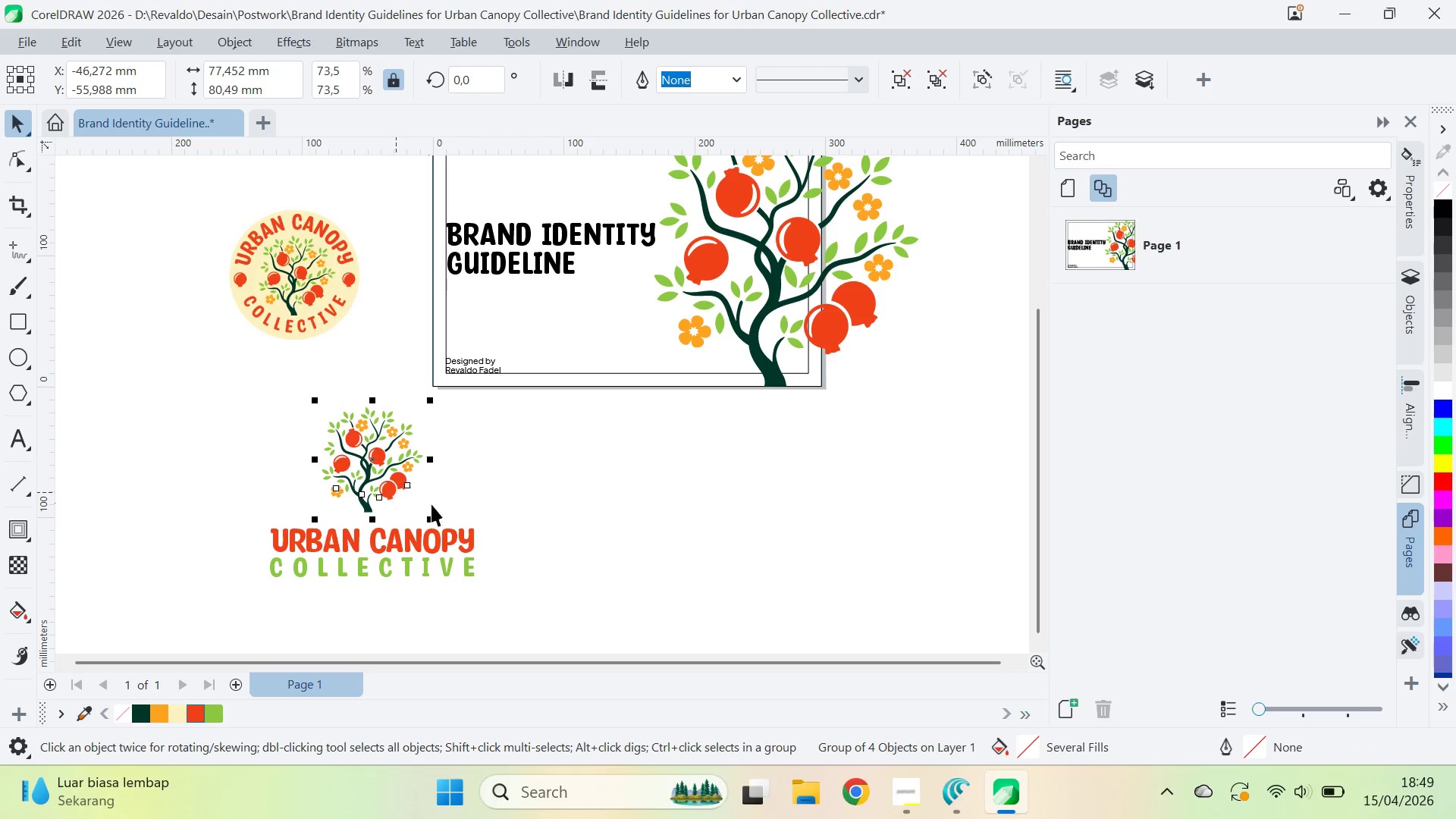 
key(Alt+Tab)
 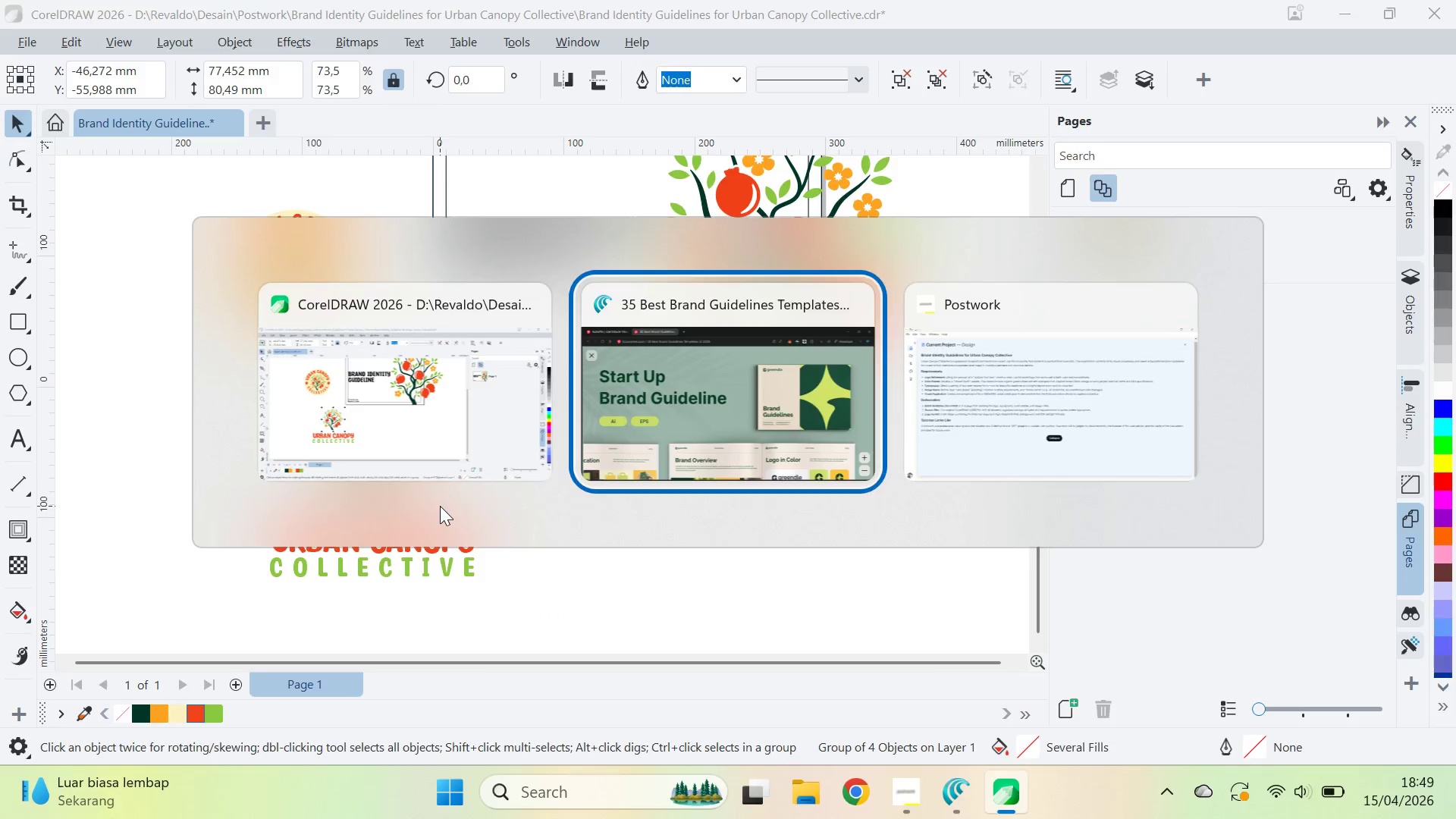 
key(Alt+AltLeft)
 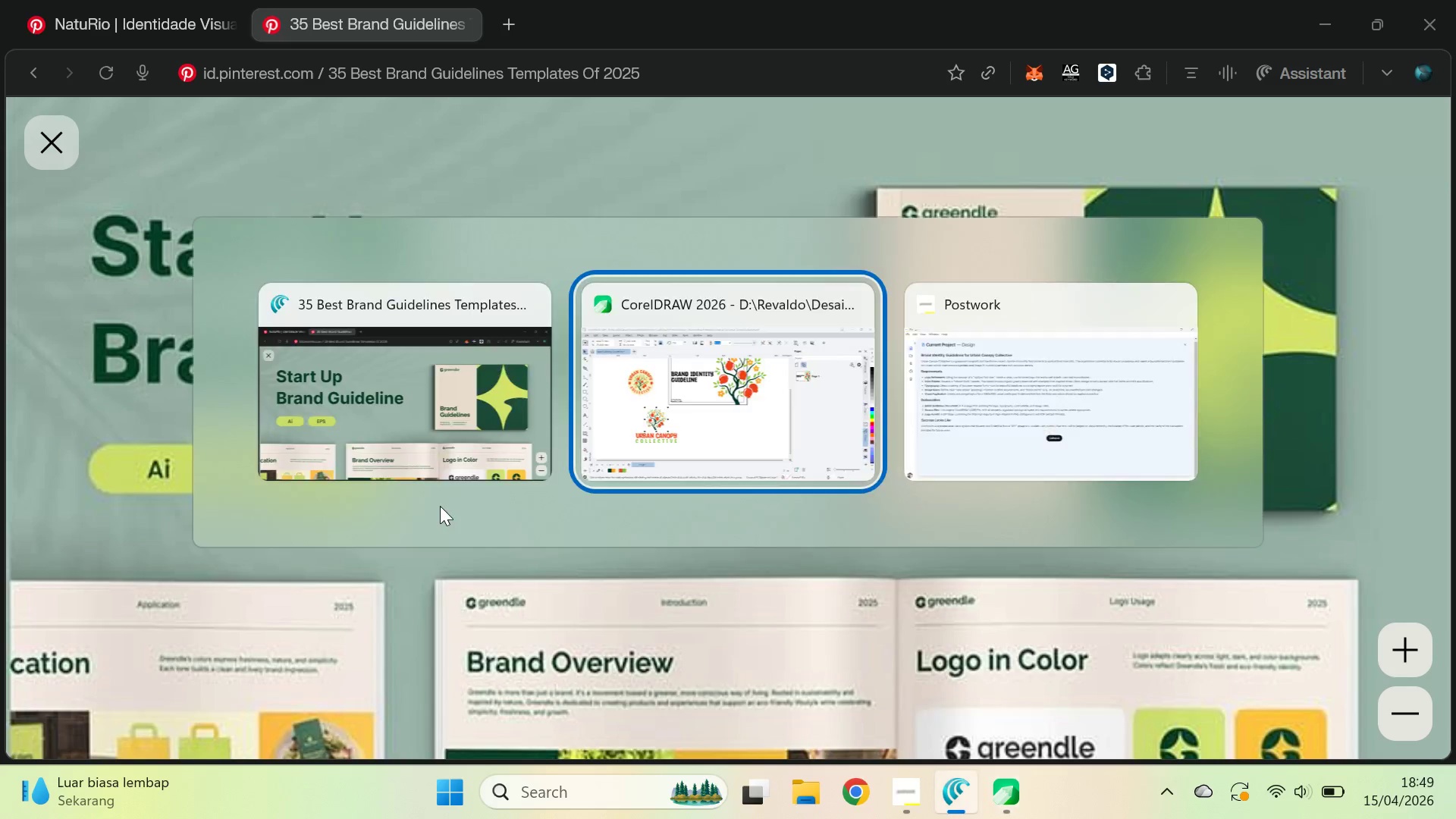 
key(Alt+Tab)
 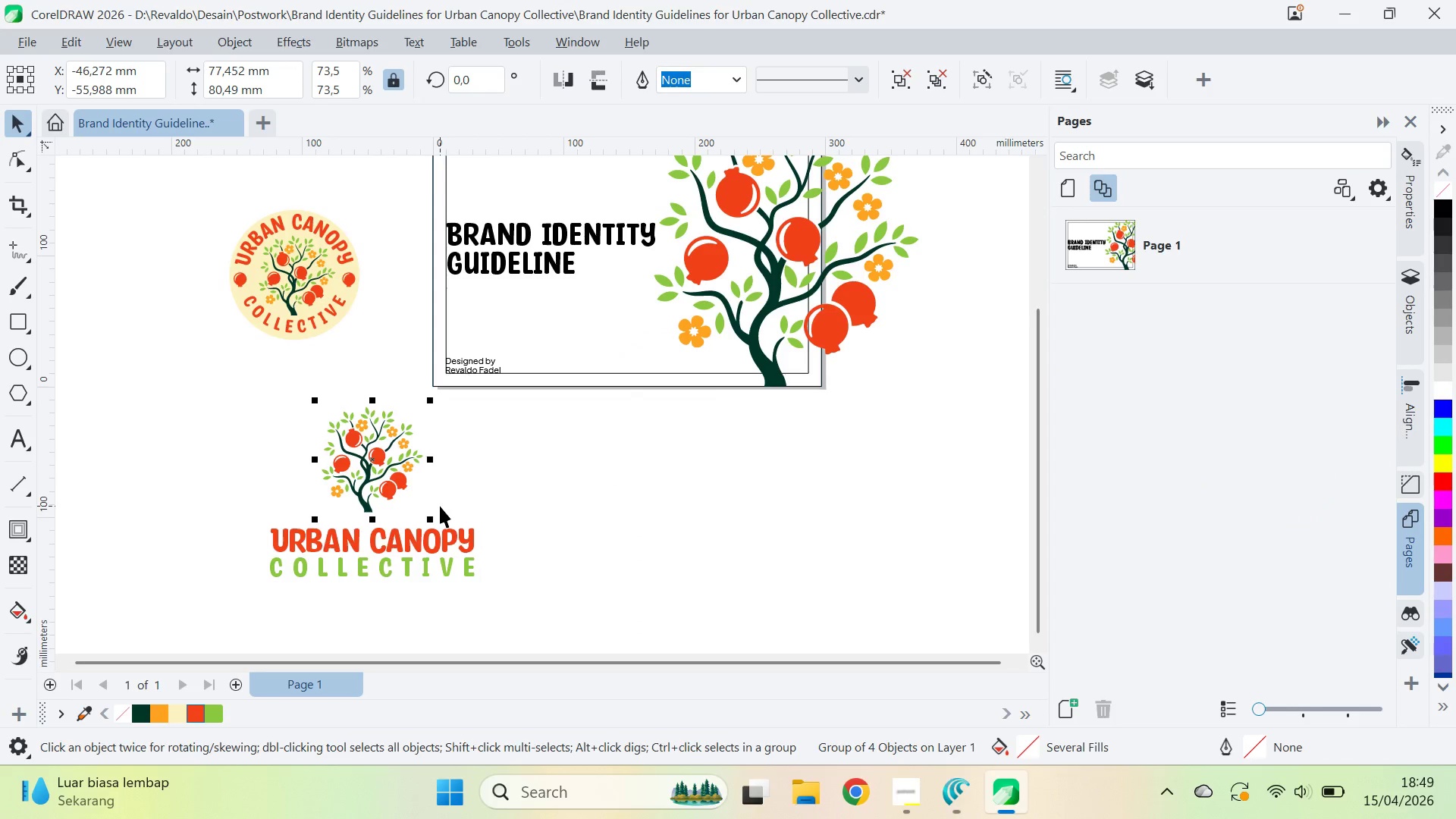 
key(Alt+AltLeft)
 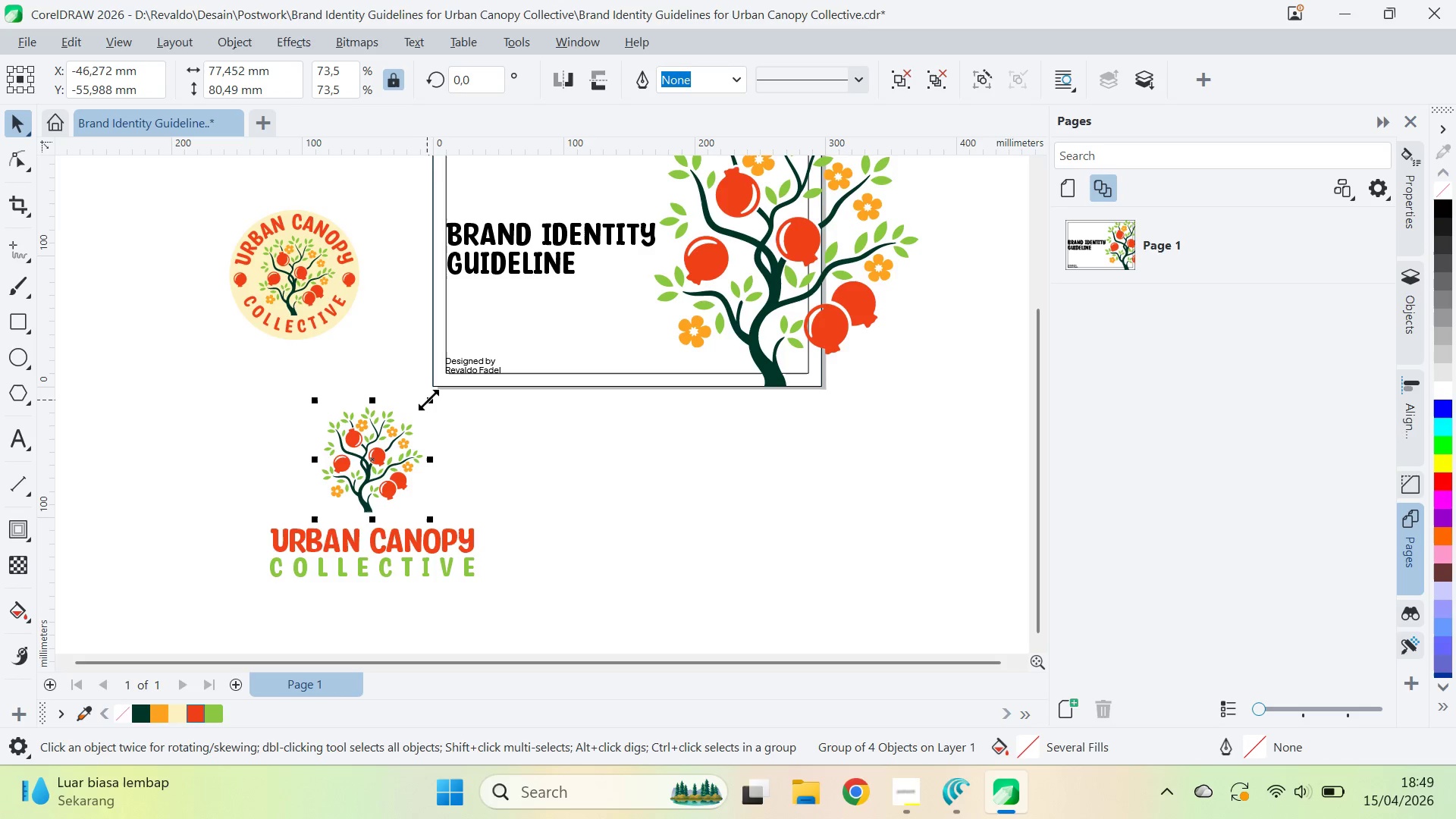 
left_click_drag(start_coordinate=[428, 400], to_coordinate=[488, 366])
 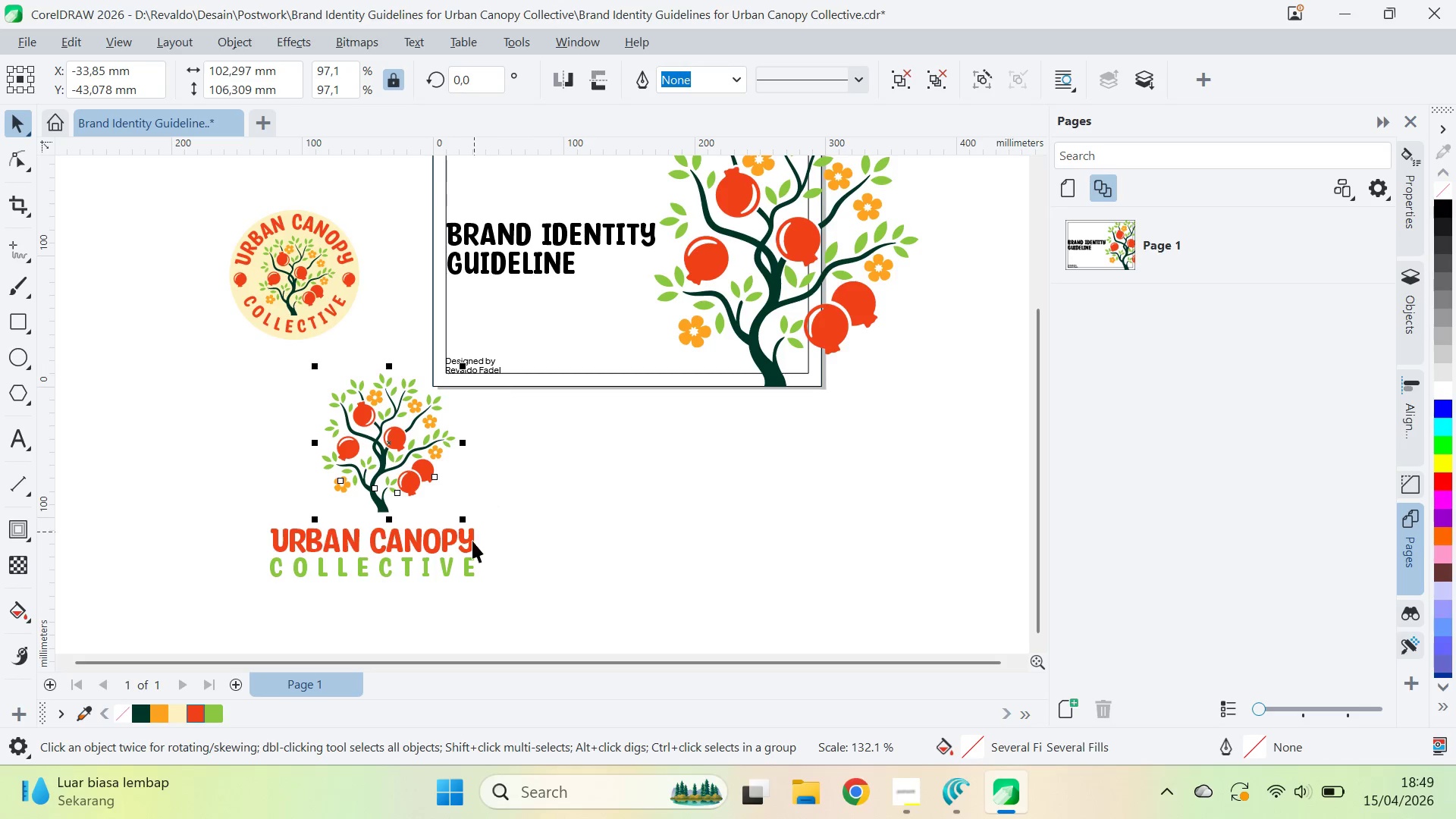 
hold_key(key=ShiftLeft, duration=0.38)
left_click([471, 541])
 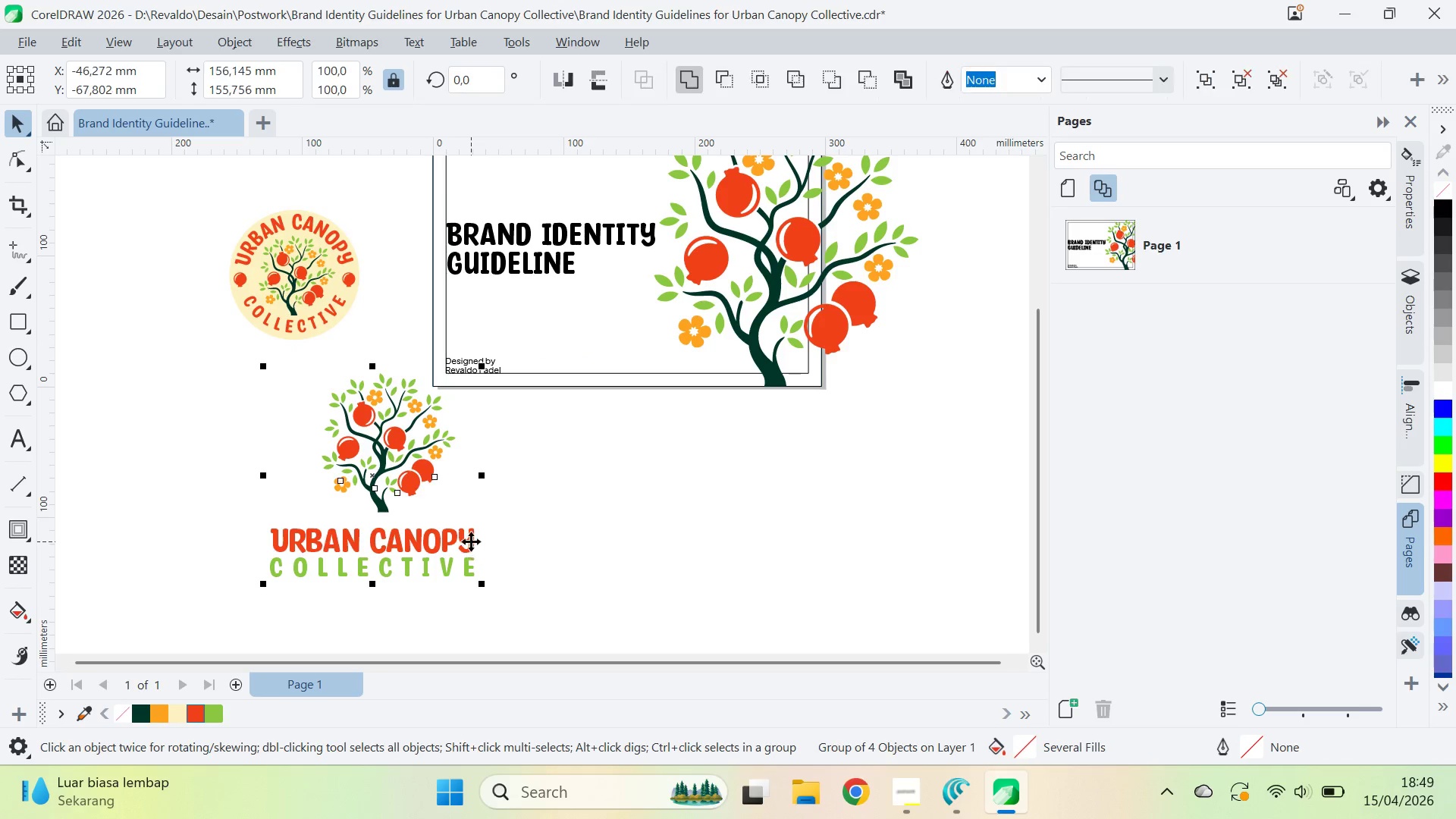 
key(C)
 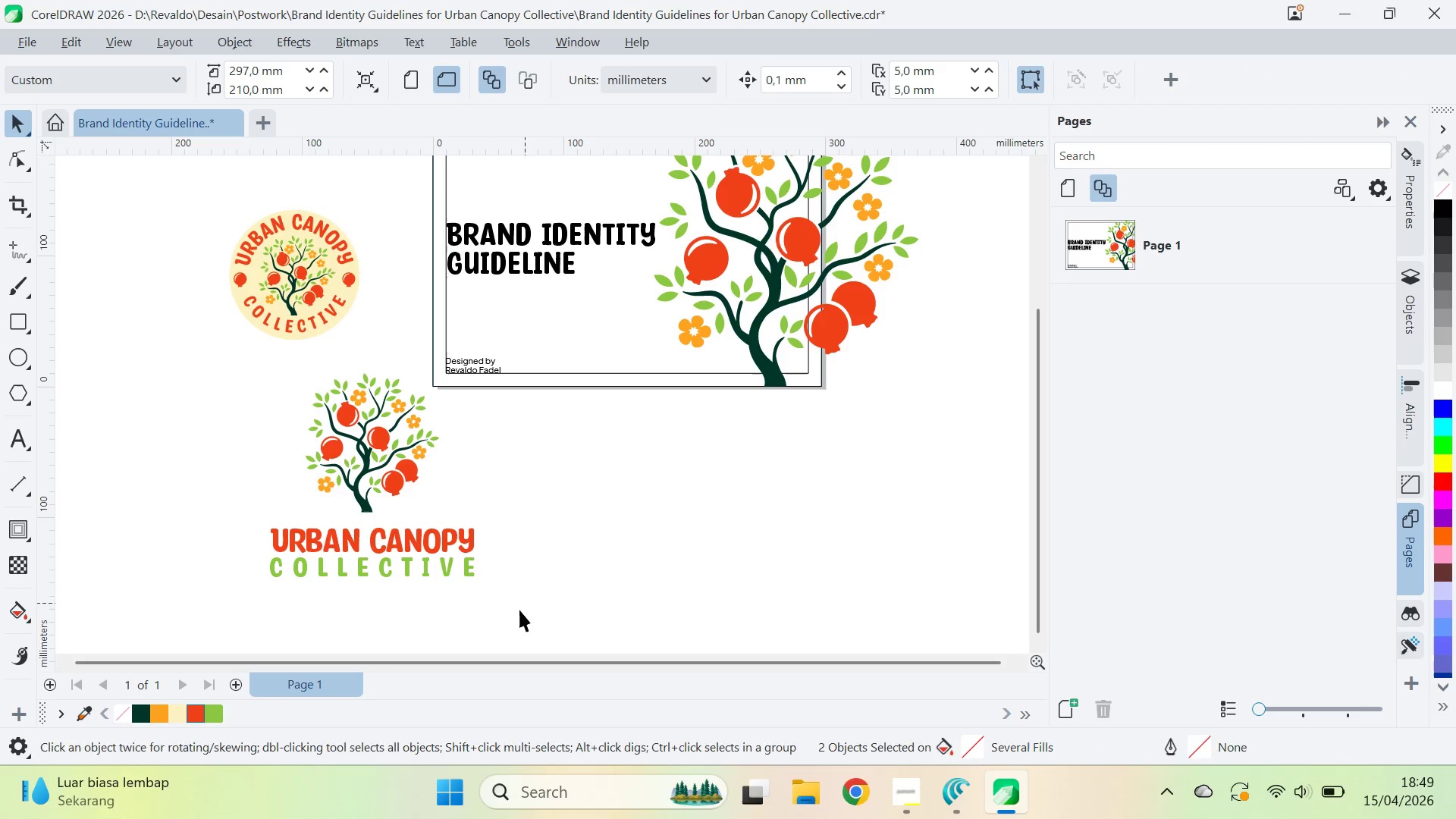 
left_click_drag(start_coordinate=[519, 613], to_coordinate=[165, 360])
 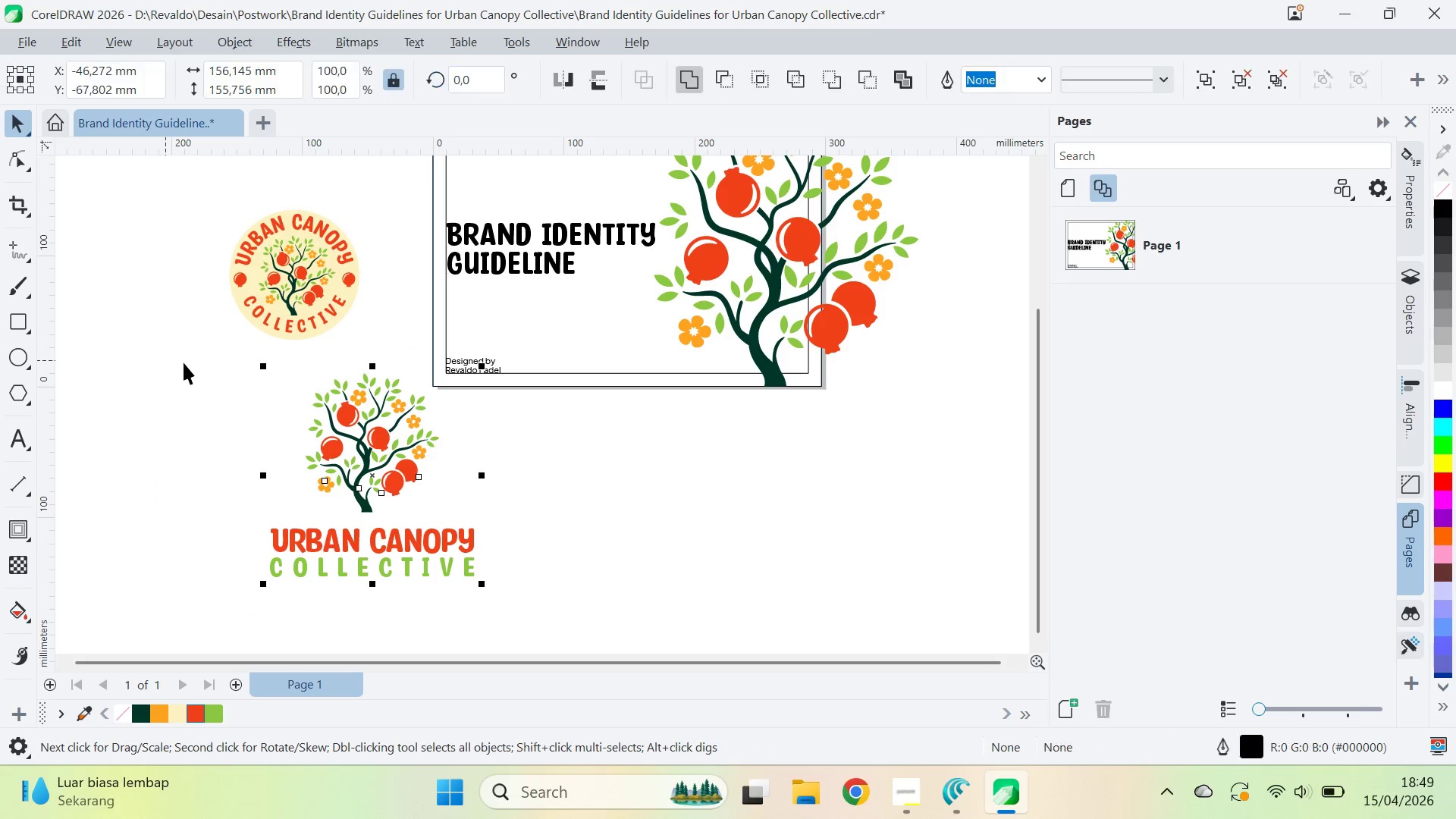 
key(Control+G)
 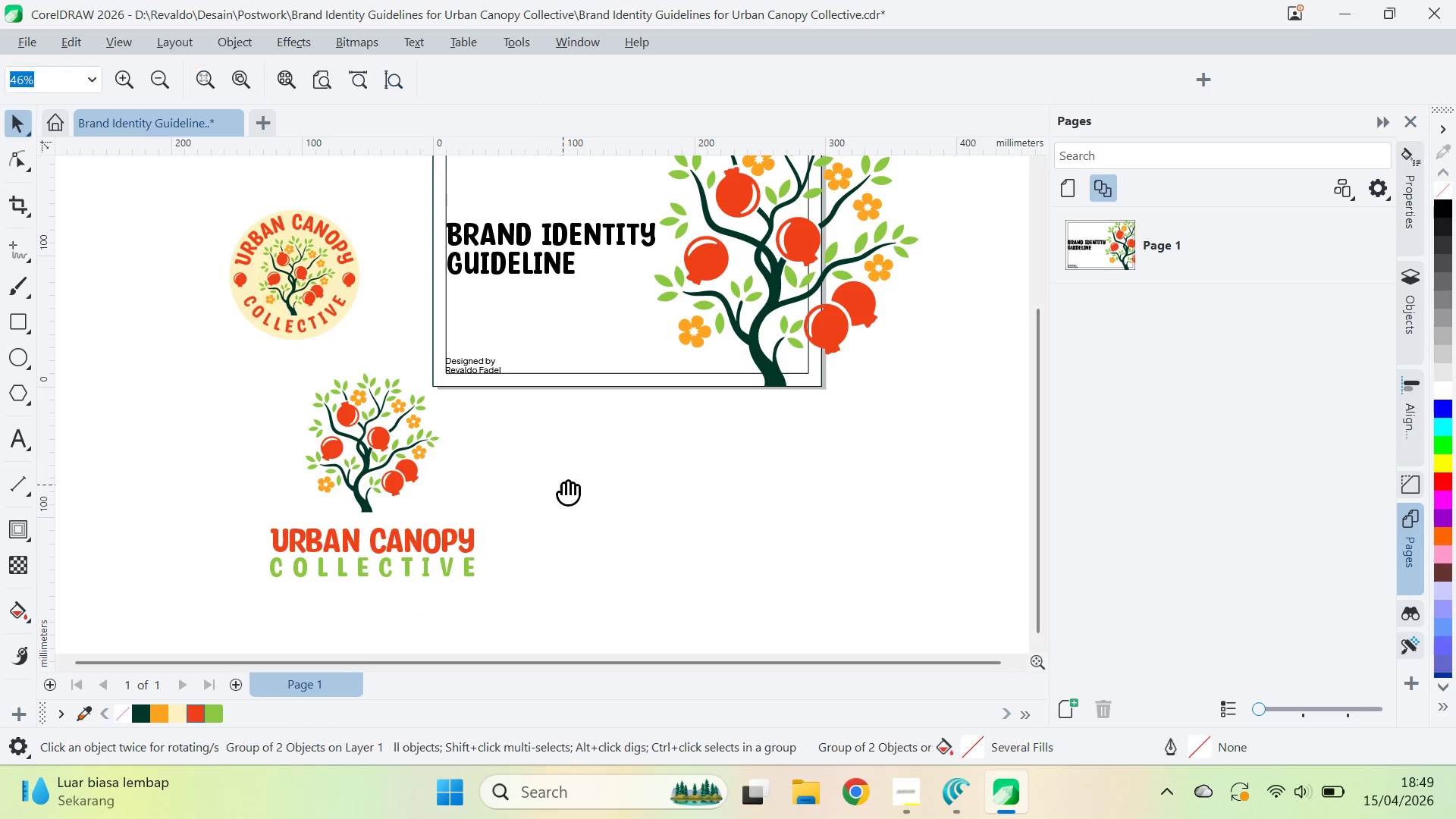 
type(qv)
 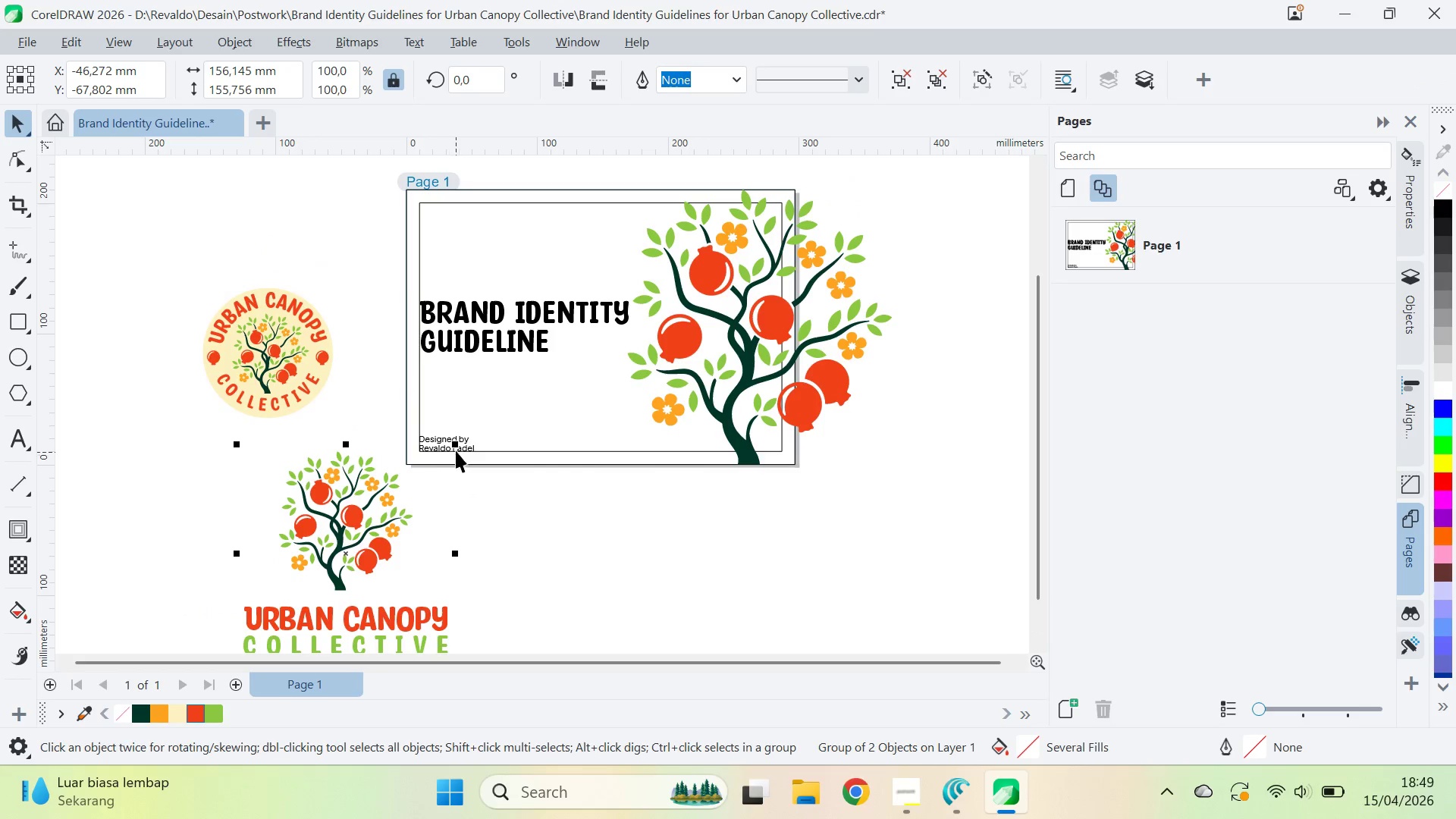 
left_click_drag(start_coordinate=[563, 485], to_coordinate=[537, 563])
 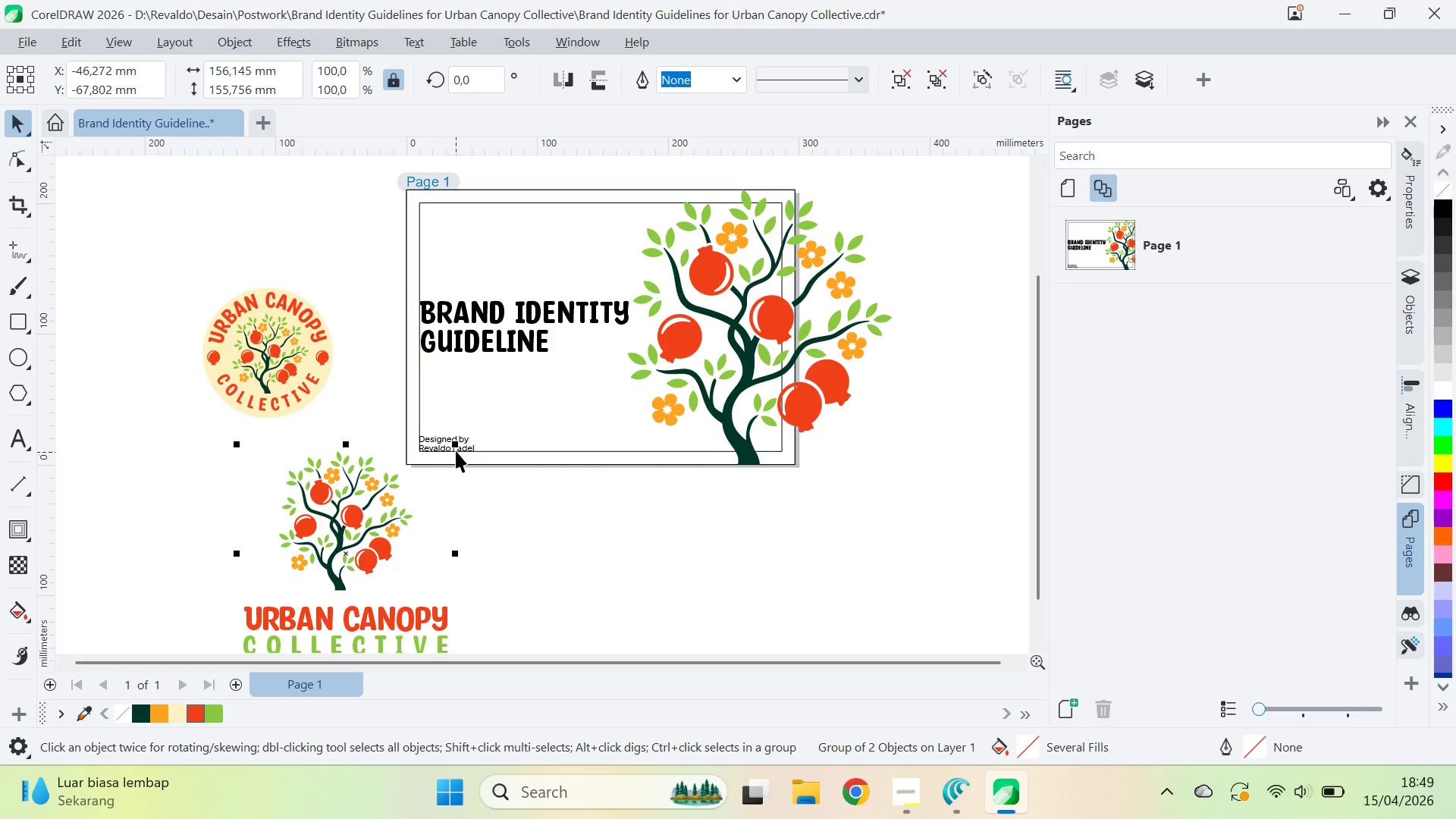 
left_click_drag(start_coordinate=[459, 439], to_coordinate=[530, 529])
 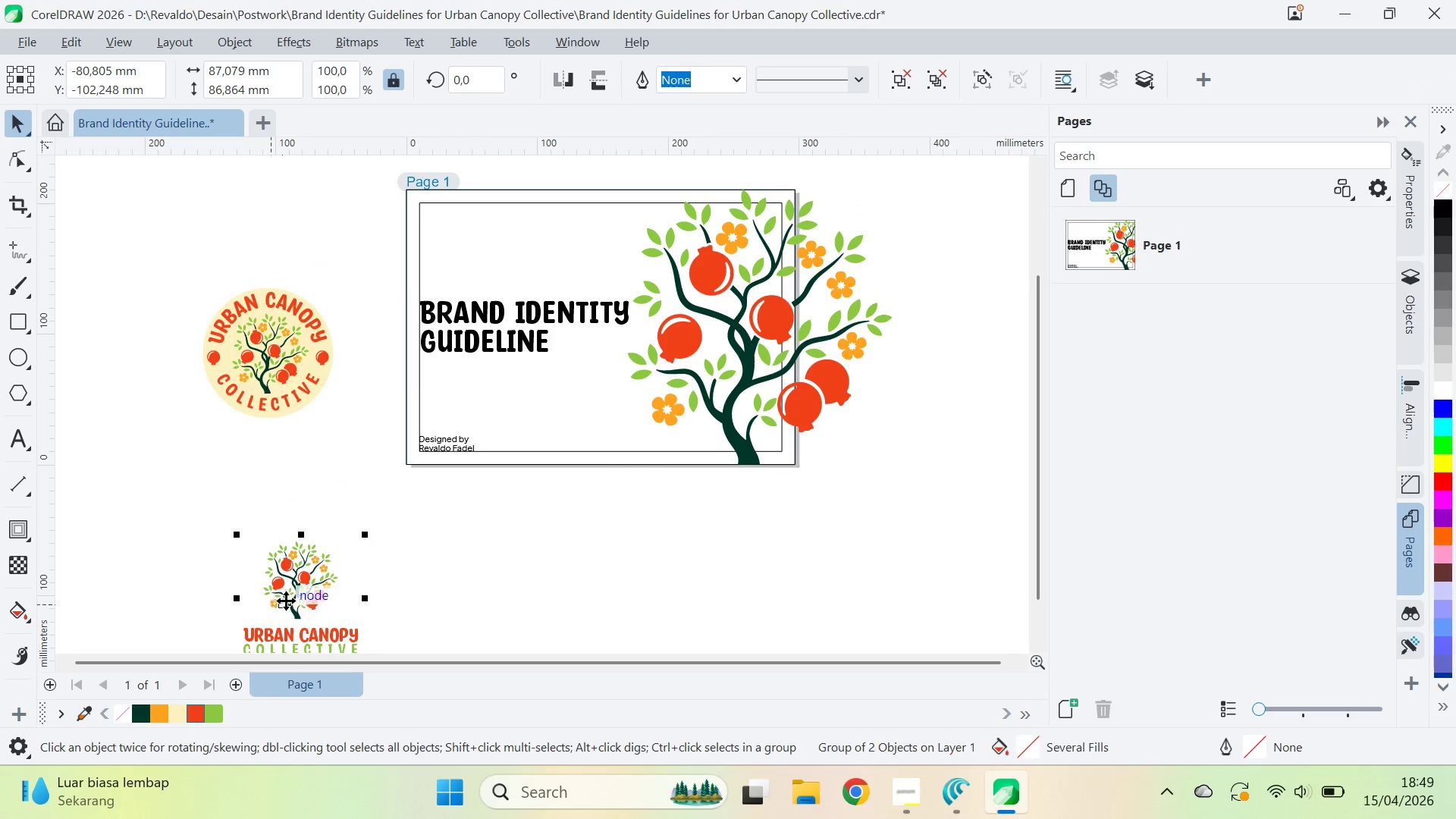 
left_click_drag(start_coordinate=[289, 598], to_coordinate=[504, 256])
 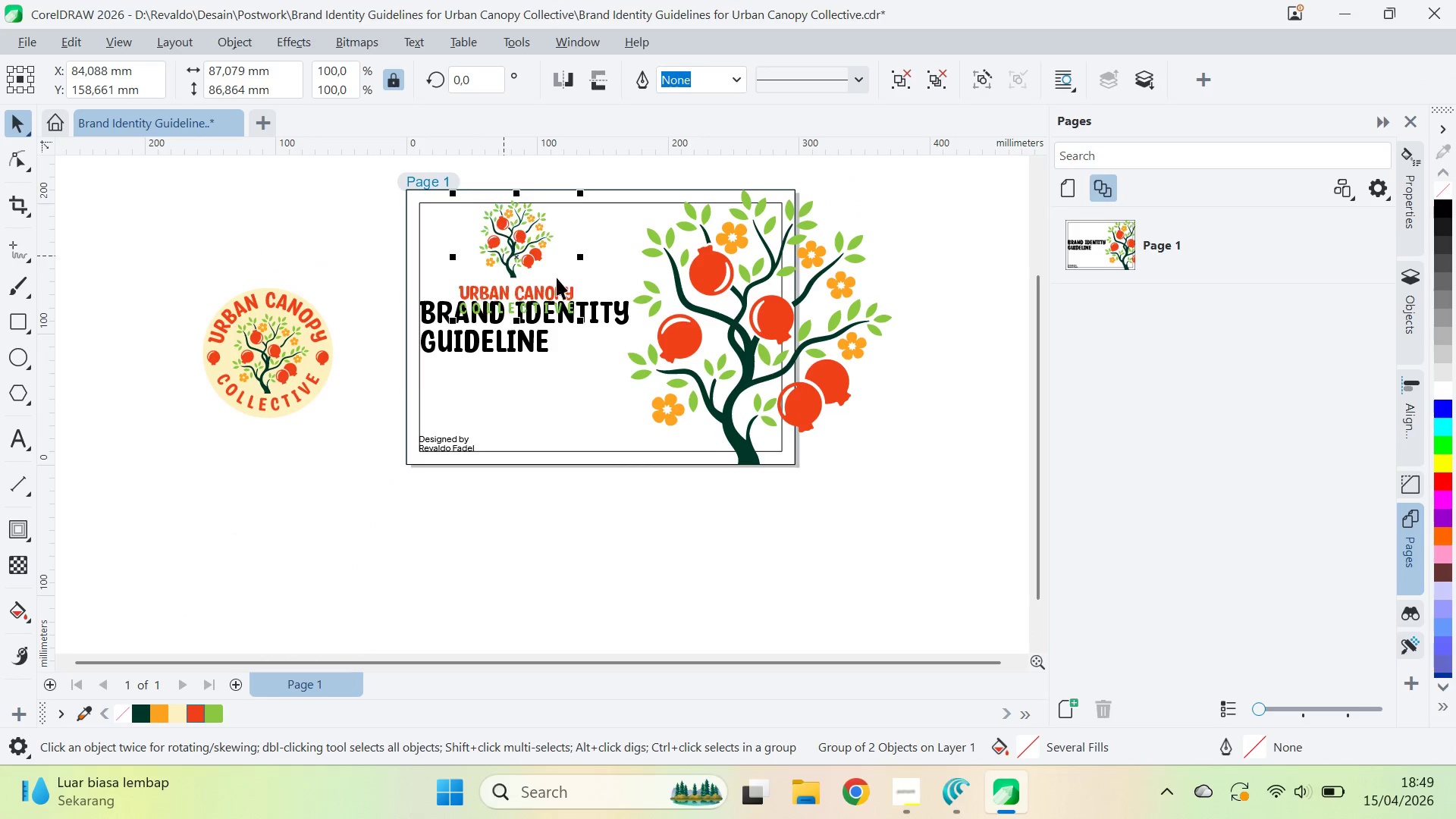 
hold_key(key=ShiftLeft, duration=0.36)
left_click([571, 278])
 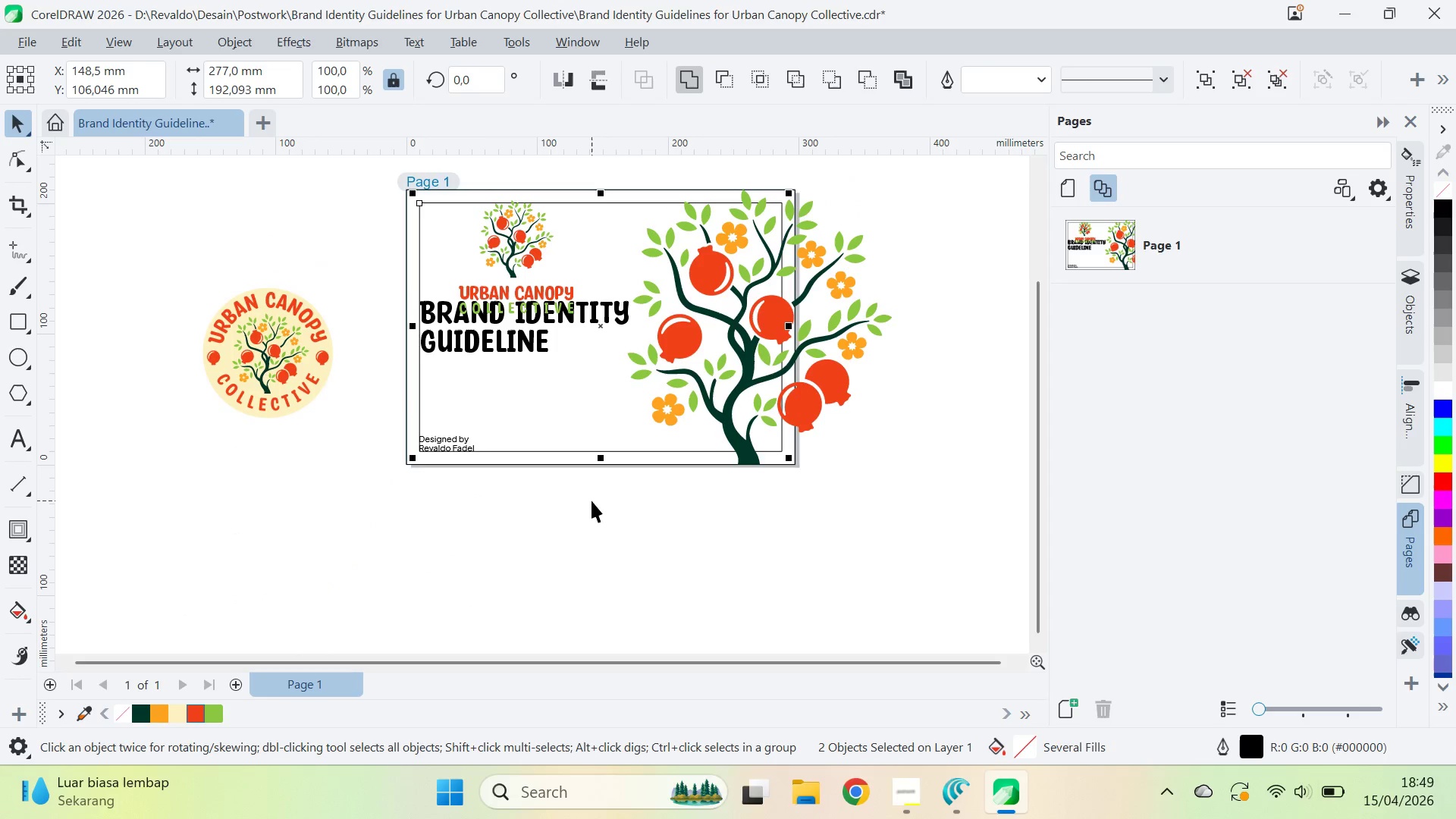 
type(tl)
 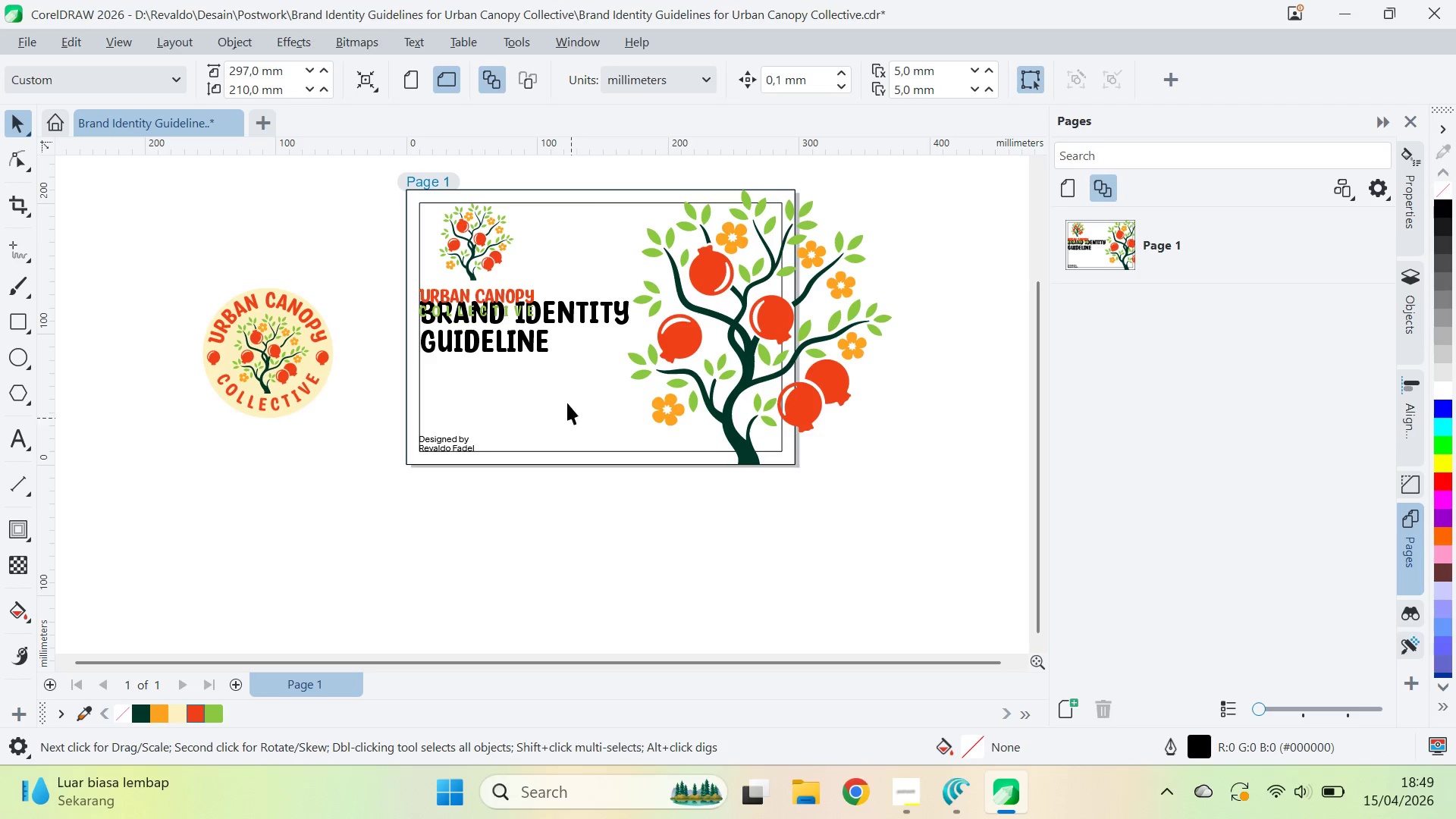 
type(qv)
 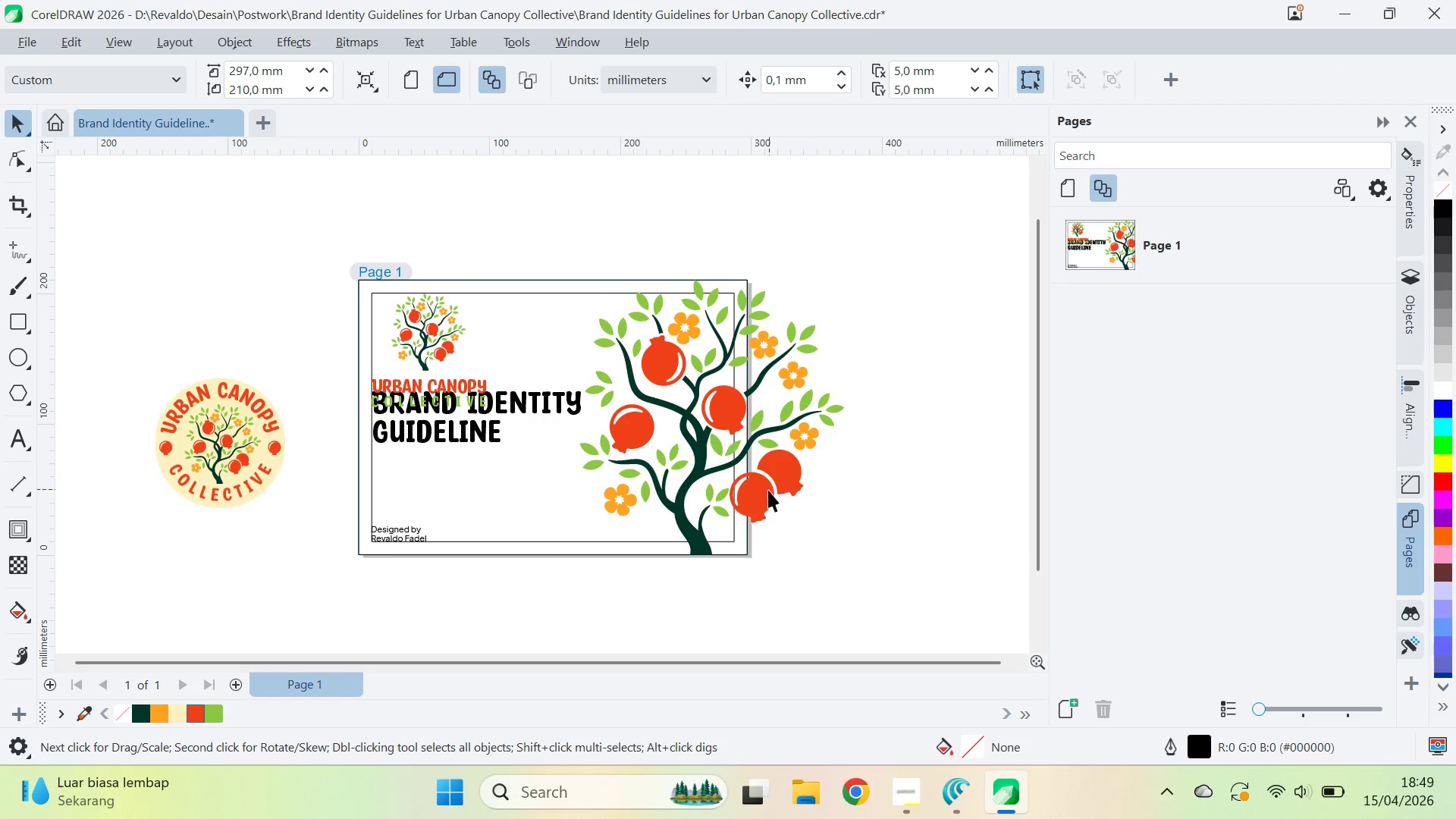 
left_click_drag(start_coordinate=[572, 534], to_coordinate=[524, 624])
 